 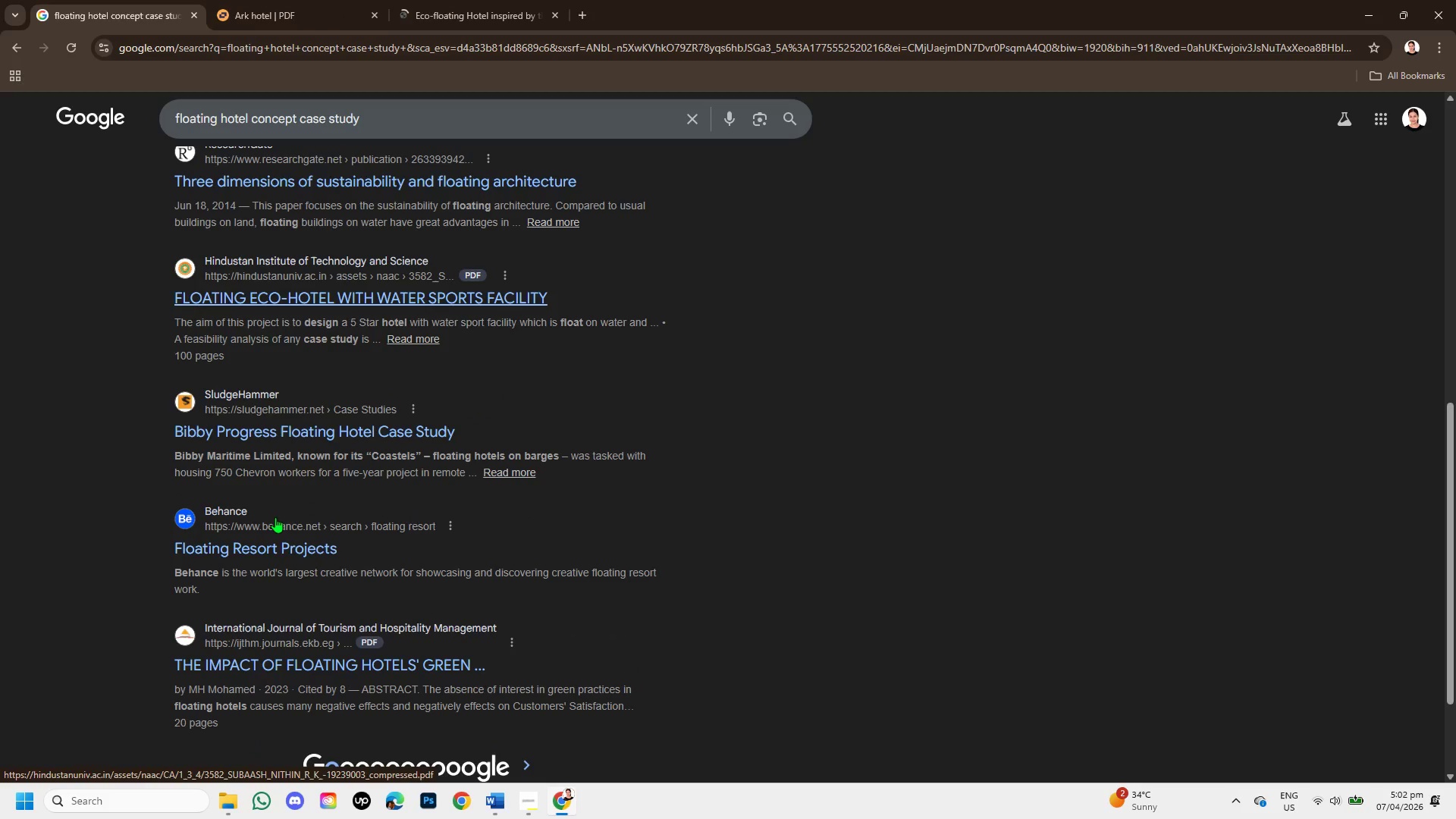 
scroll: coordinate [297, 444], scroll_direction: up, amount: 8.0
 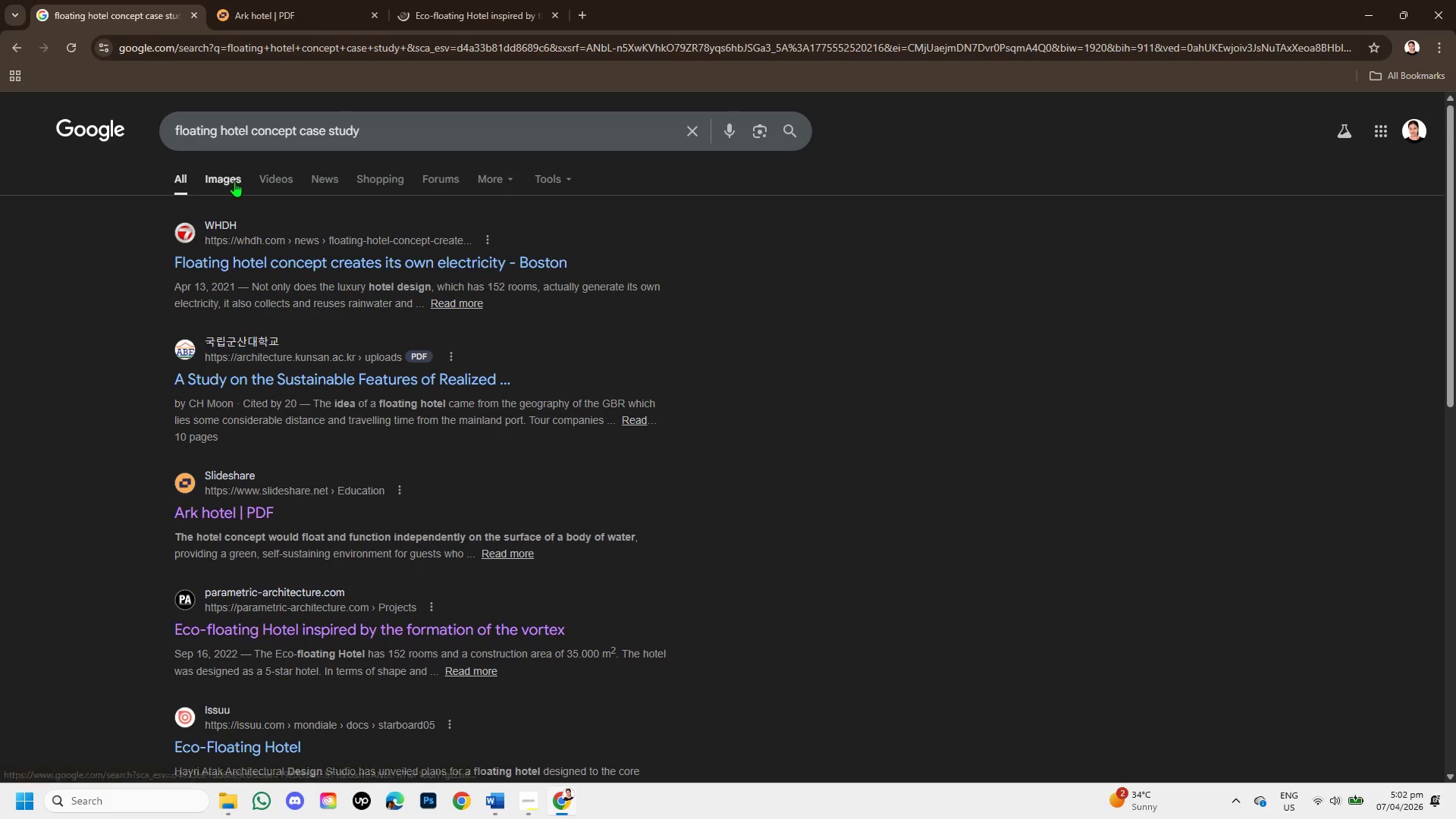 
left_click([234, 174])
 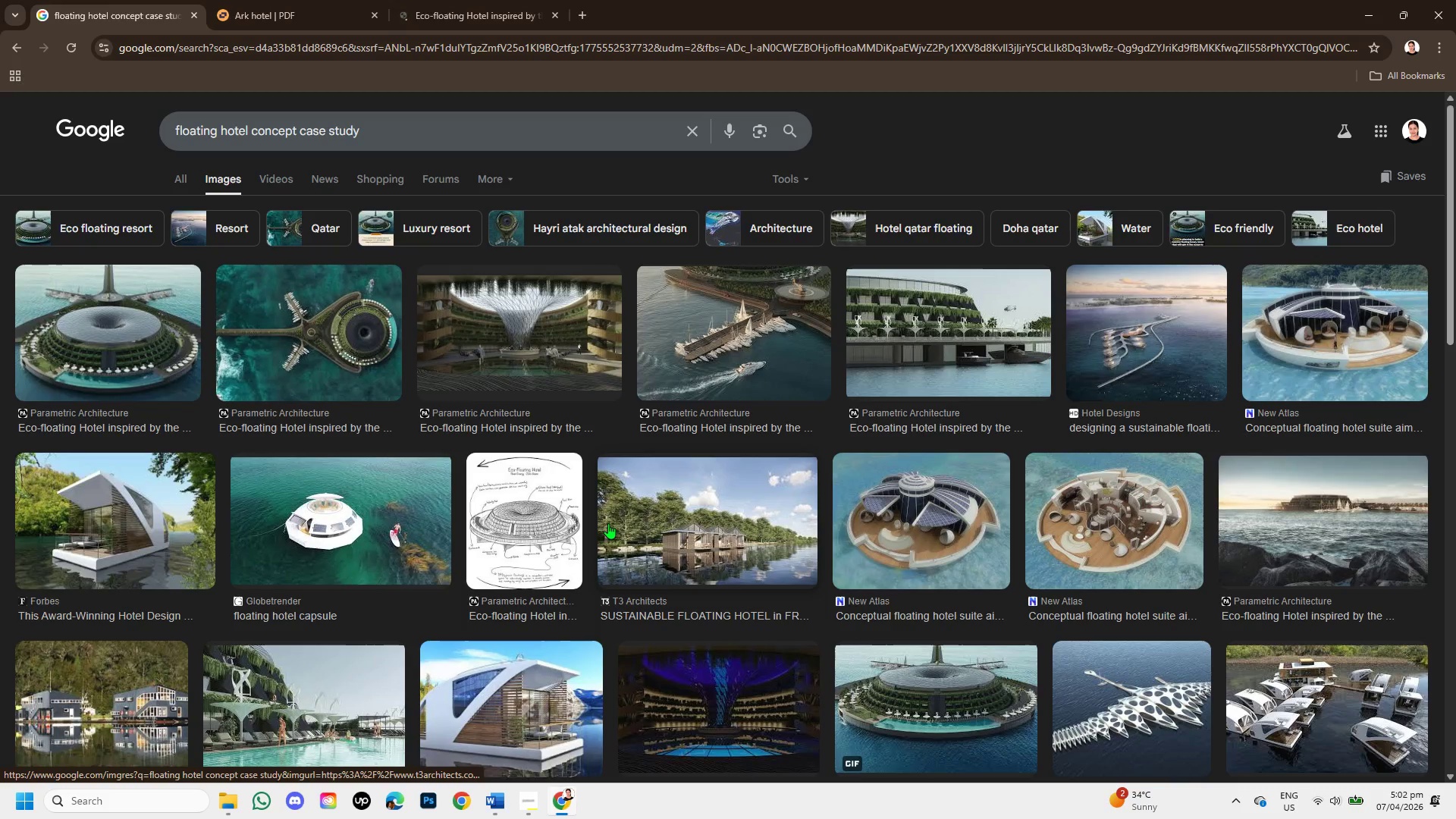 
wait(6.42)
 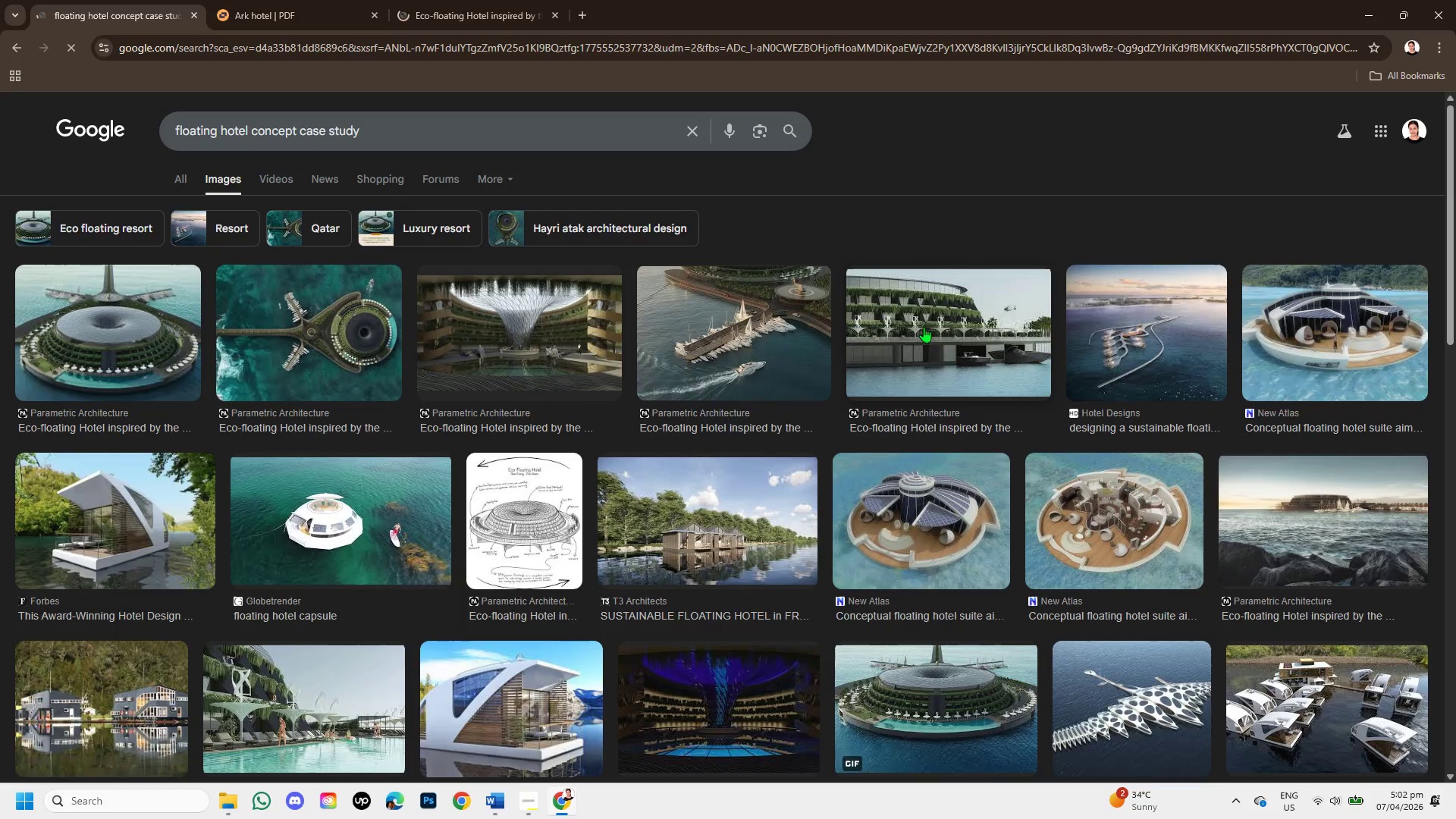 
left_click([51, 506])
 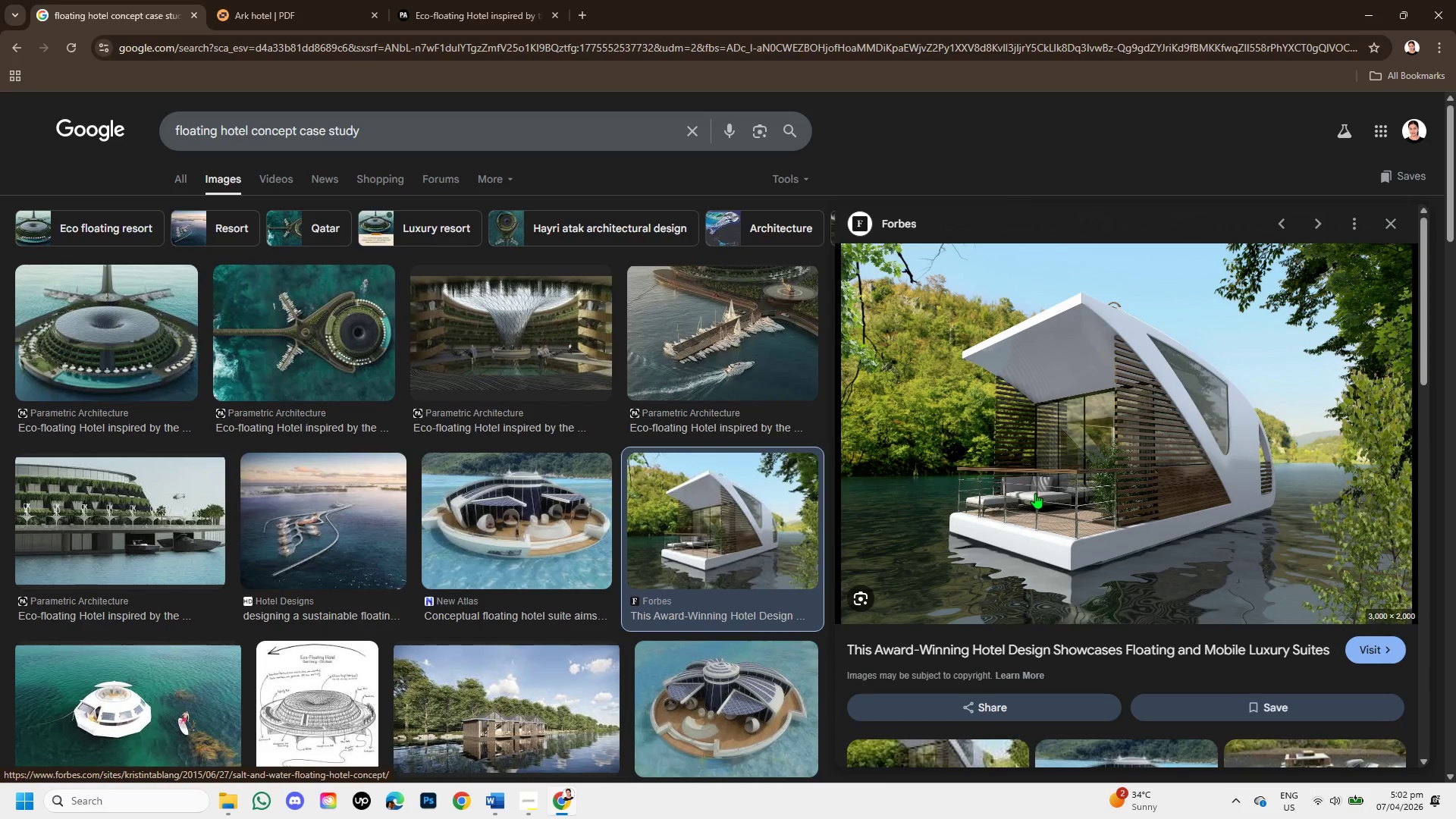 
scroll: coordinate [1035, 502], scroll_direction: down, amount: 2.0
 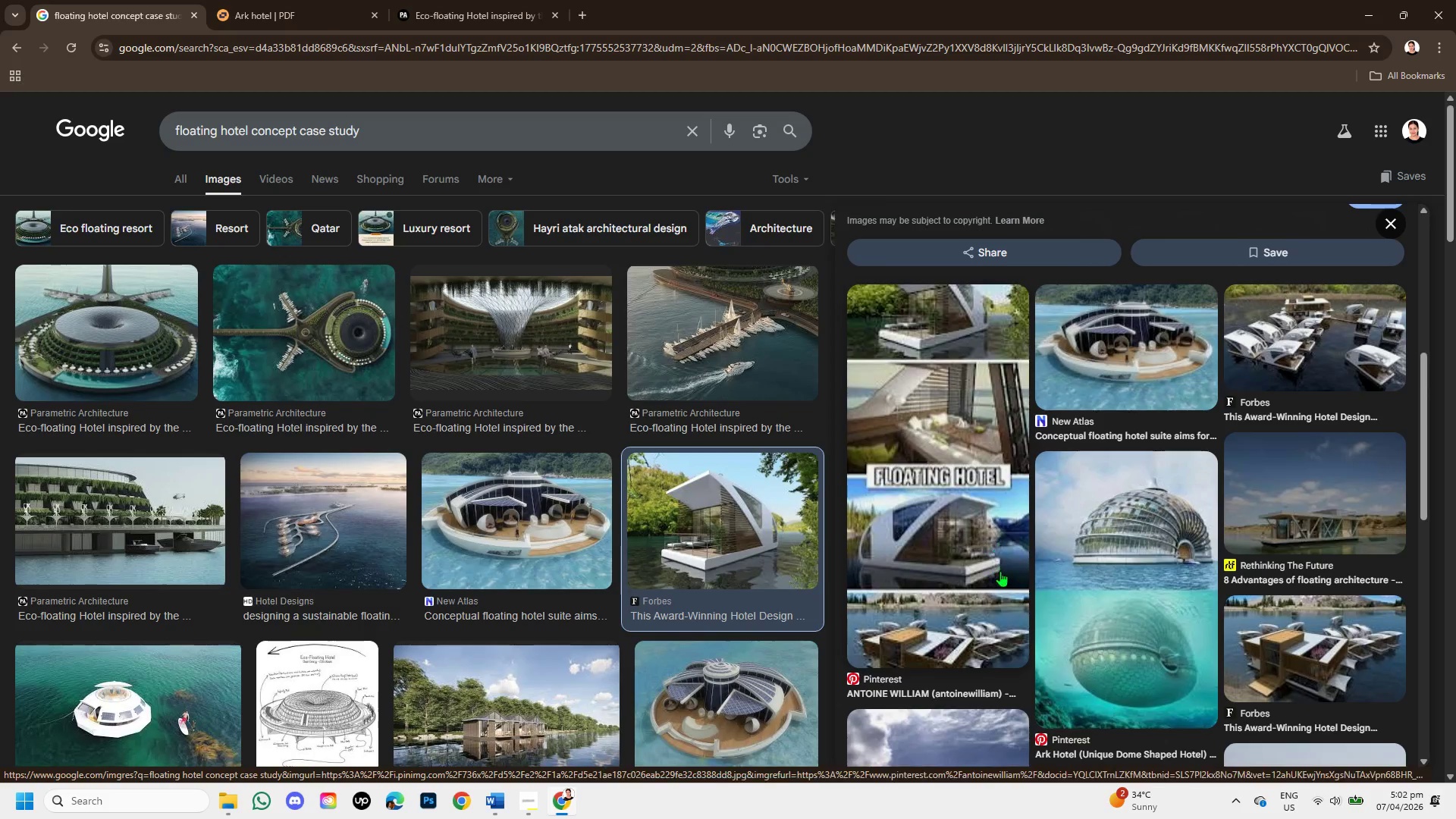 
scroll: coordinate [986, 536], scroll_direction: up, amount: 3.0
 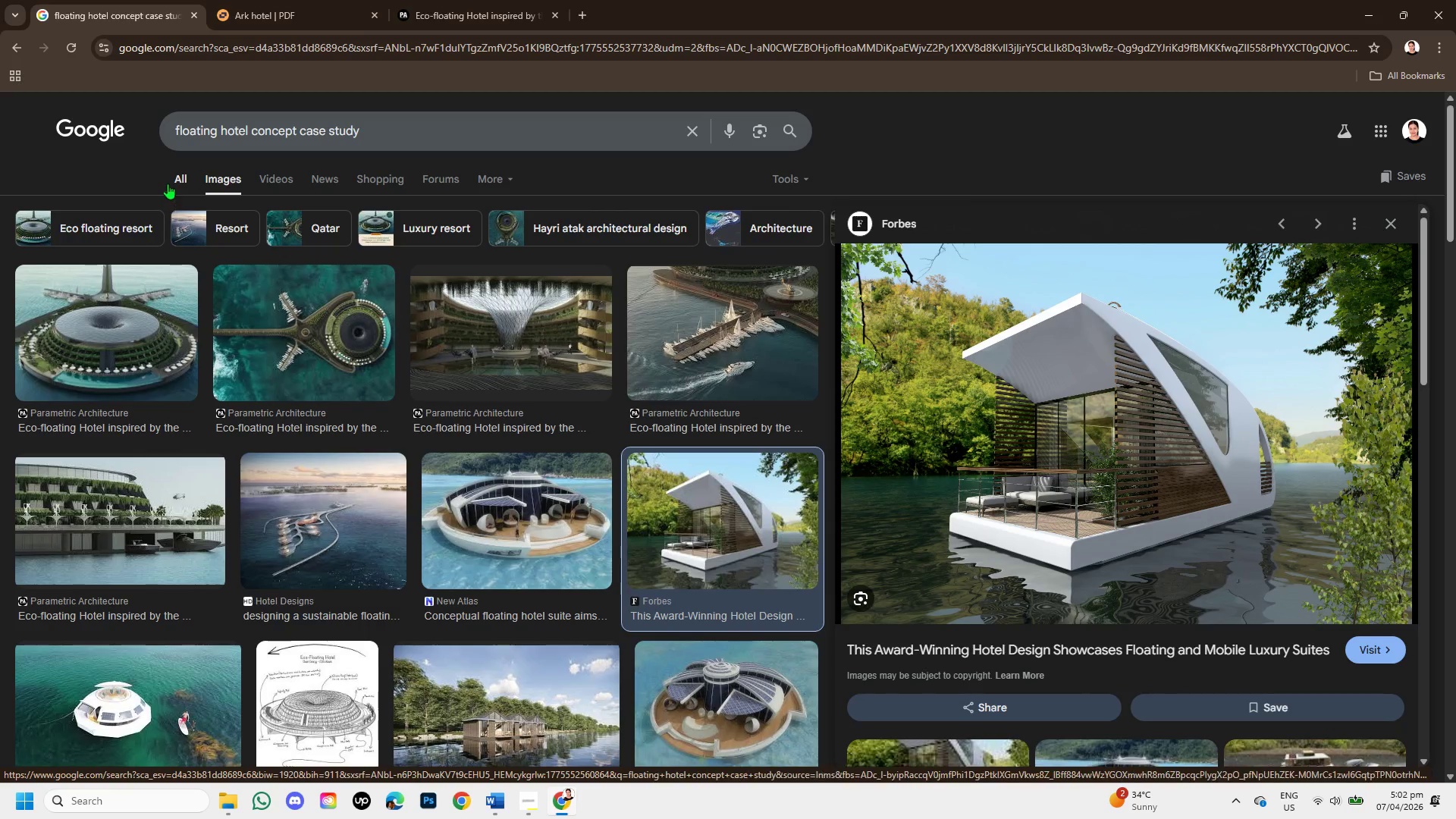 
left_click([170, 184])
 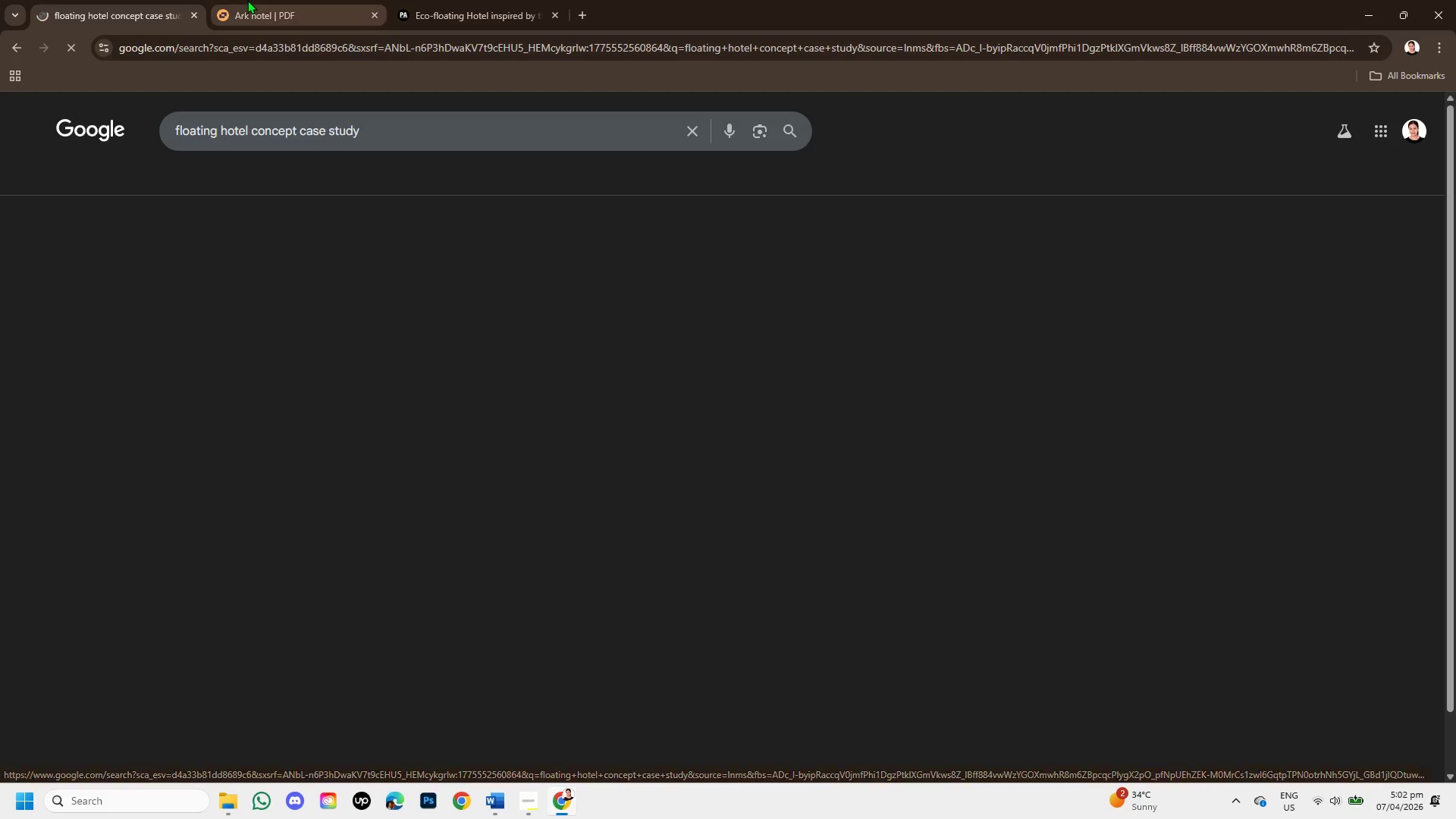 
left_click([247, 0])
 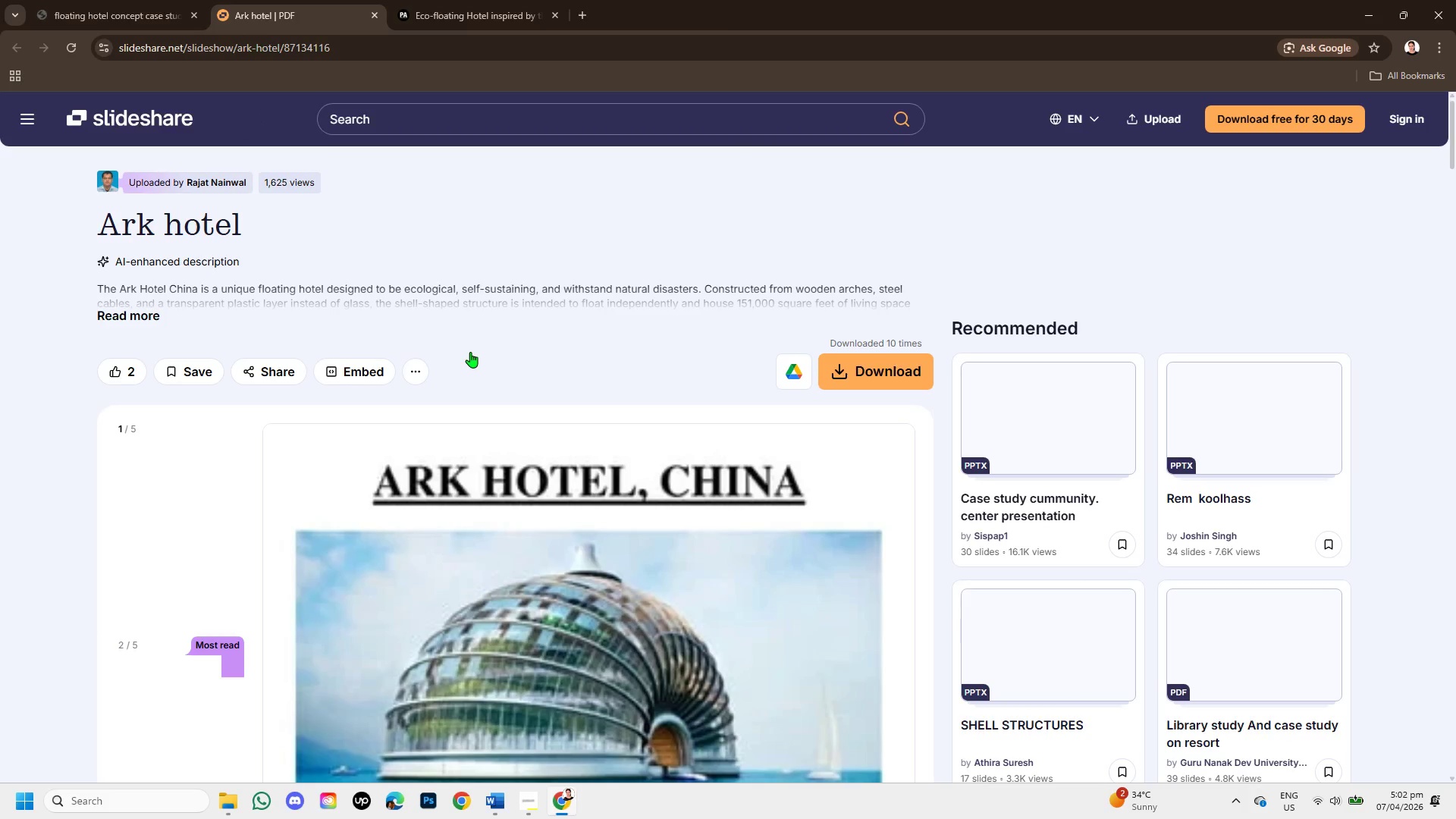 
scroll: coordinate [647, 479], scroll_direction: down, amount: 3.0
 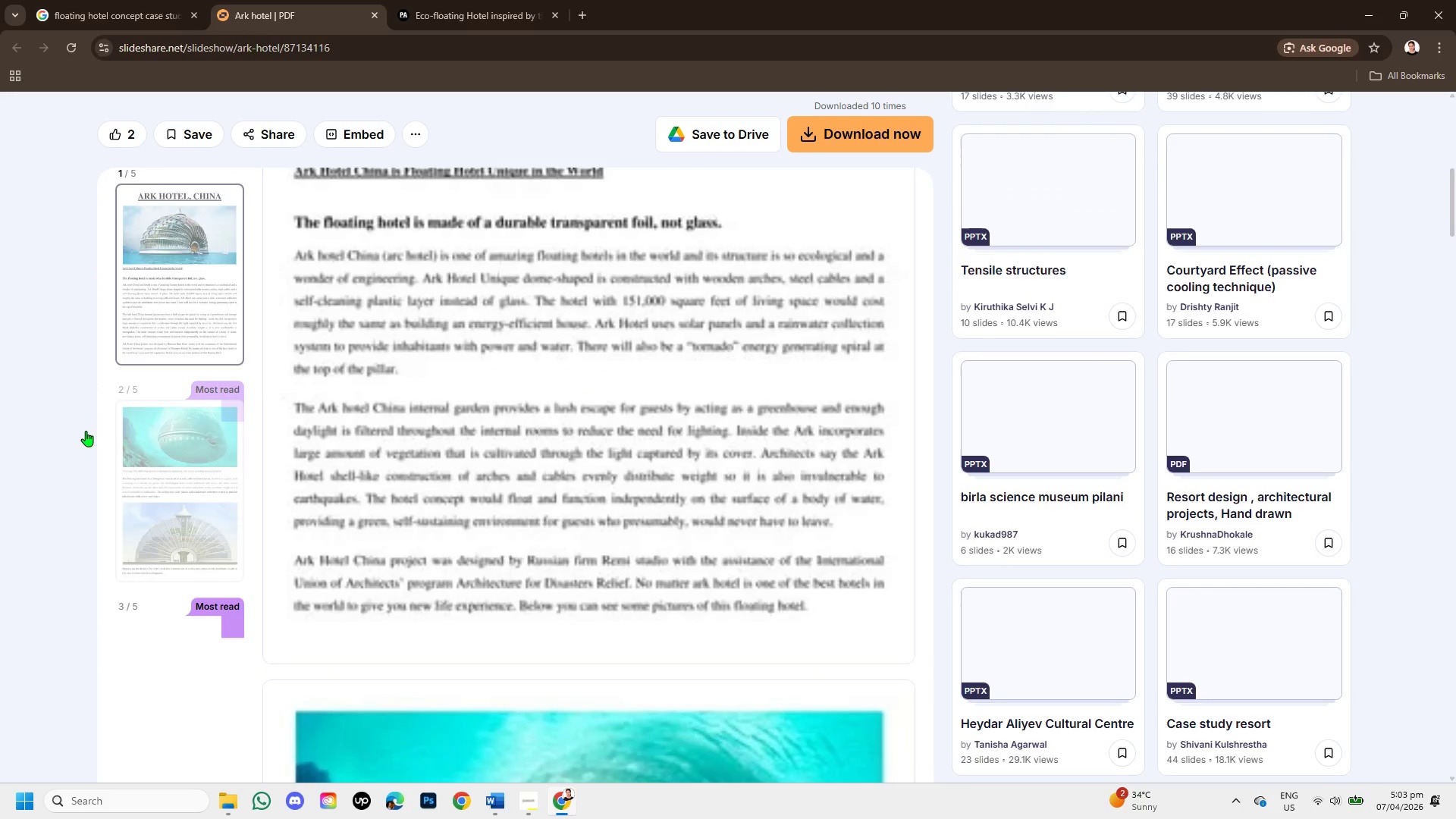 
scroll: coordinate [394, 462], scroll_direction: up, amount: 2.0
 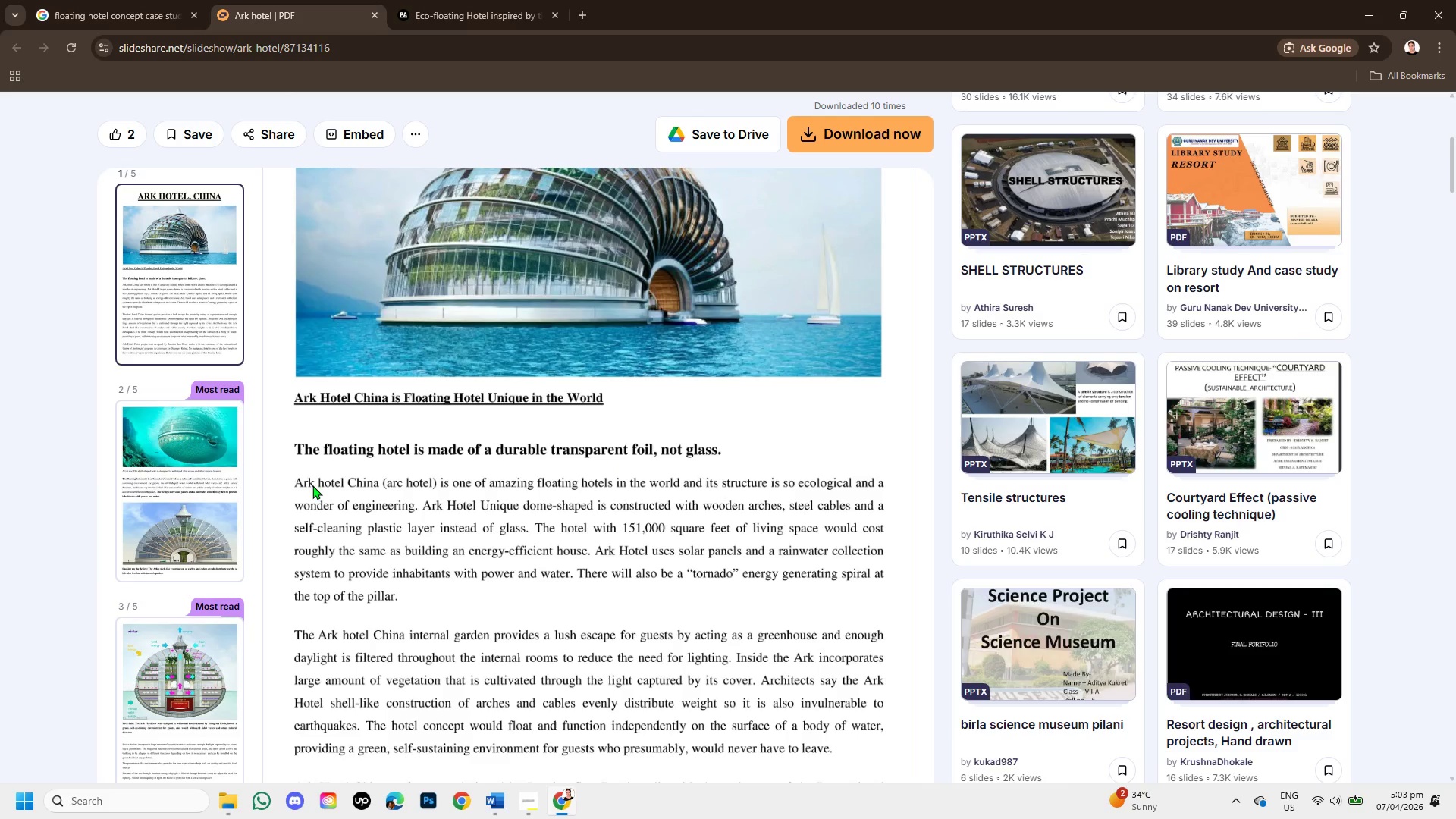 
left_click_drag(start_coordinate=[297, 476], to_coordinate=[532, 494])
 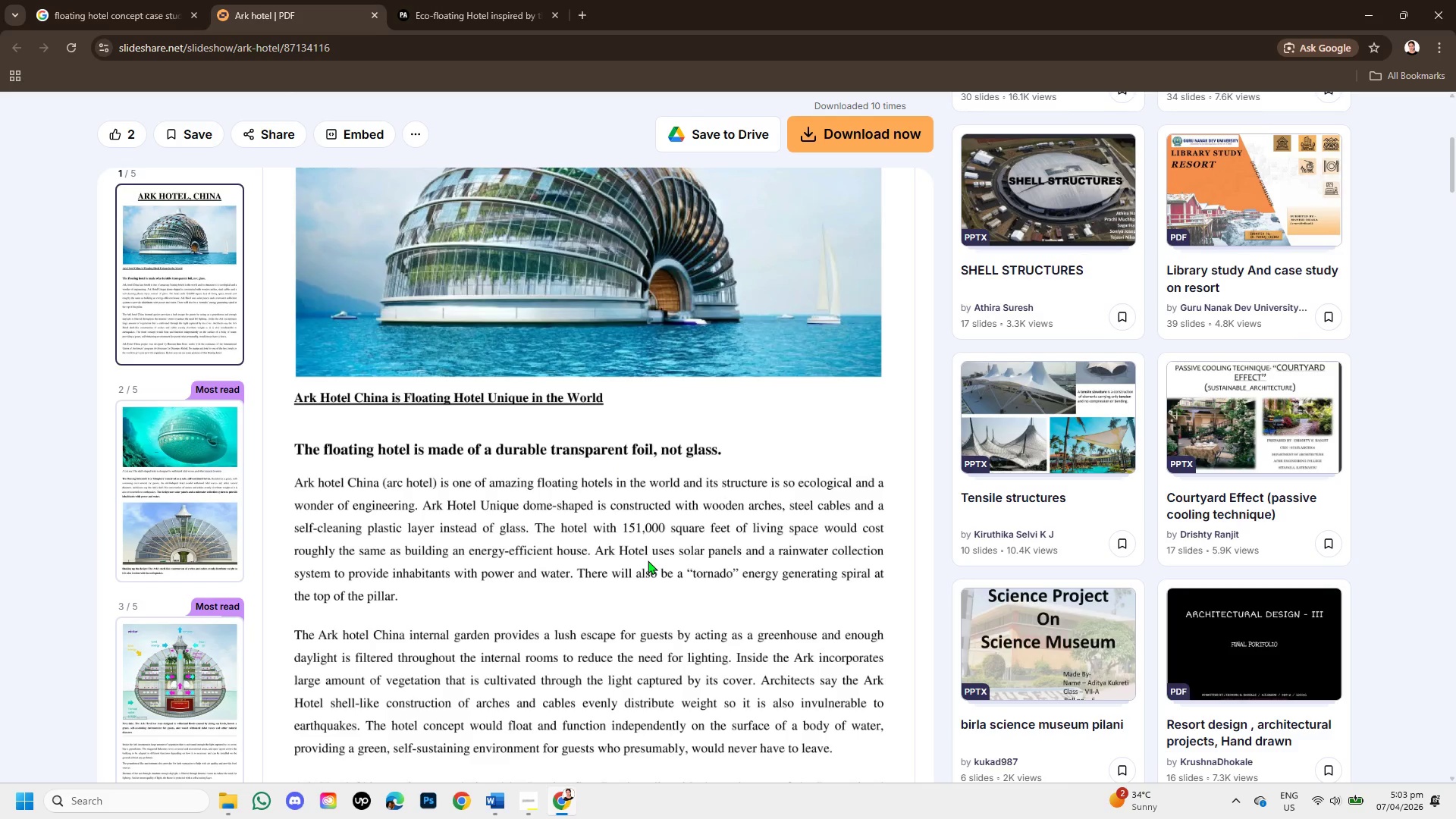 
scroll: coordinate [364, 479], scroll_direction: down, amount: 6.0
 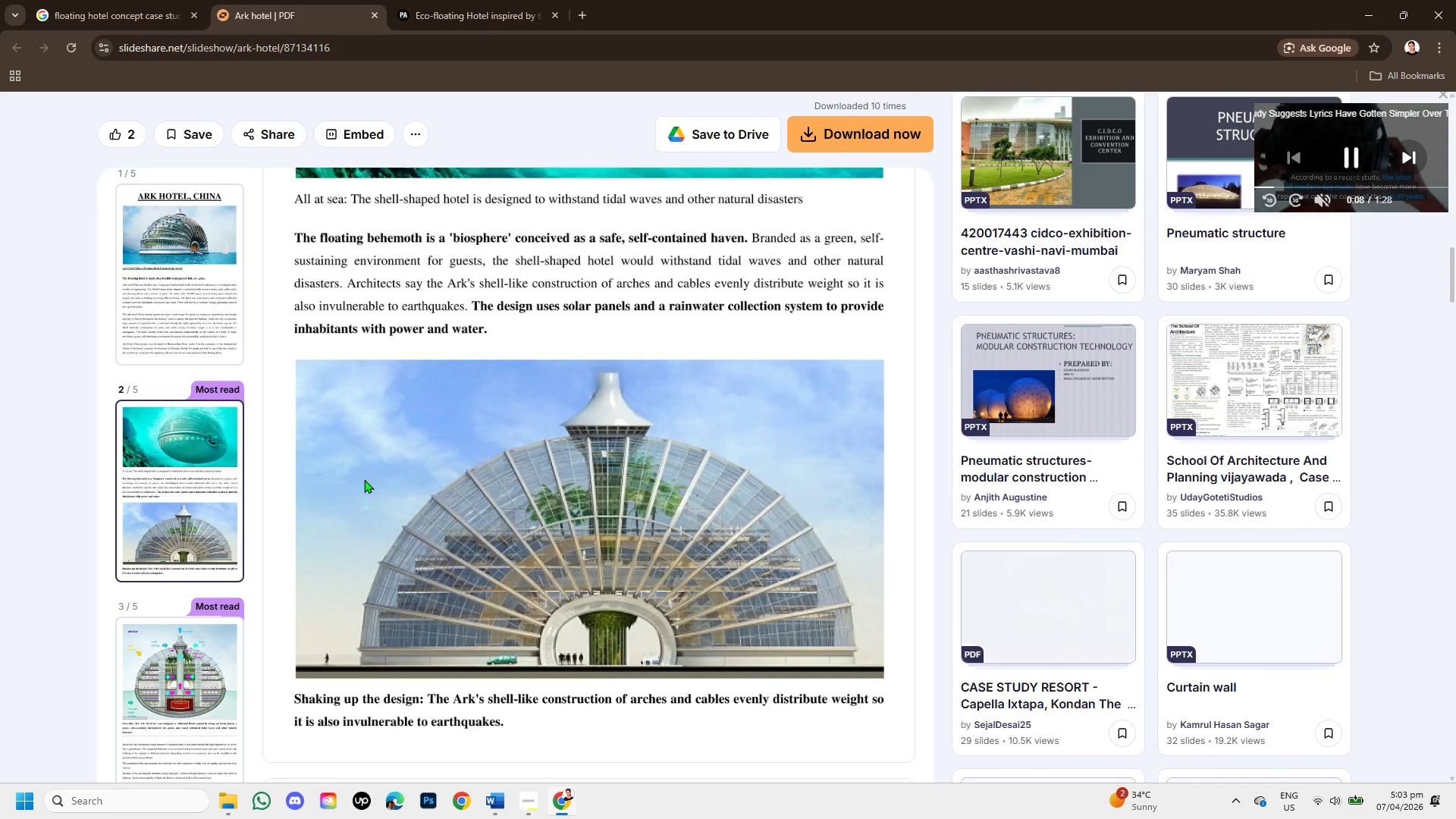 
scroll: coordinate [364, 479], scroll_direction: down, amount: 1.0
 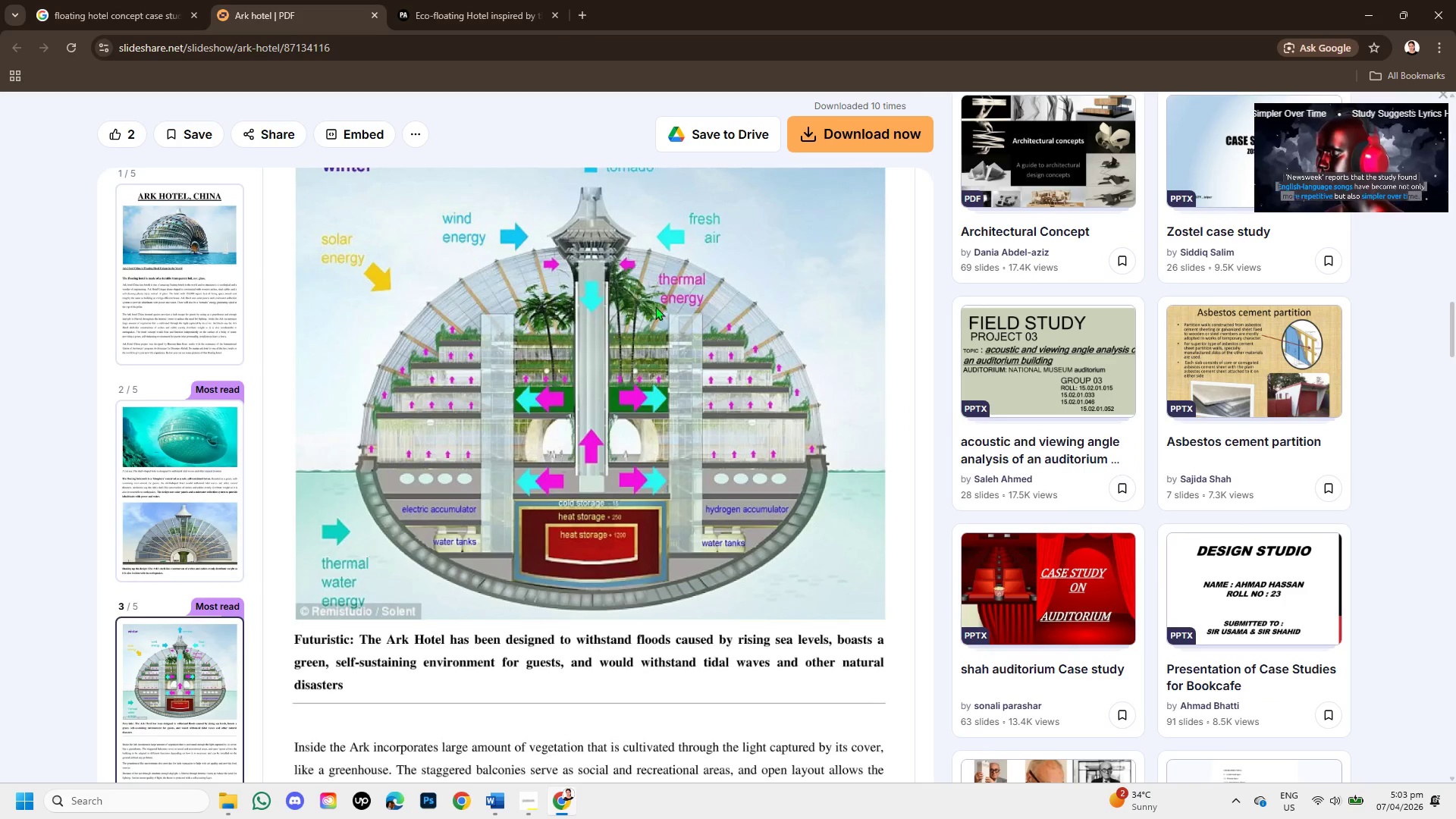 
wait(5.64)
 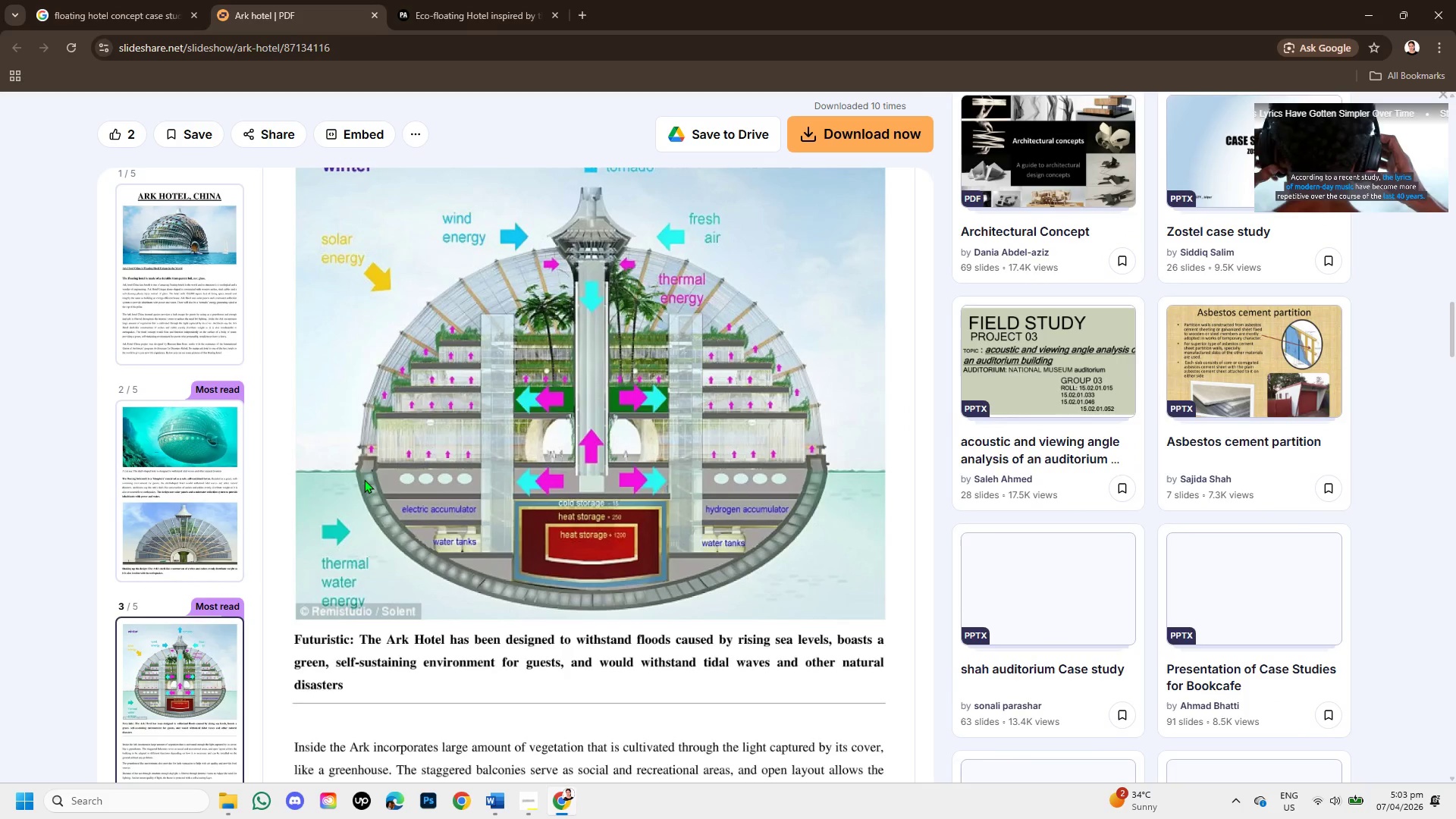 
scroll: coordinate [629, 415], scroll_direction: up, amount: 1.0
 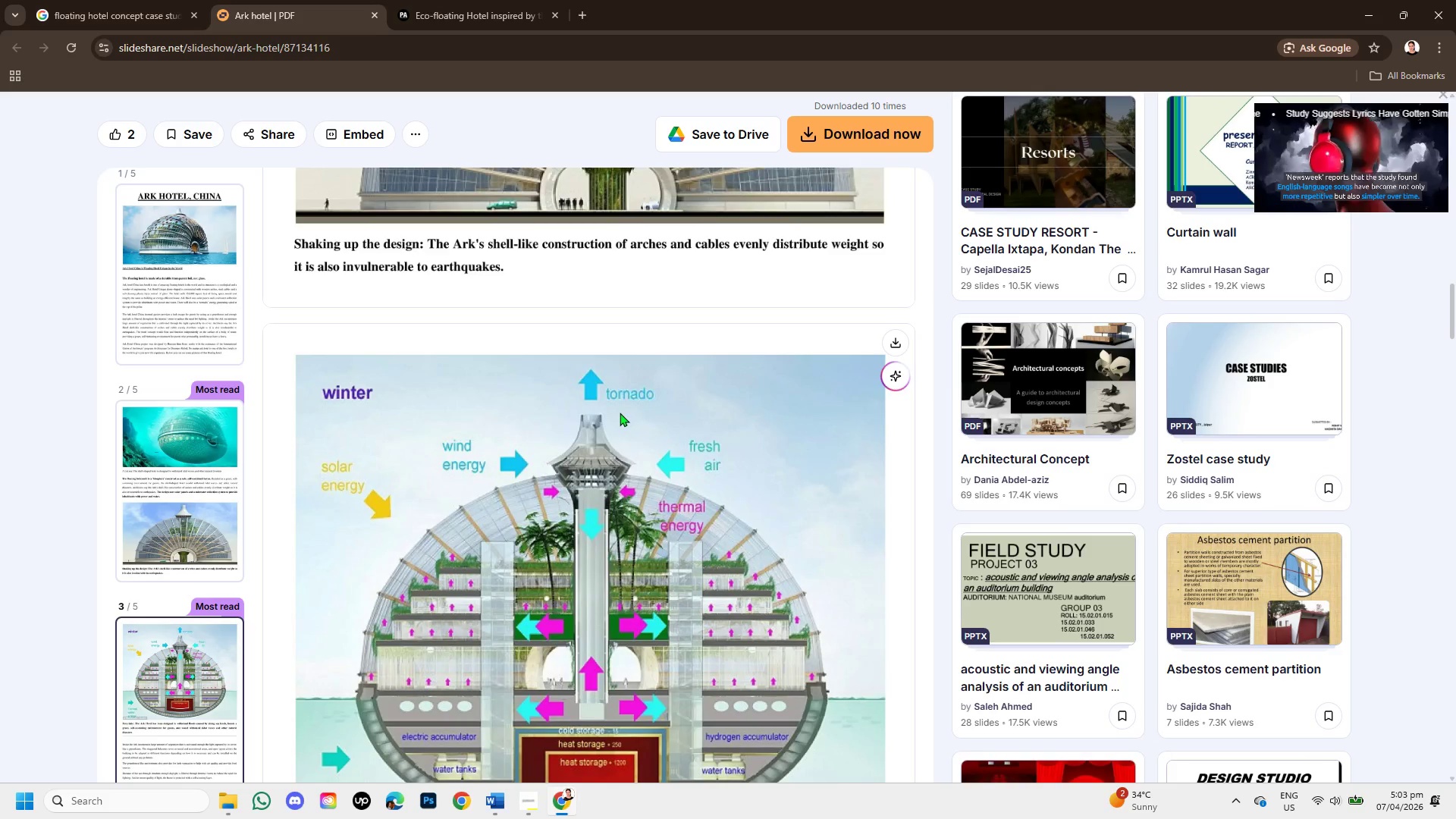 
scroll: coordinate [618, 414], scroll_direction: down, amount: 2.0
 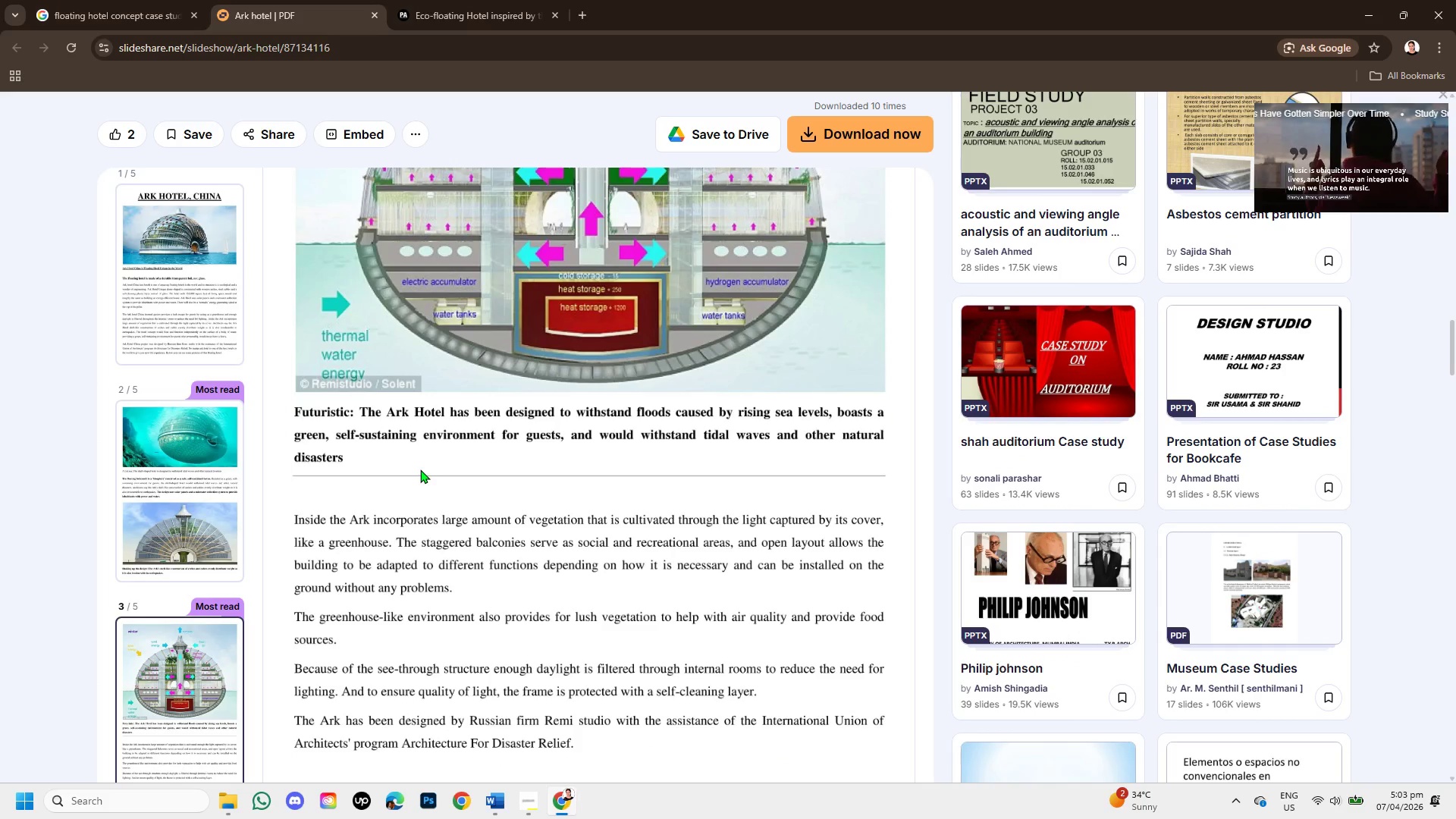 
wait(6.03)
 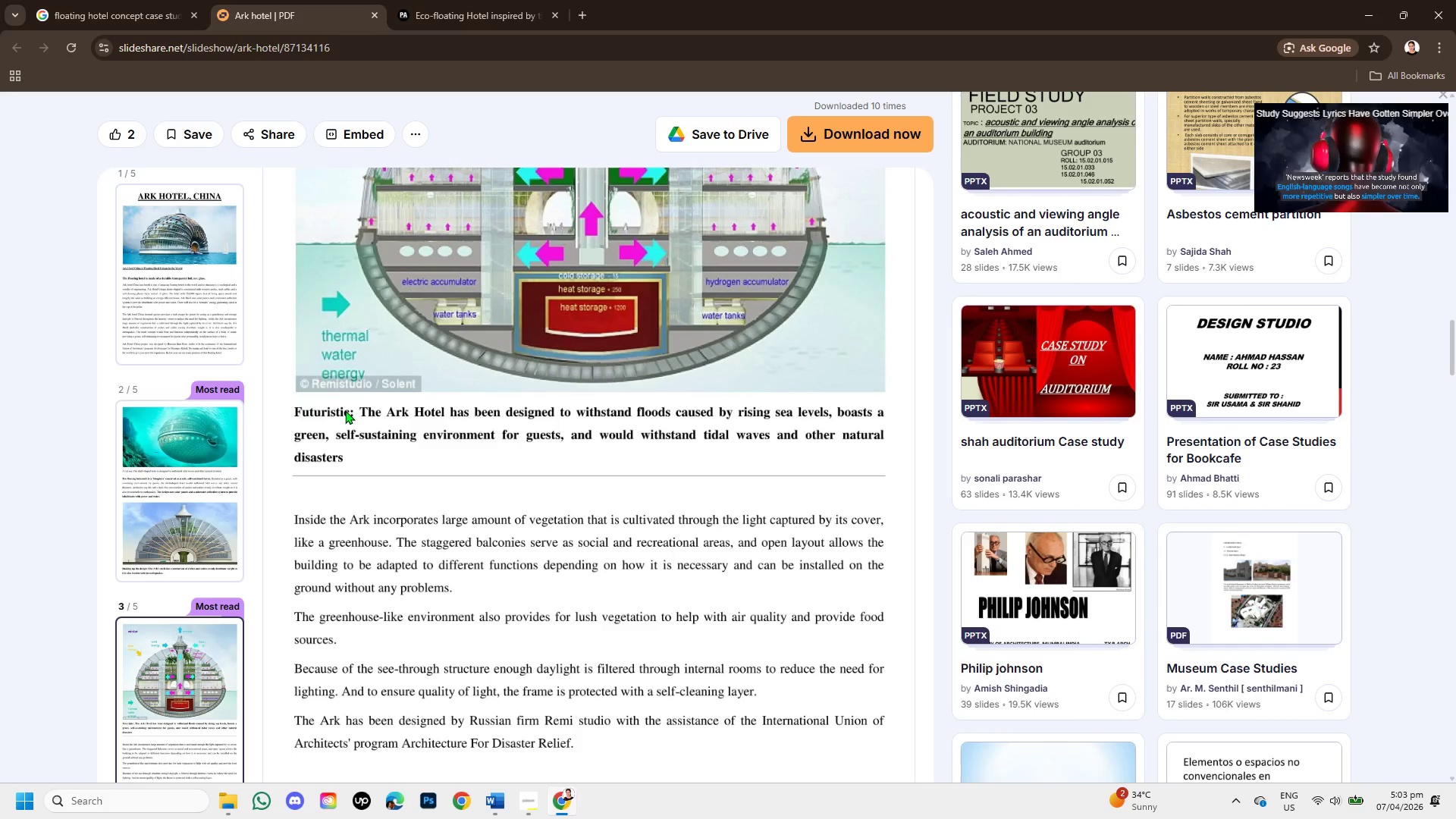 
scroll: coordinate [405, 515], scroll_direction: down, amount: 1.0
 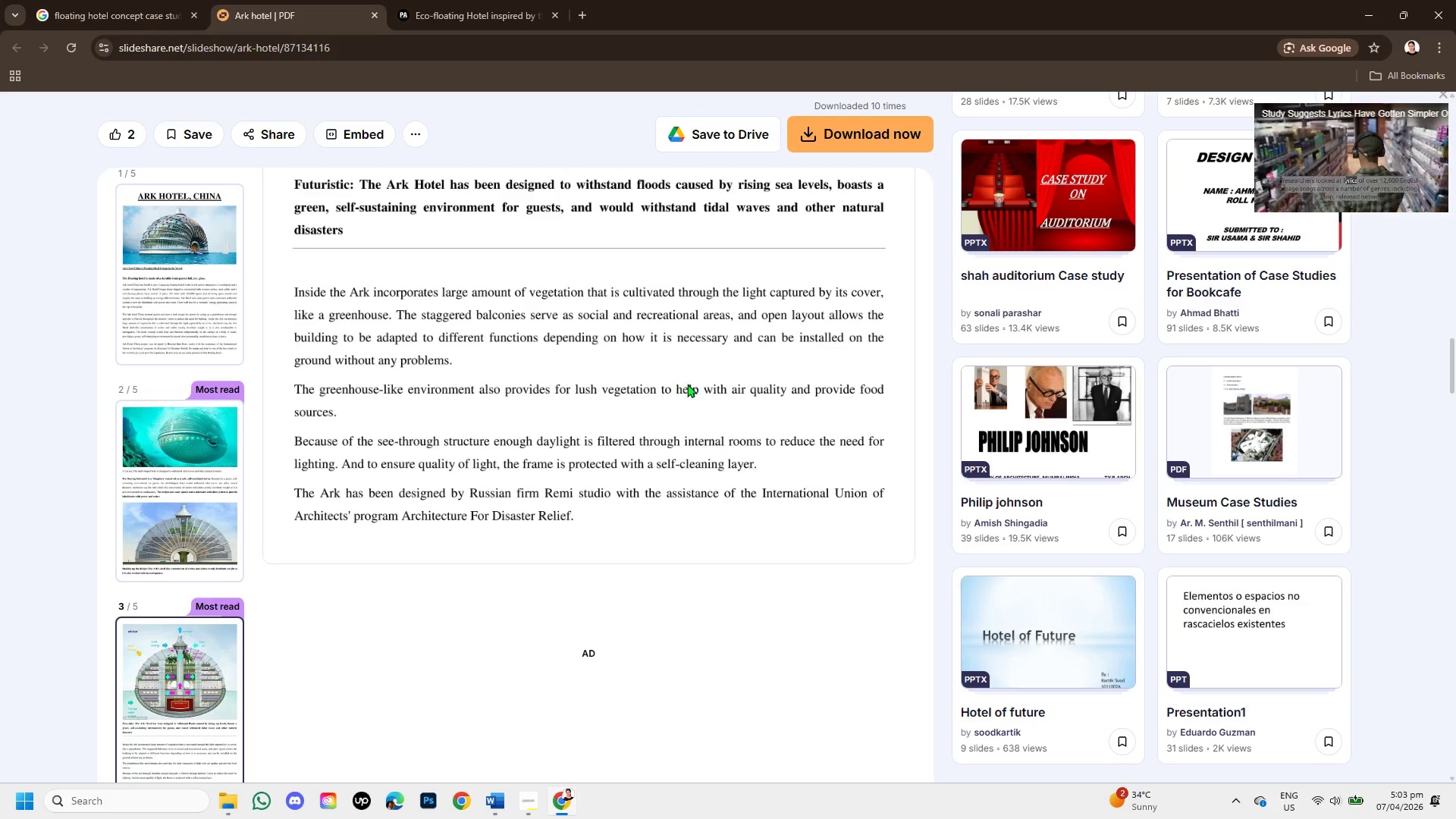 
wait(5.15)
 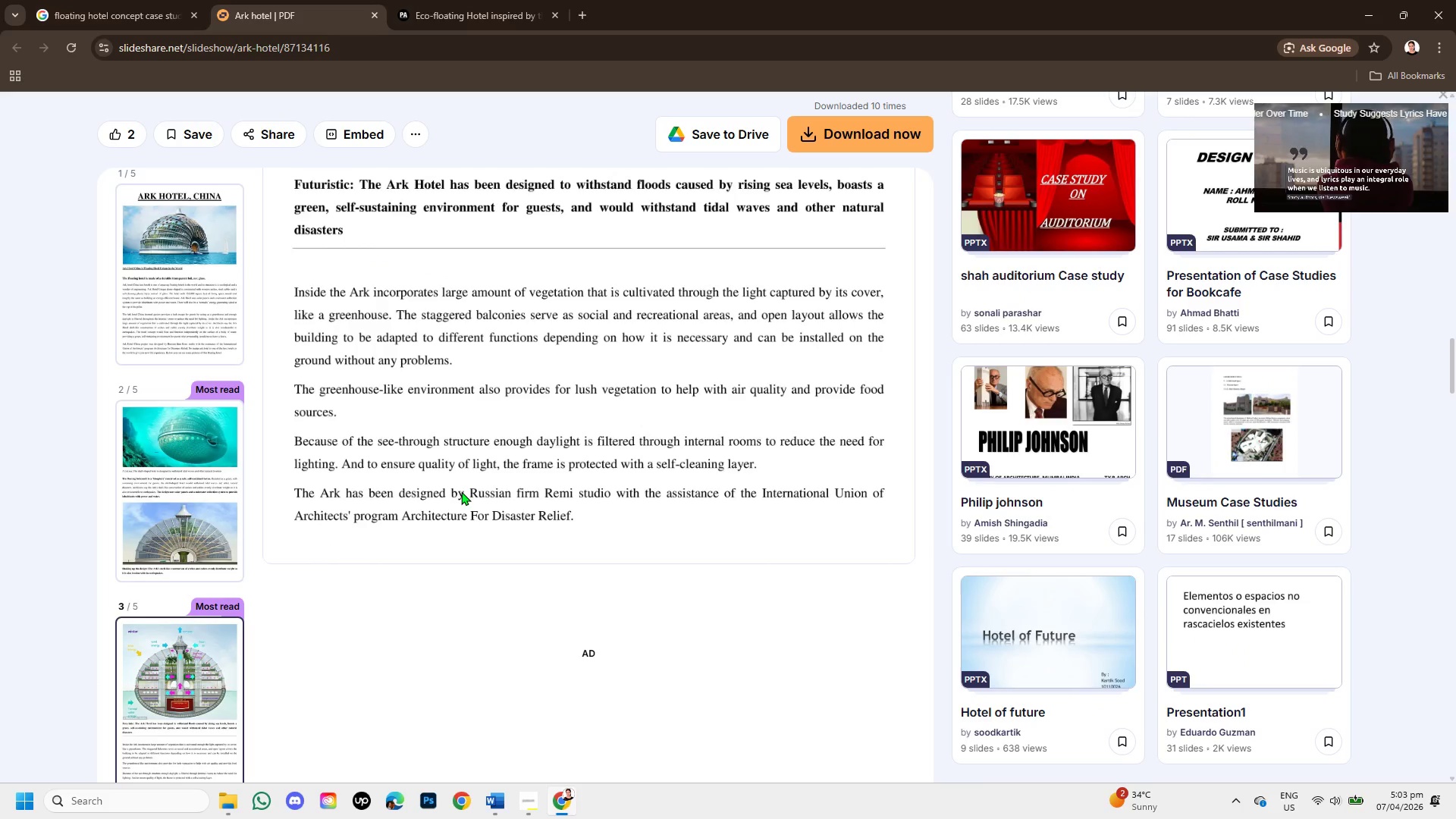 
scroll: coordinate [516, 457], scroll_direction: down, amount: 3.0
 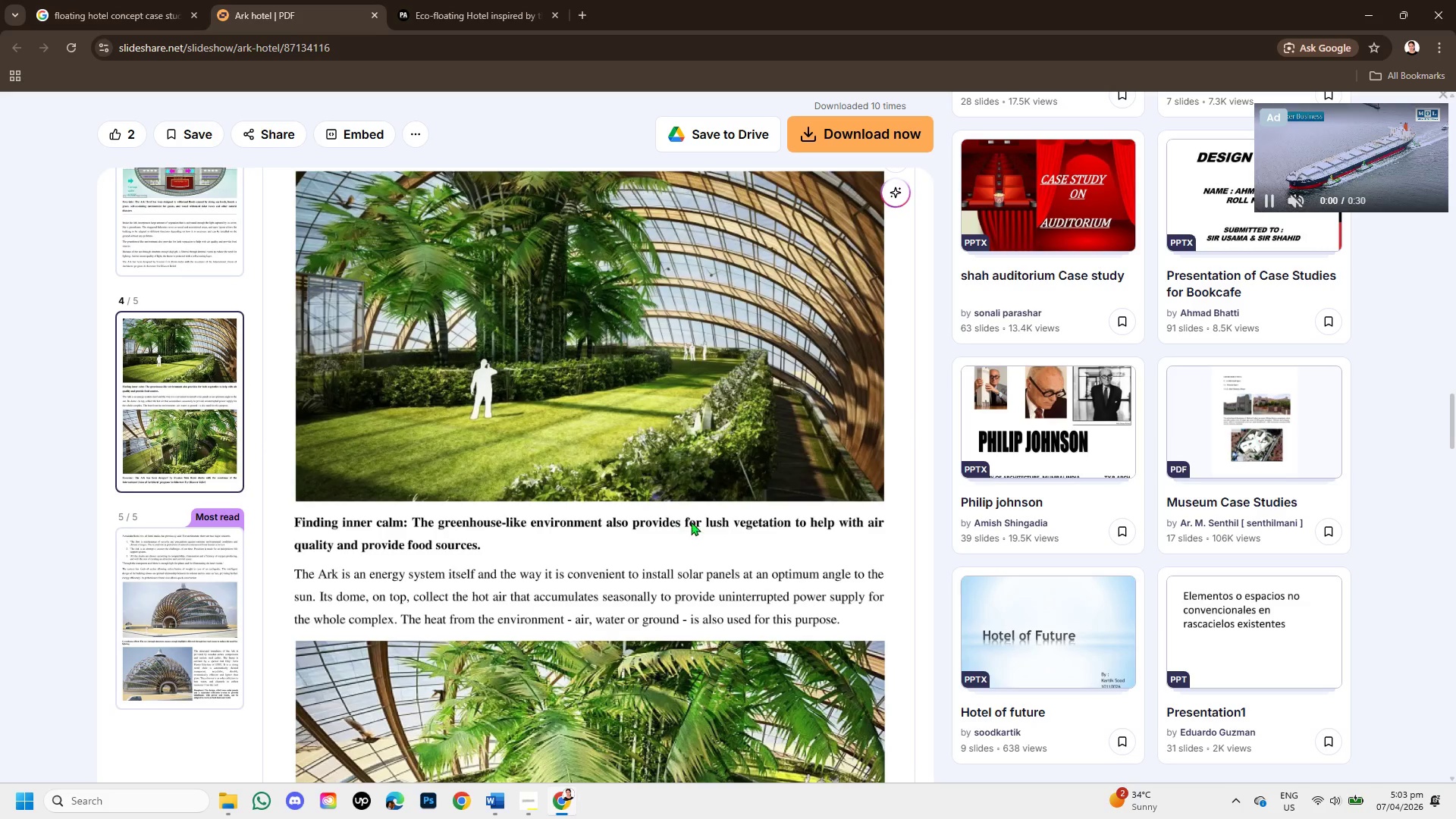 
left_click_drag(start_coordinate=[699, 526], to_coordinate=[838, 575])
 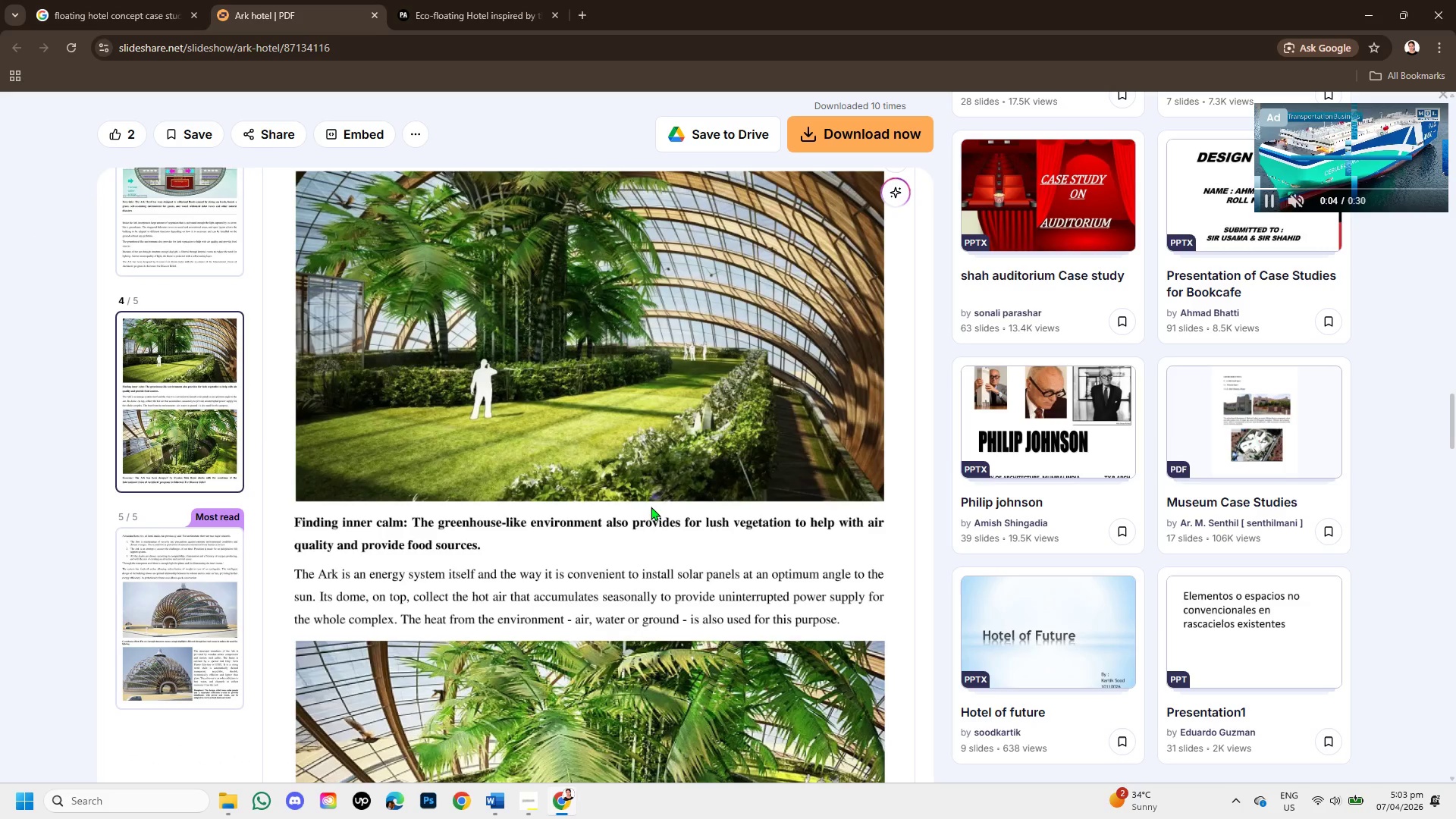 
scroll: coordinate [647, 517], scroll_direction: down, amount: 1.0
 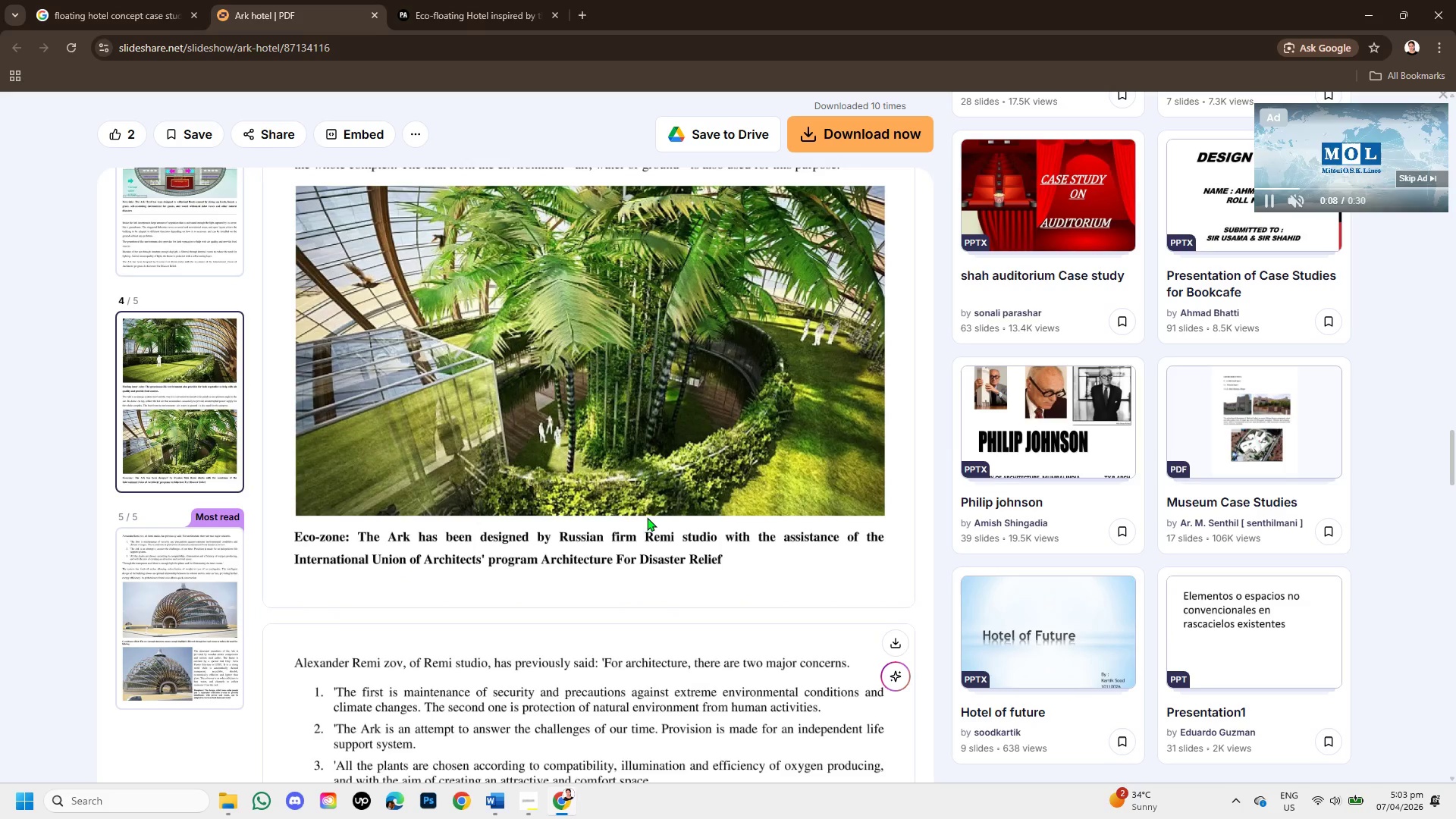 
left_click_drag(start_coordinate=[554, 540], to_coordinate=[683, 559])
 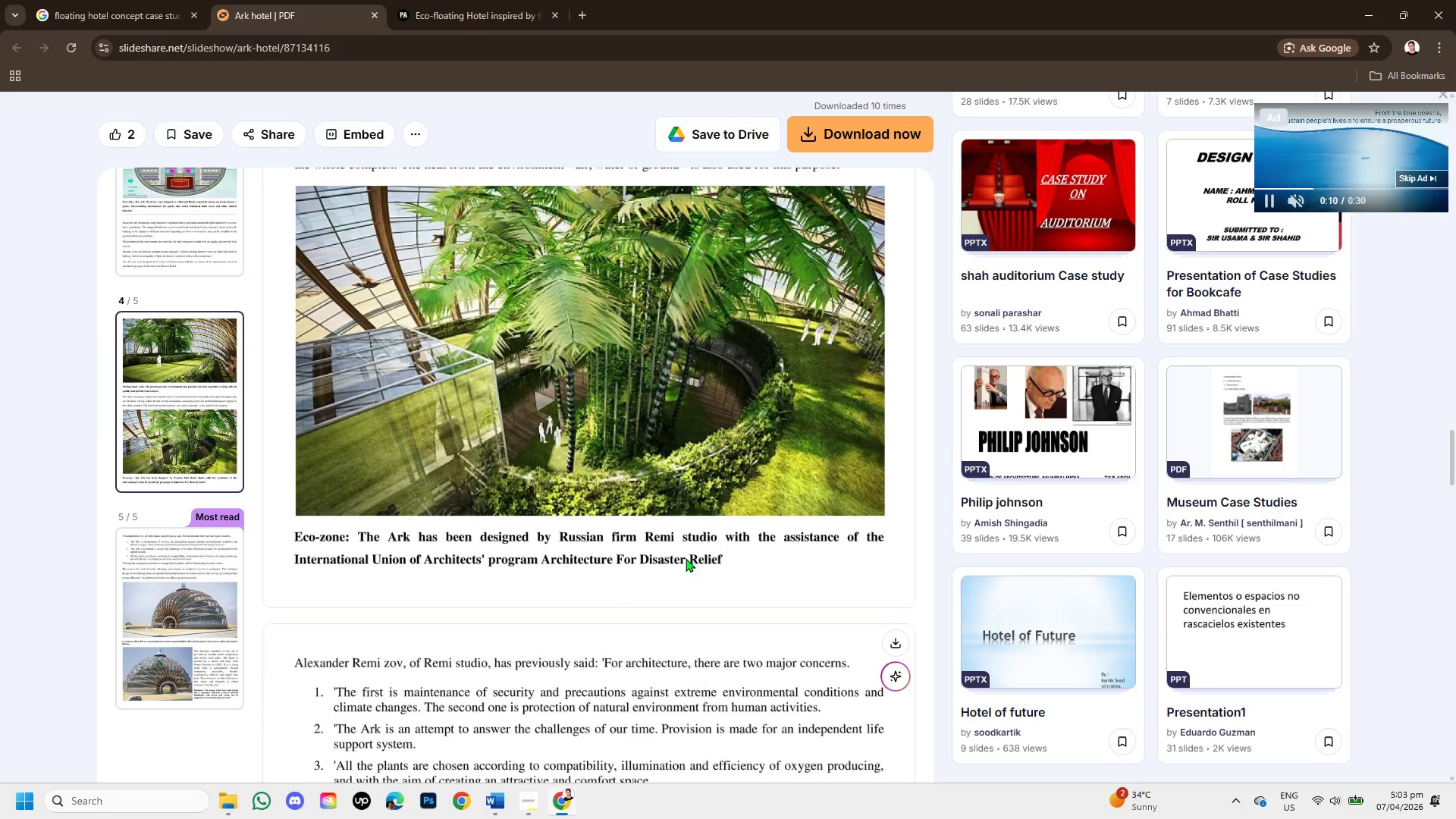 
scroll: coordinate [648, 571], scroll_direction: down, amount: 6.0
 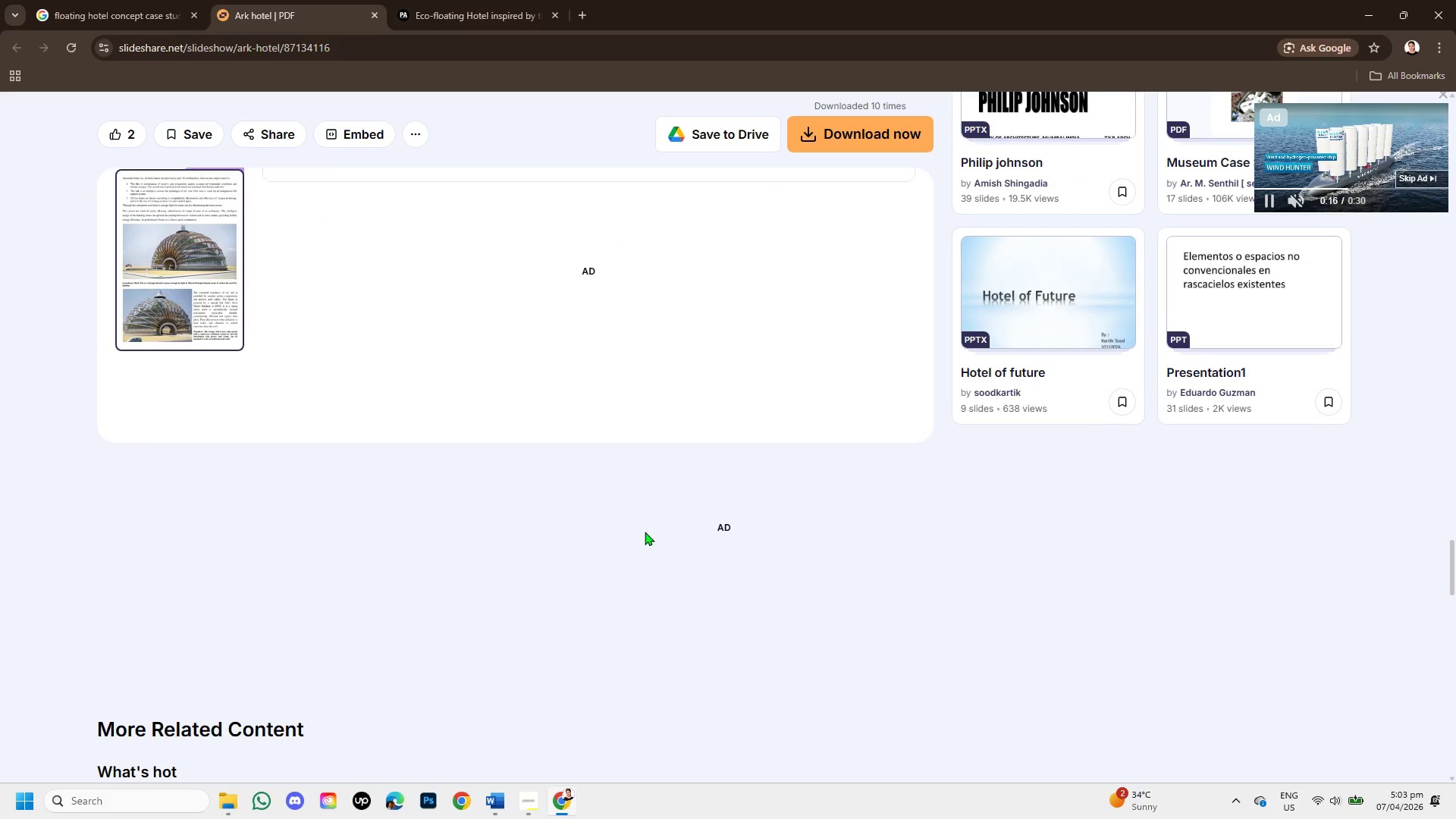 
scroll: coordinate [640, 528], scroll_direction: down, amount: 2.0
 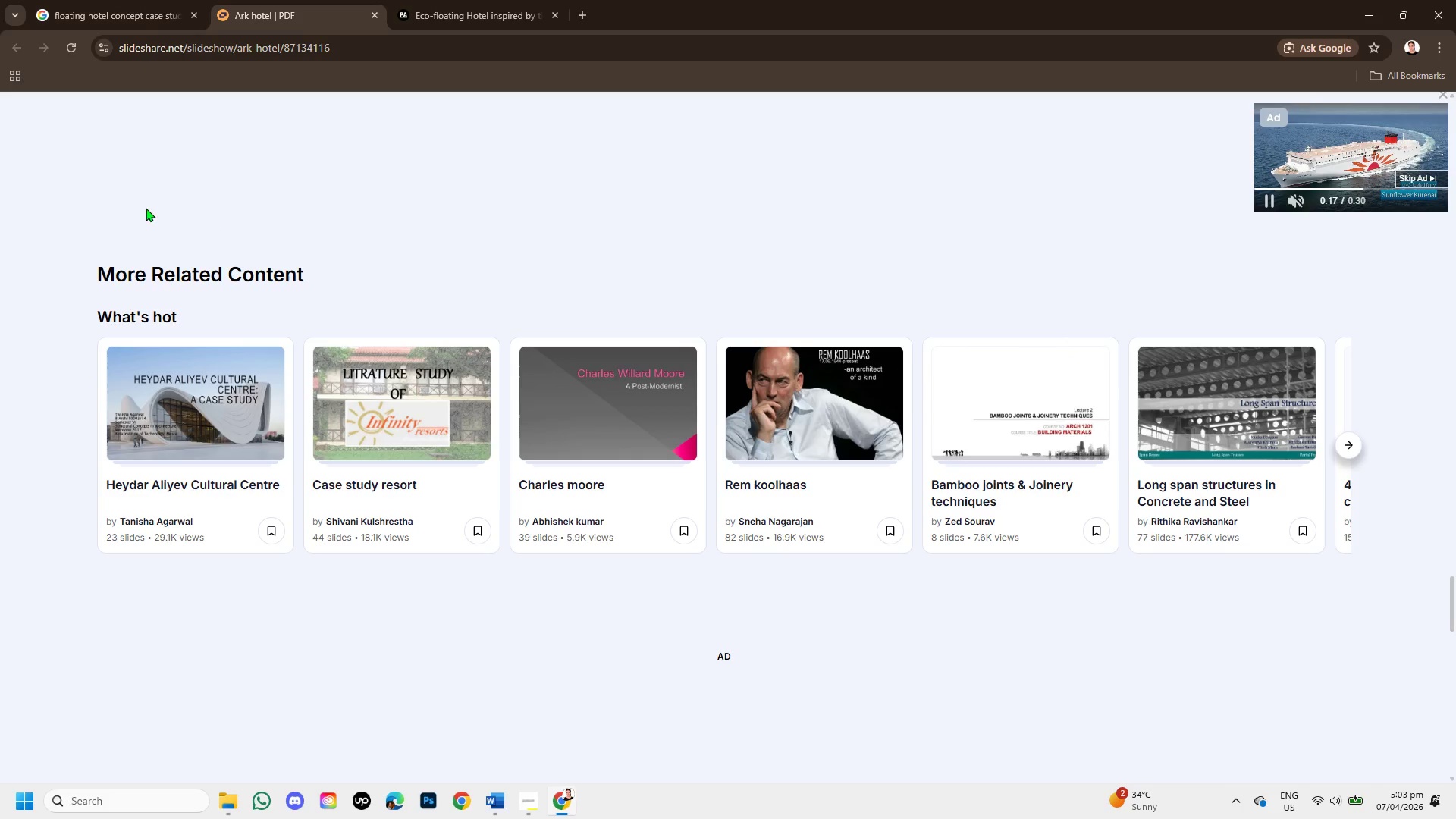 
left_click([424, 0])
 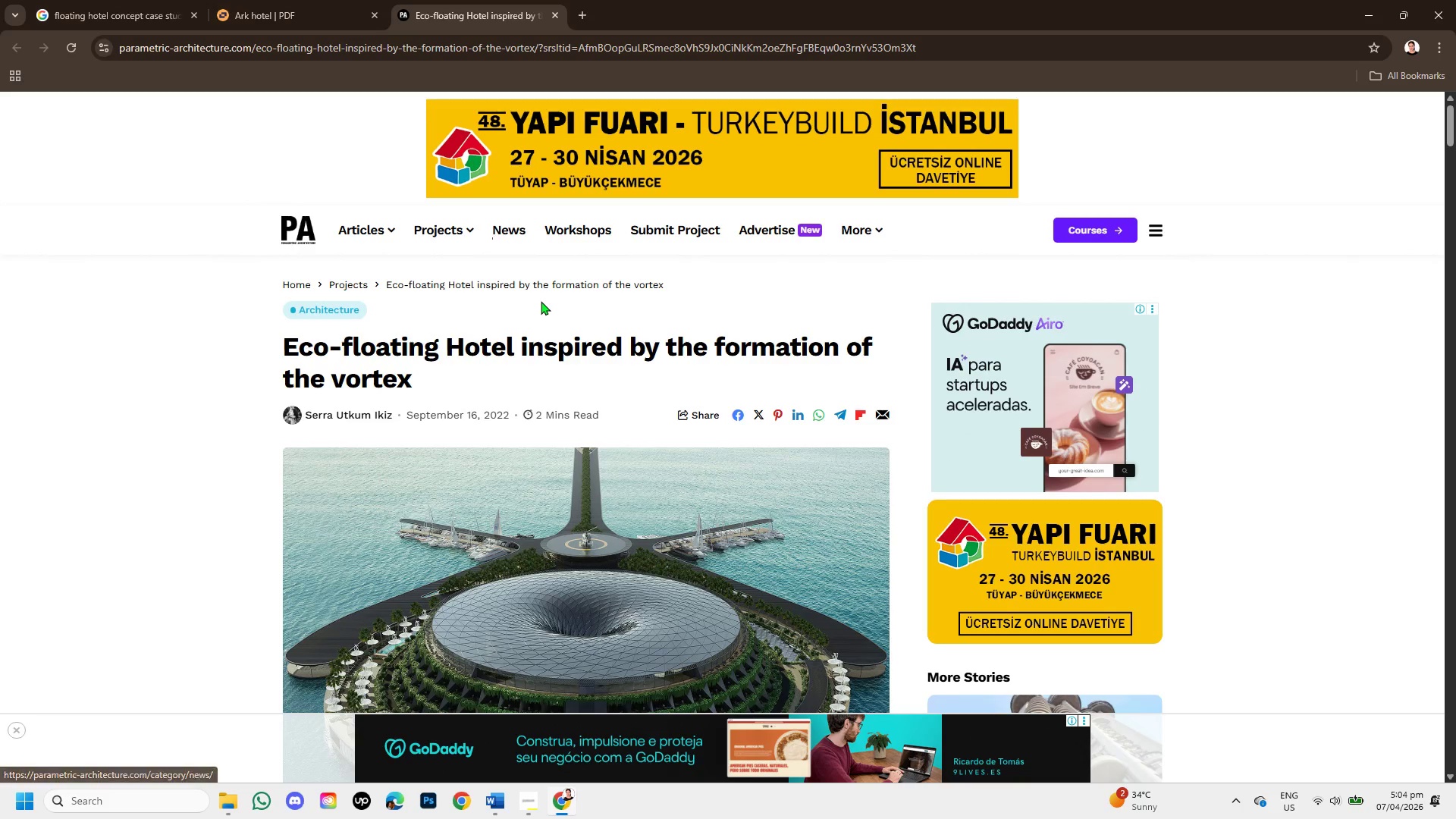 
scroll: coordinate [561, 425], scroll_direction: down, amount: 6.0
 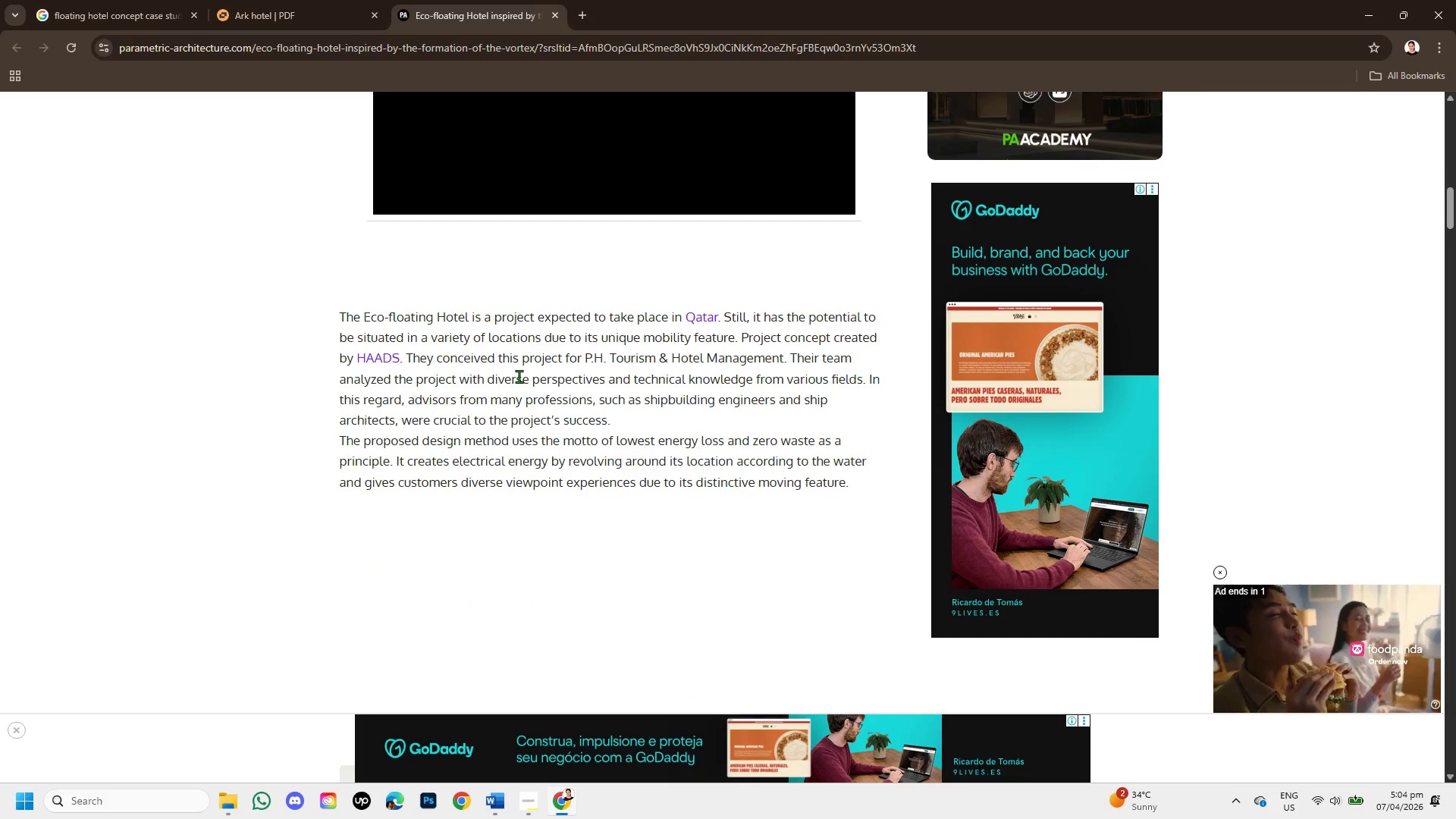 
left_click_drag(start_coordinate=[511, 312], to_coordinate=[846, 360])
 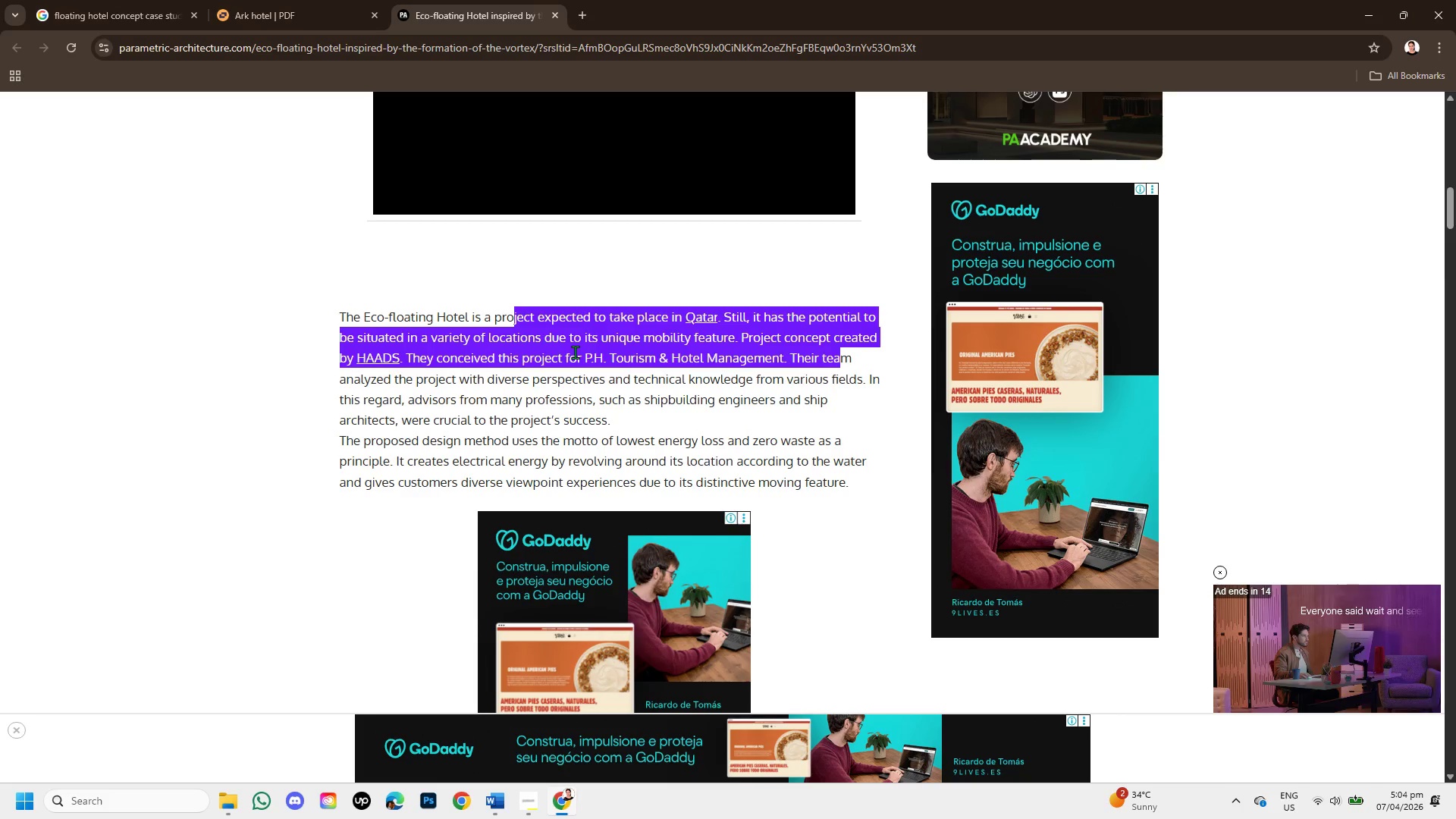 
key(ArrowDown)
 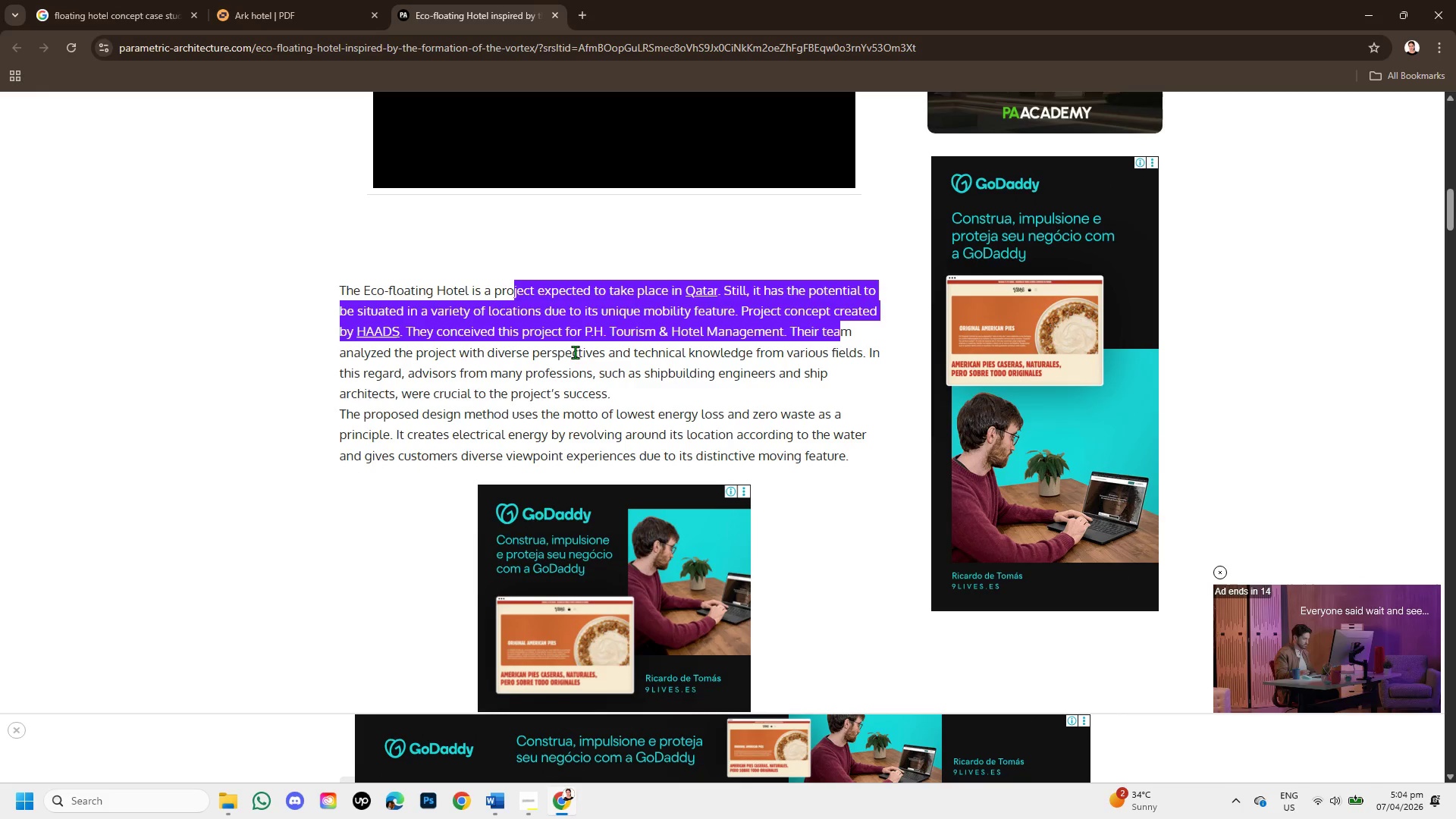 
key(ArrowDown)
 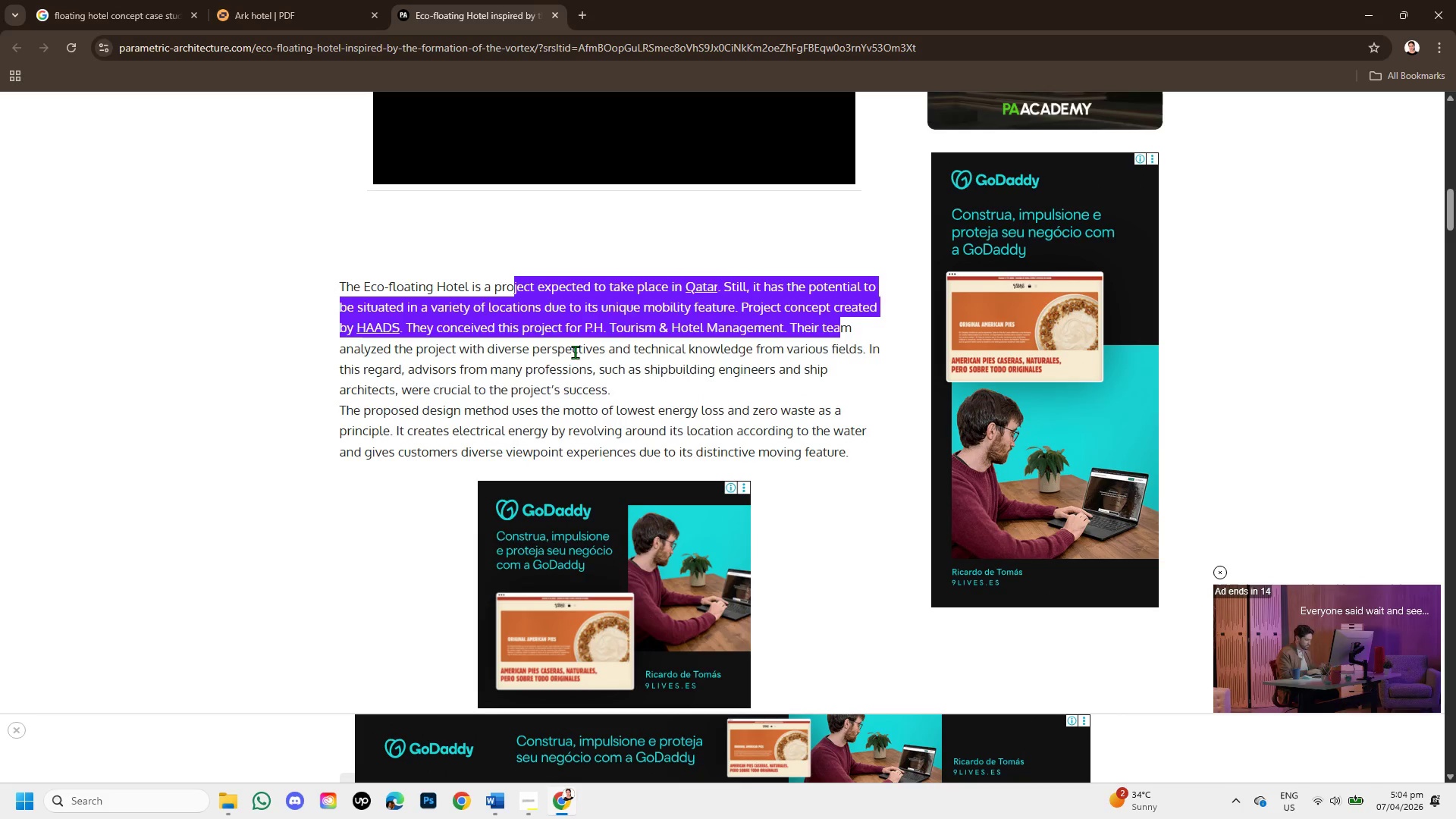 
key(ArrowDown)
 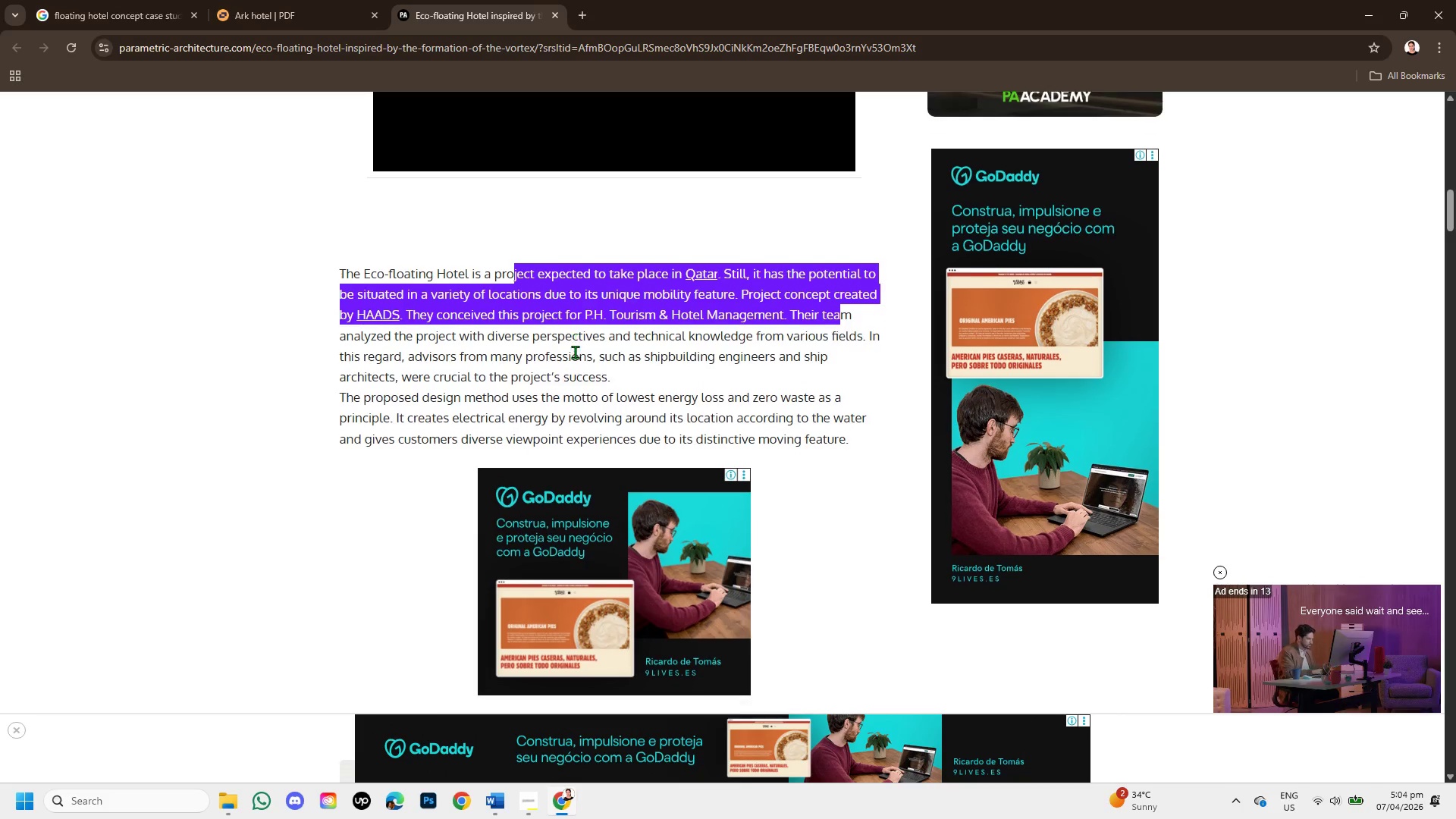 
key(ArrowDown)
 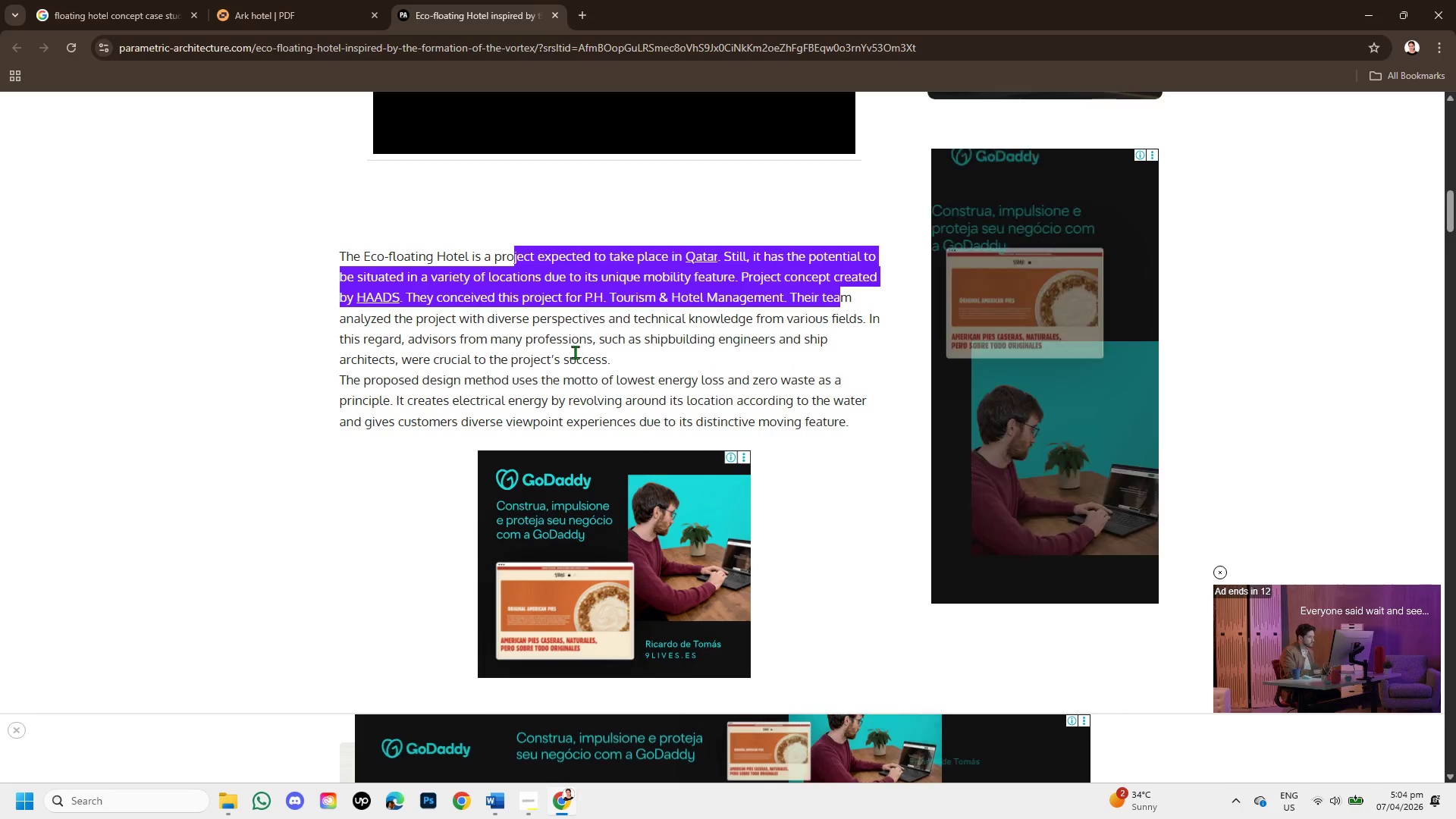 
hold_key(key=ArrowDown, duration=0.61)
 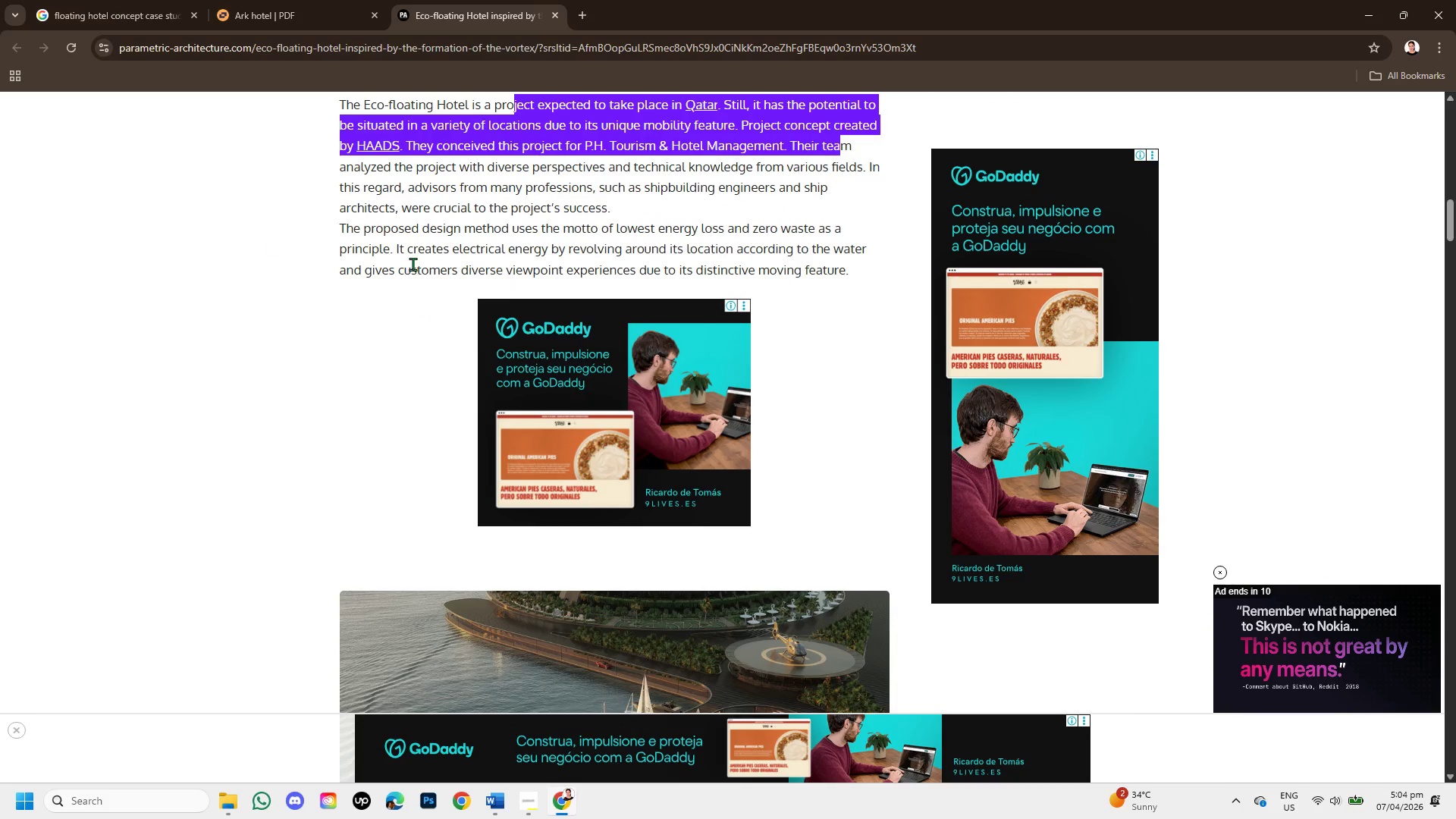 
scroll: coordinate [532, 404], scroll_direction: down, amount: 8.0
 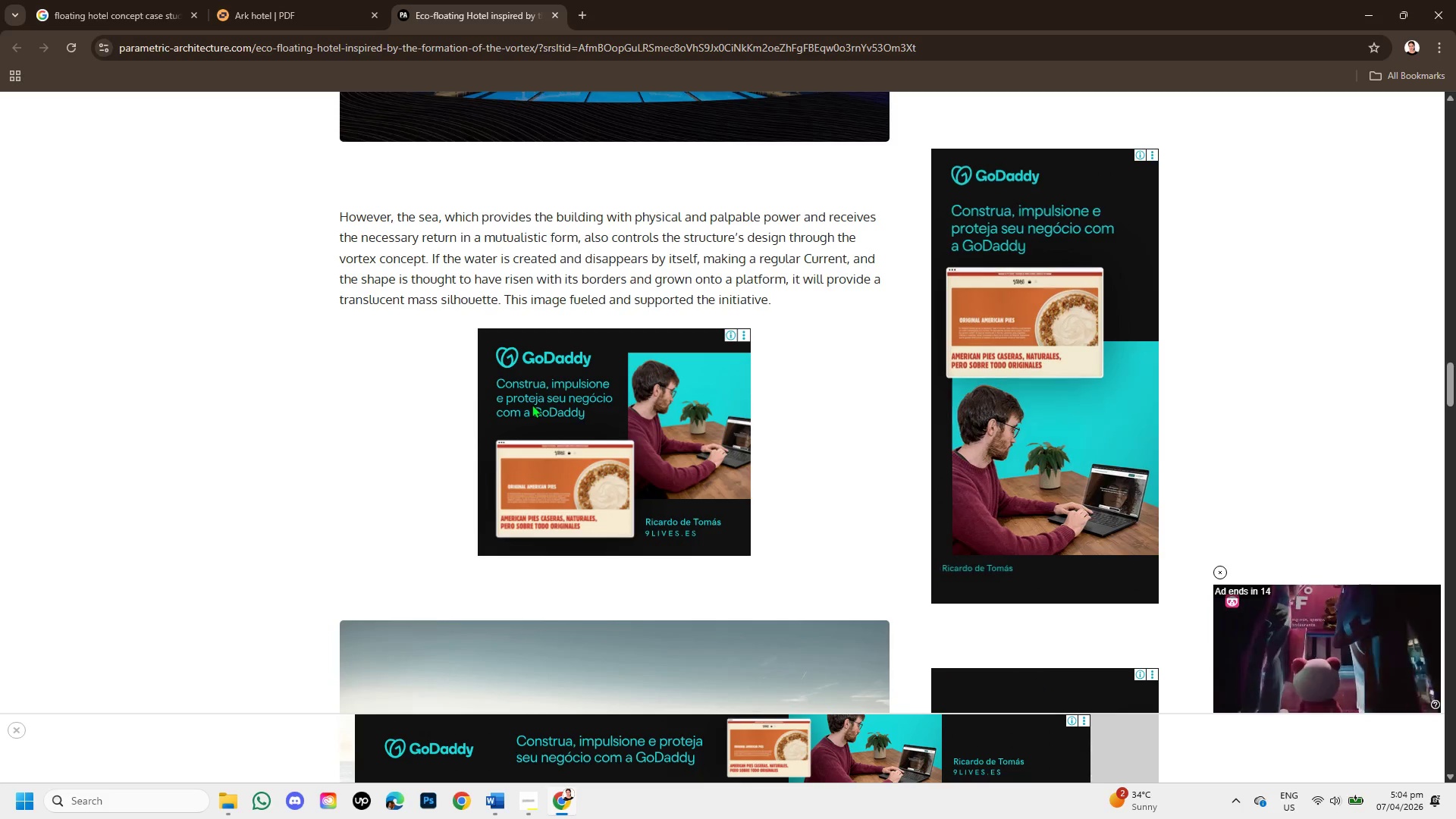 
scroll: coordinate [537, 419], scroll_direction: down, amount: 6.0
 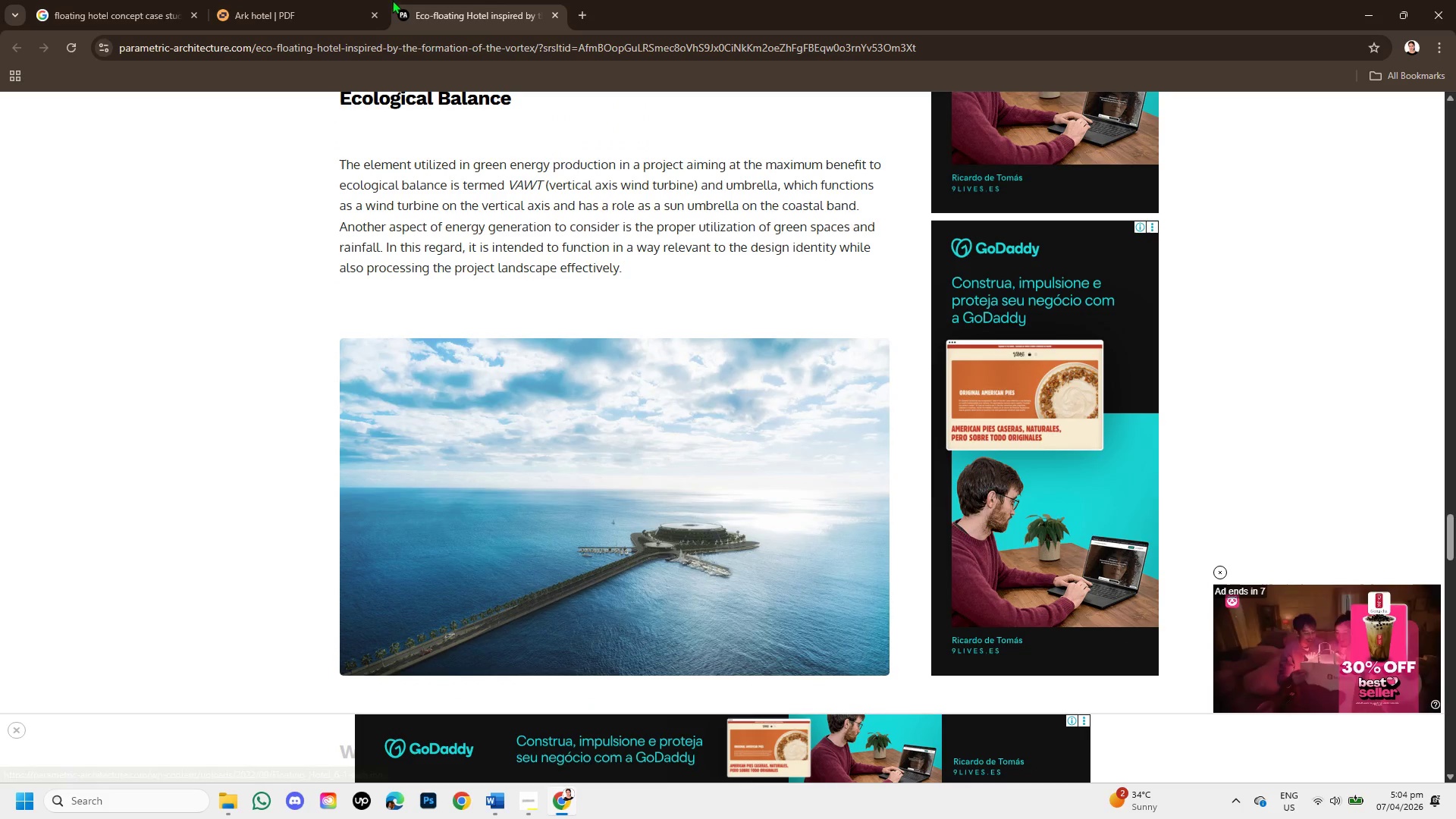 
left_click([573, 11])
 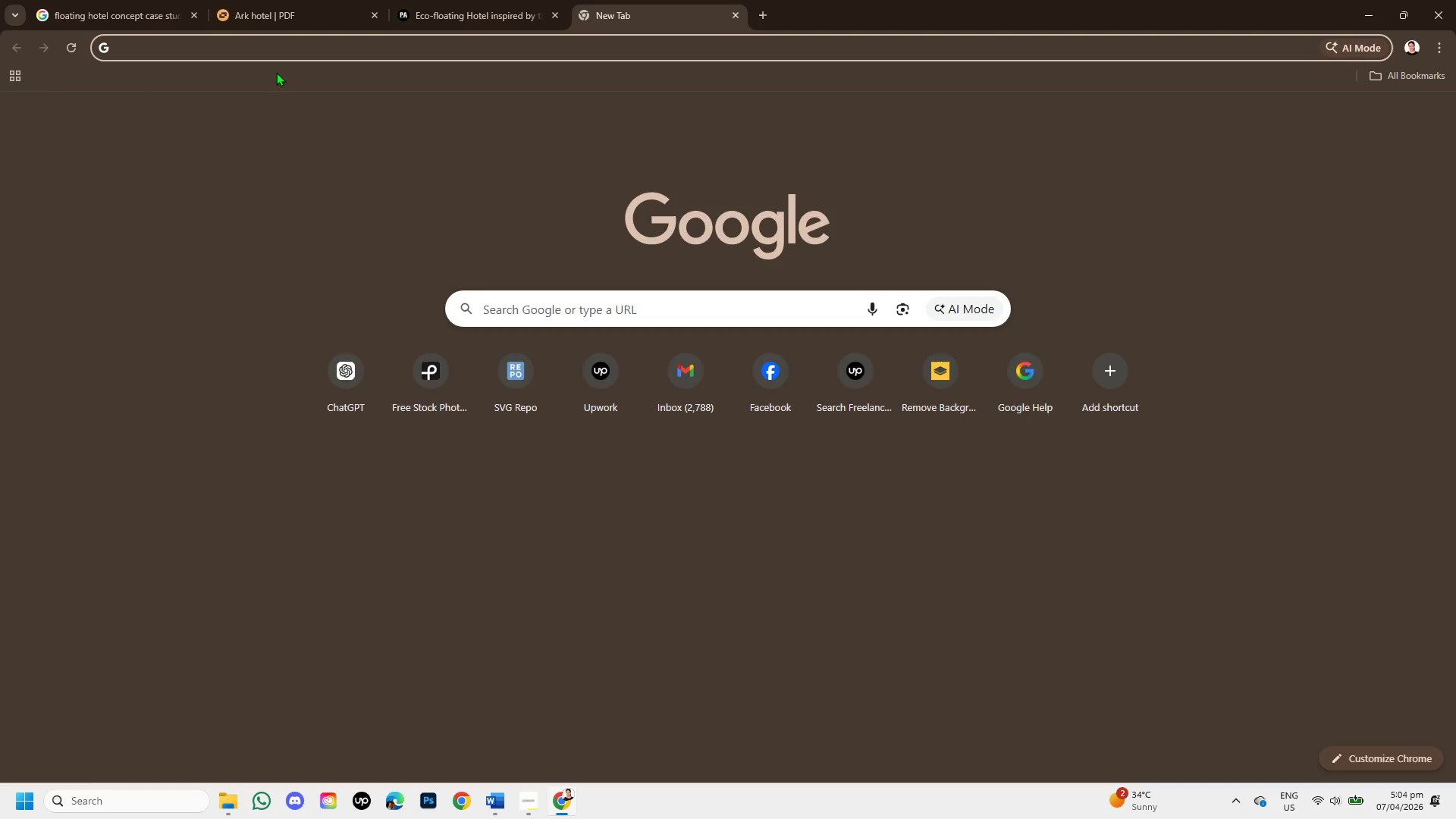 
key(G)
 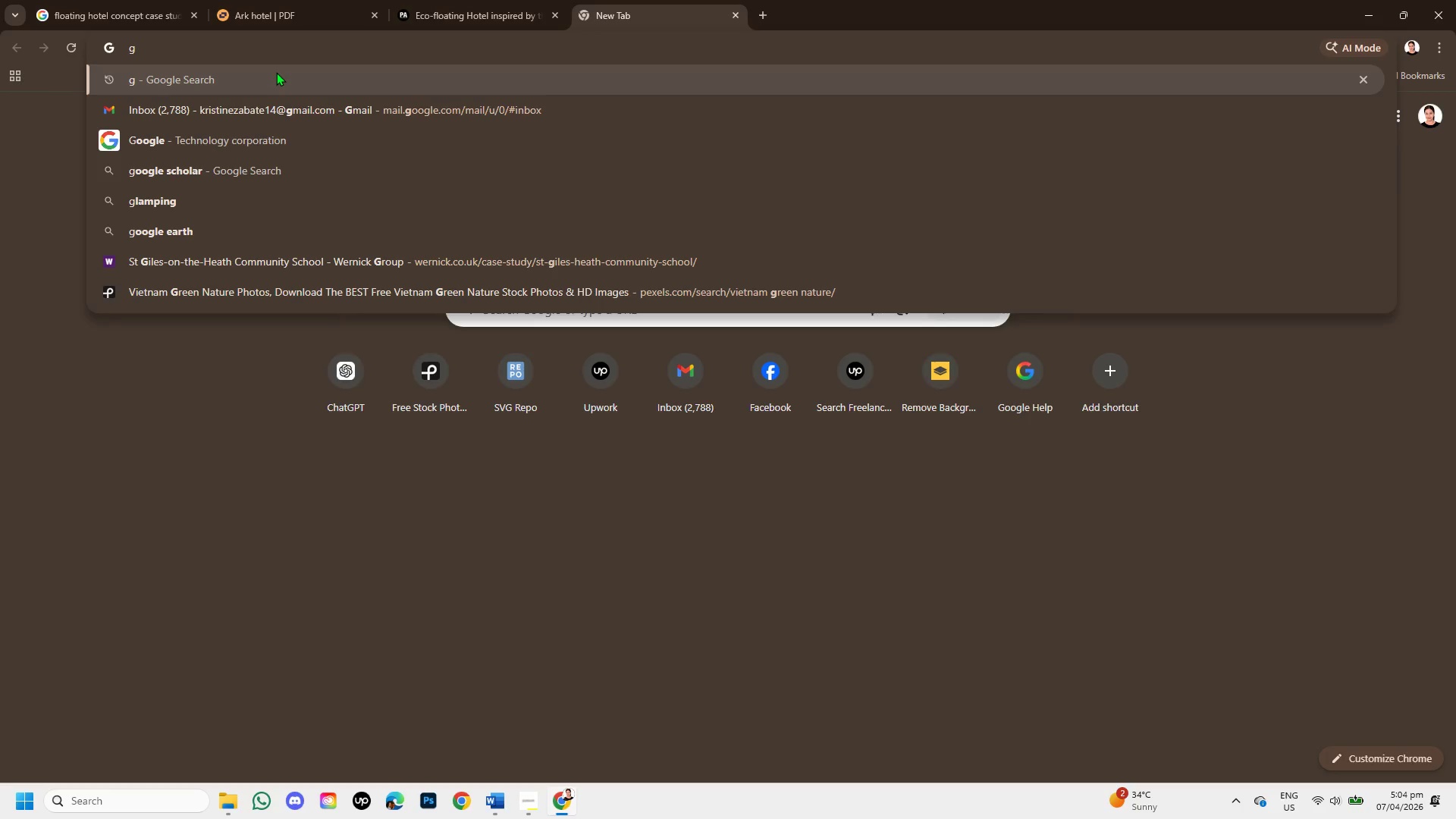 
key(Enter)
 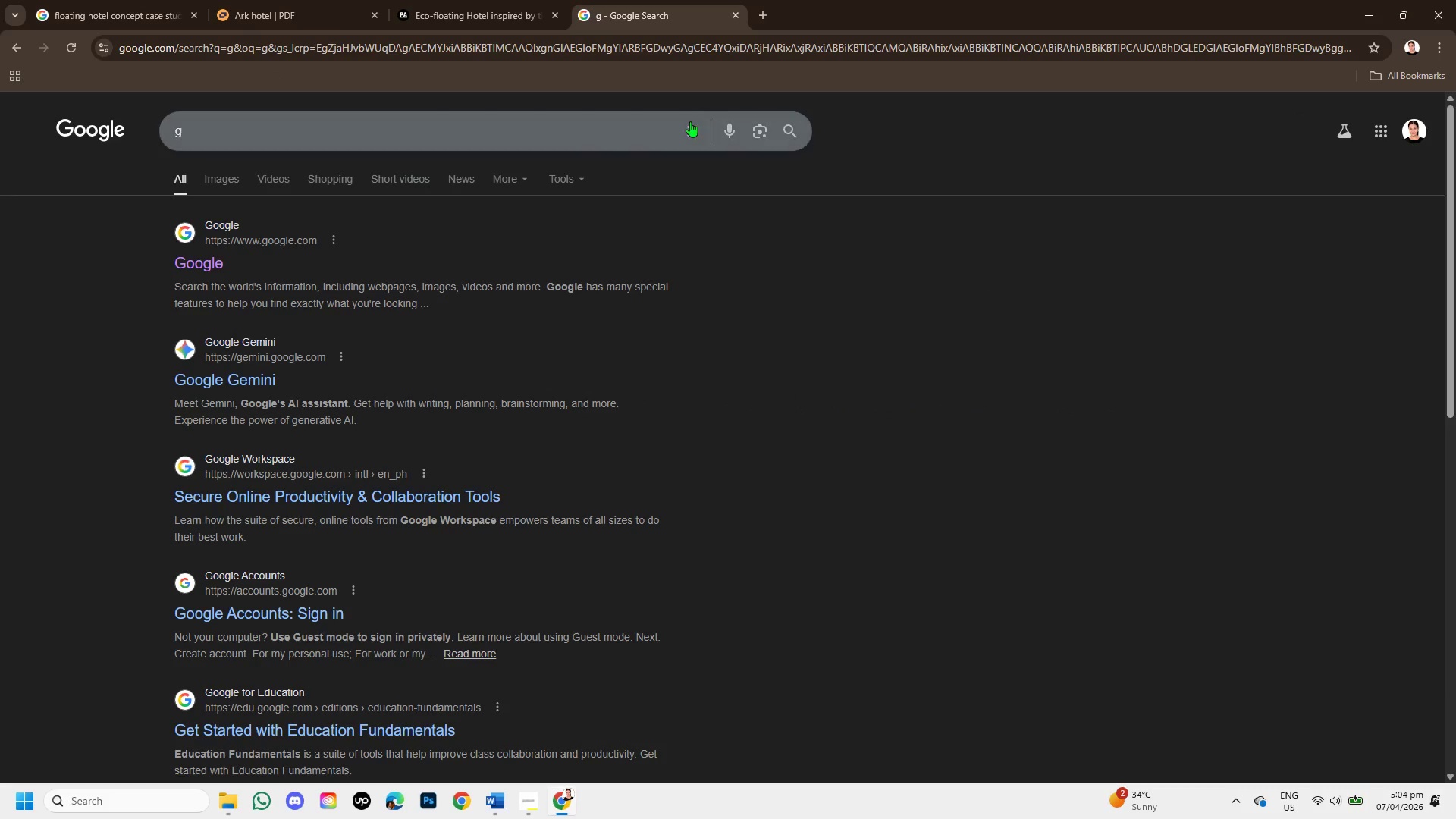 
left_click([699, 129])
 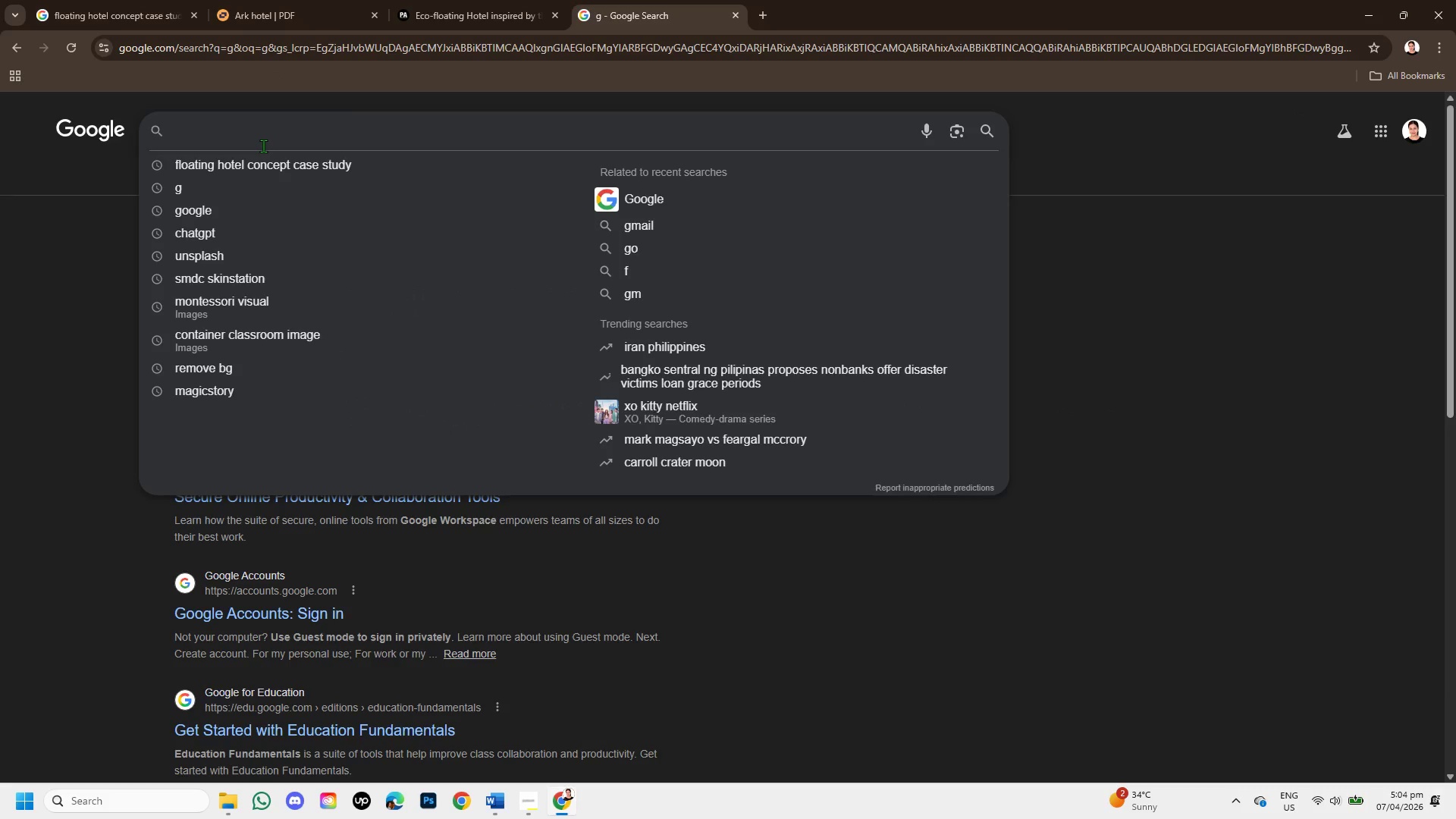 
wait(5.55)
 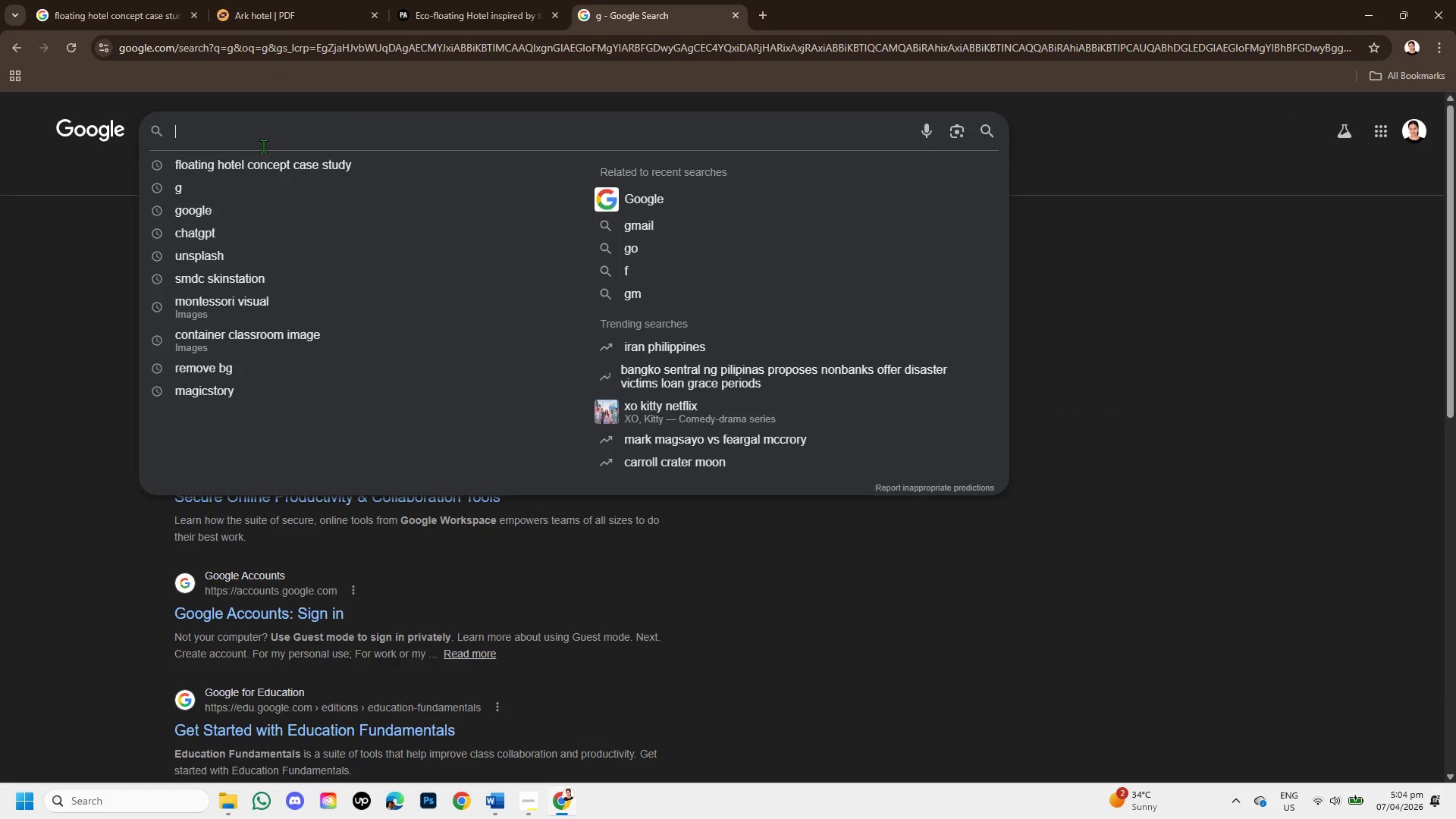 
type(inique accommo)
 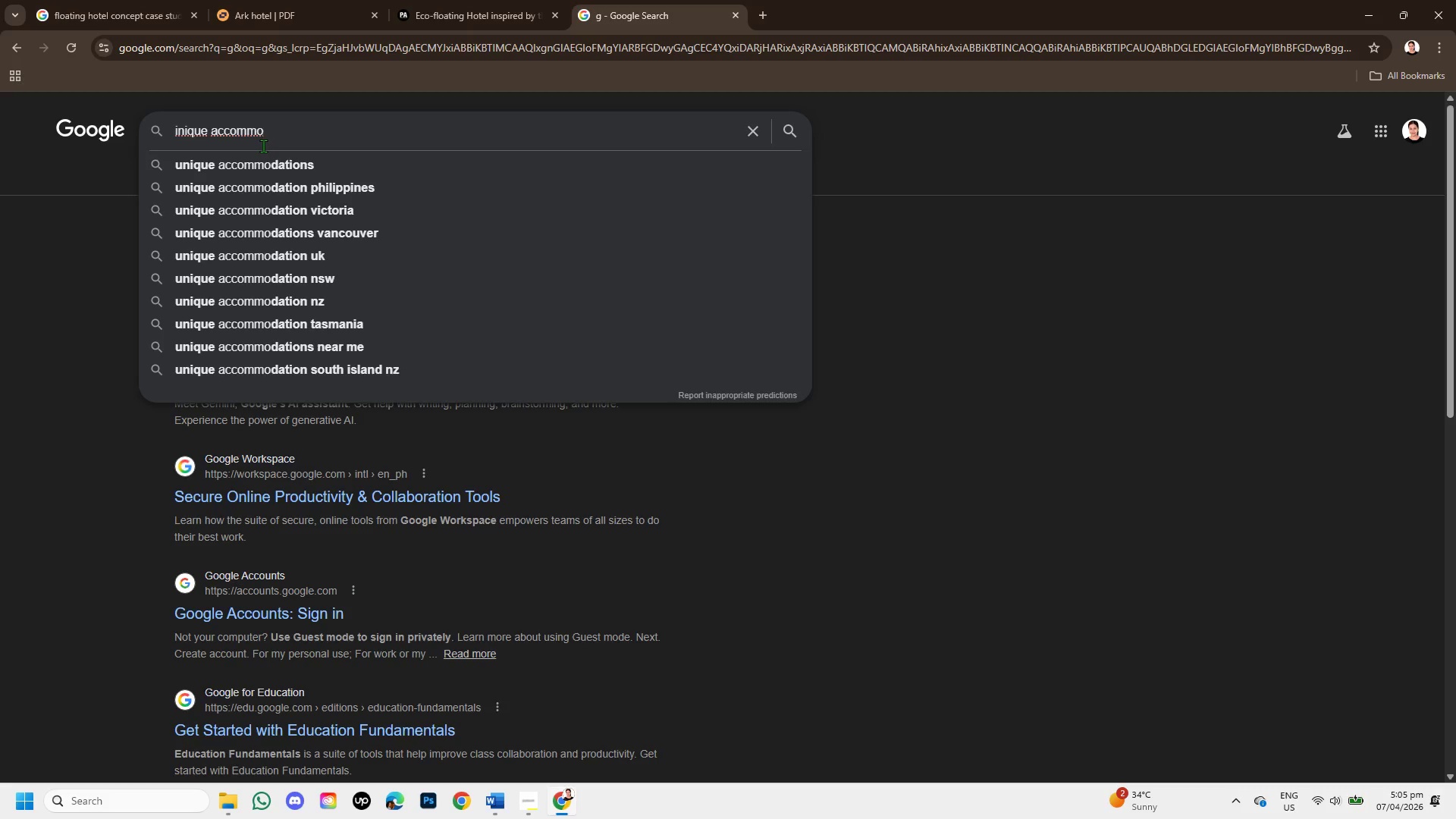 
type(das)
key(Backspace)
type(tion )
 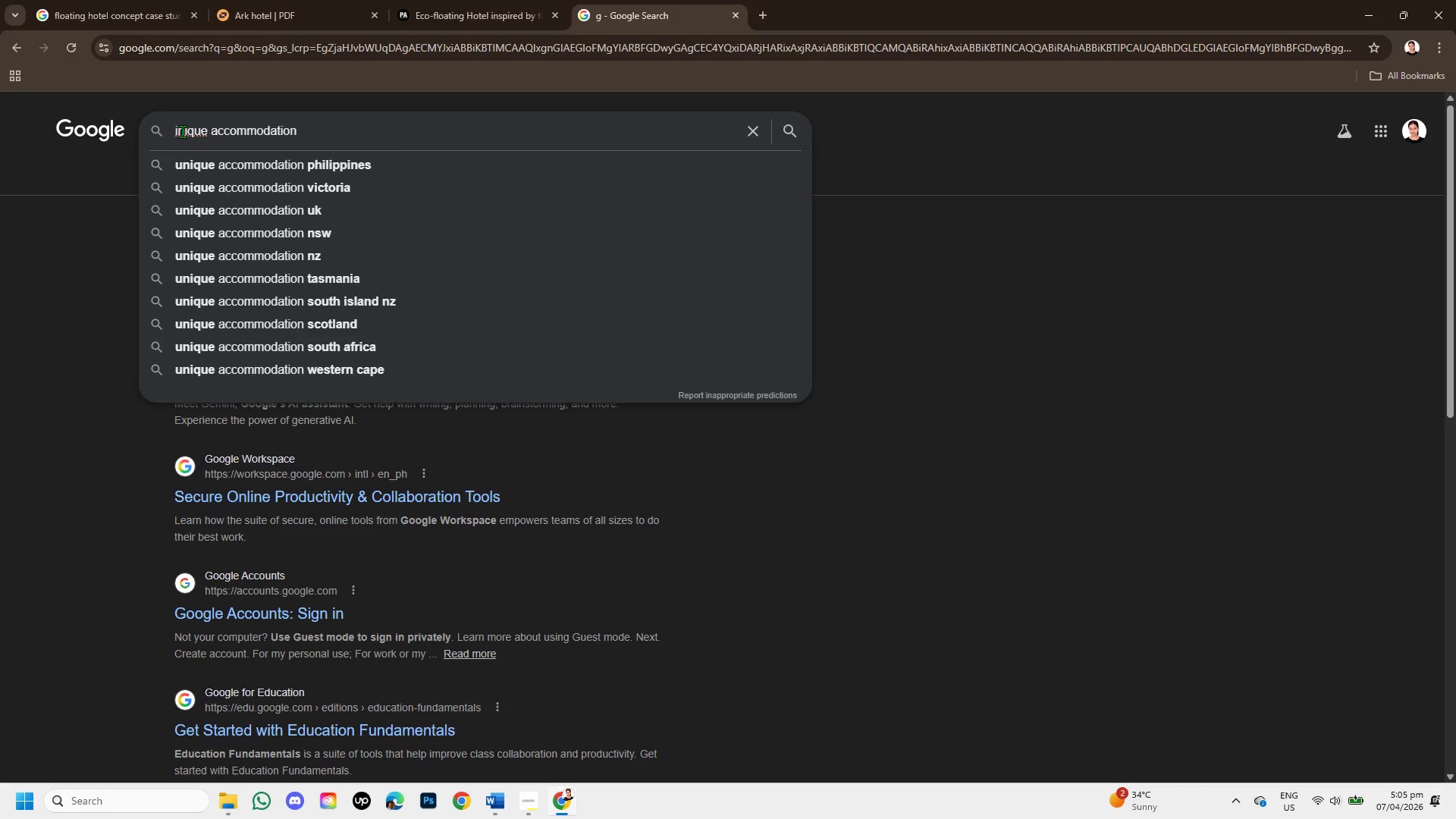 
left_click([178, 130])
 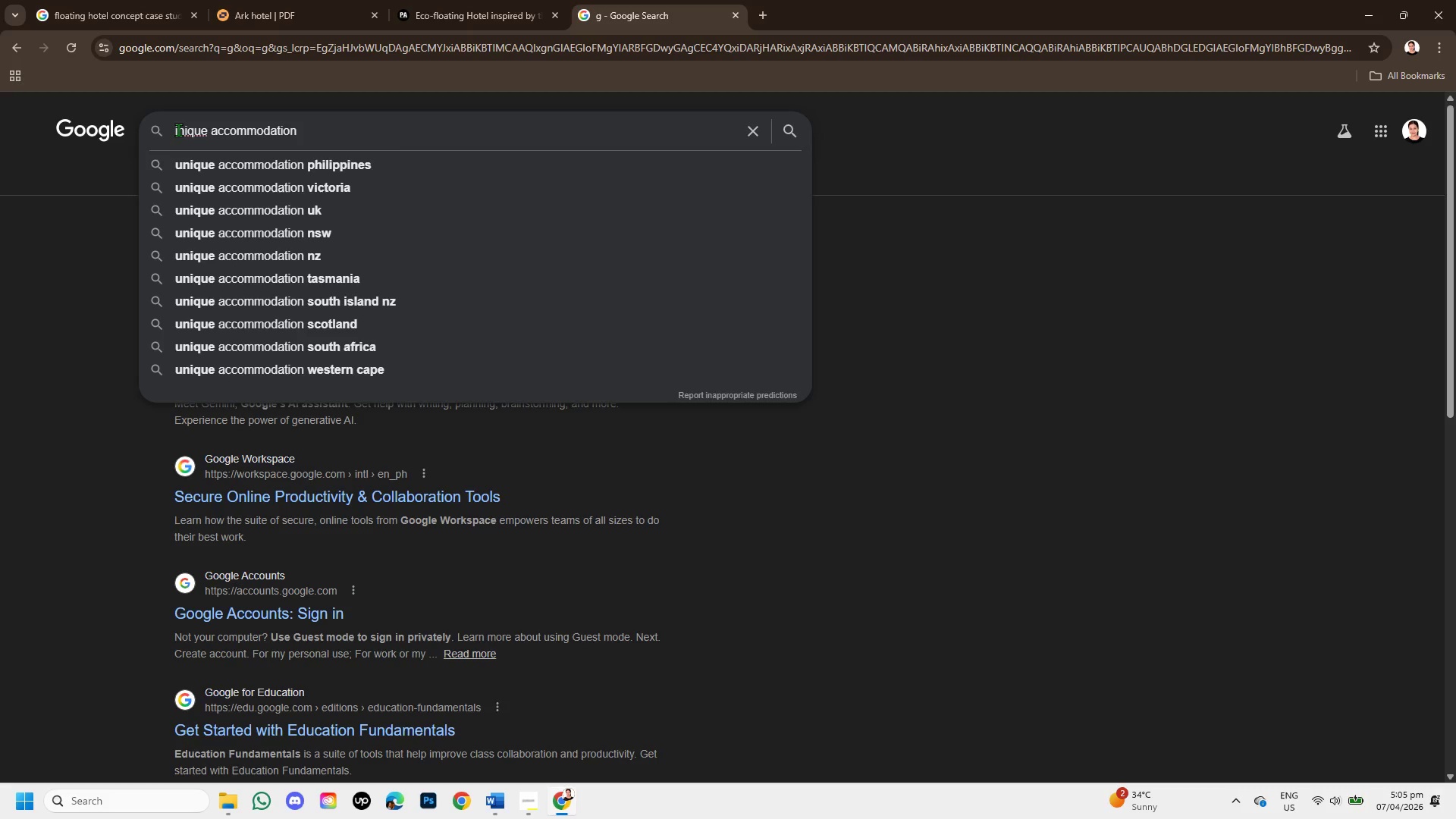 
key(Backspace)
 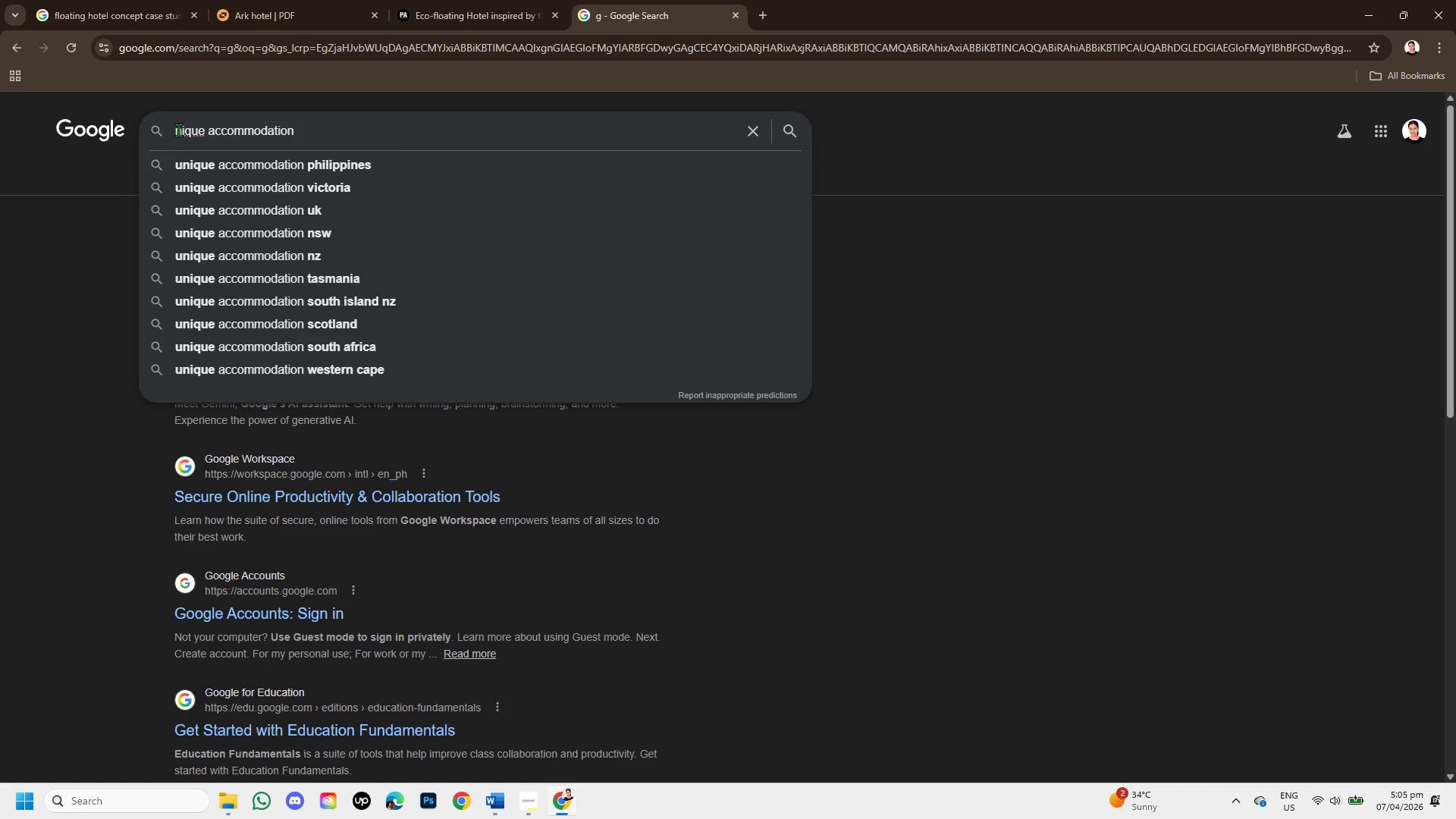 
key(U)
 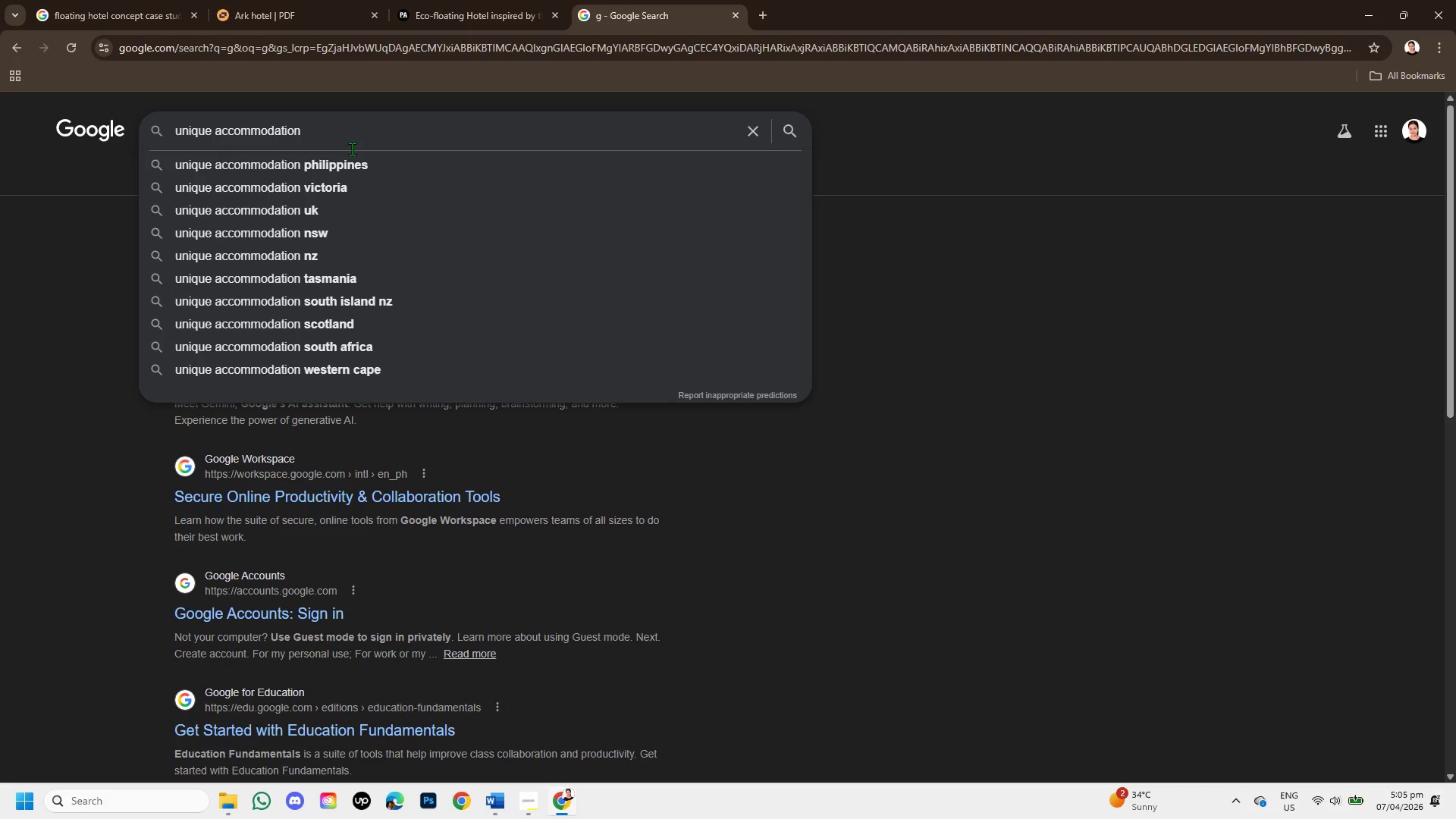 
left_click([352, 138])
 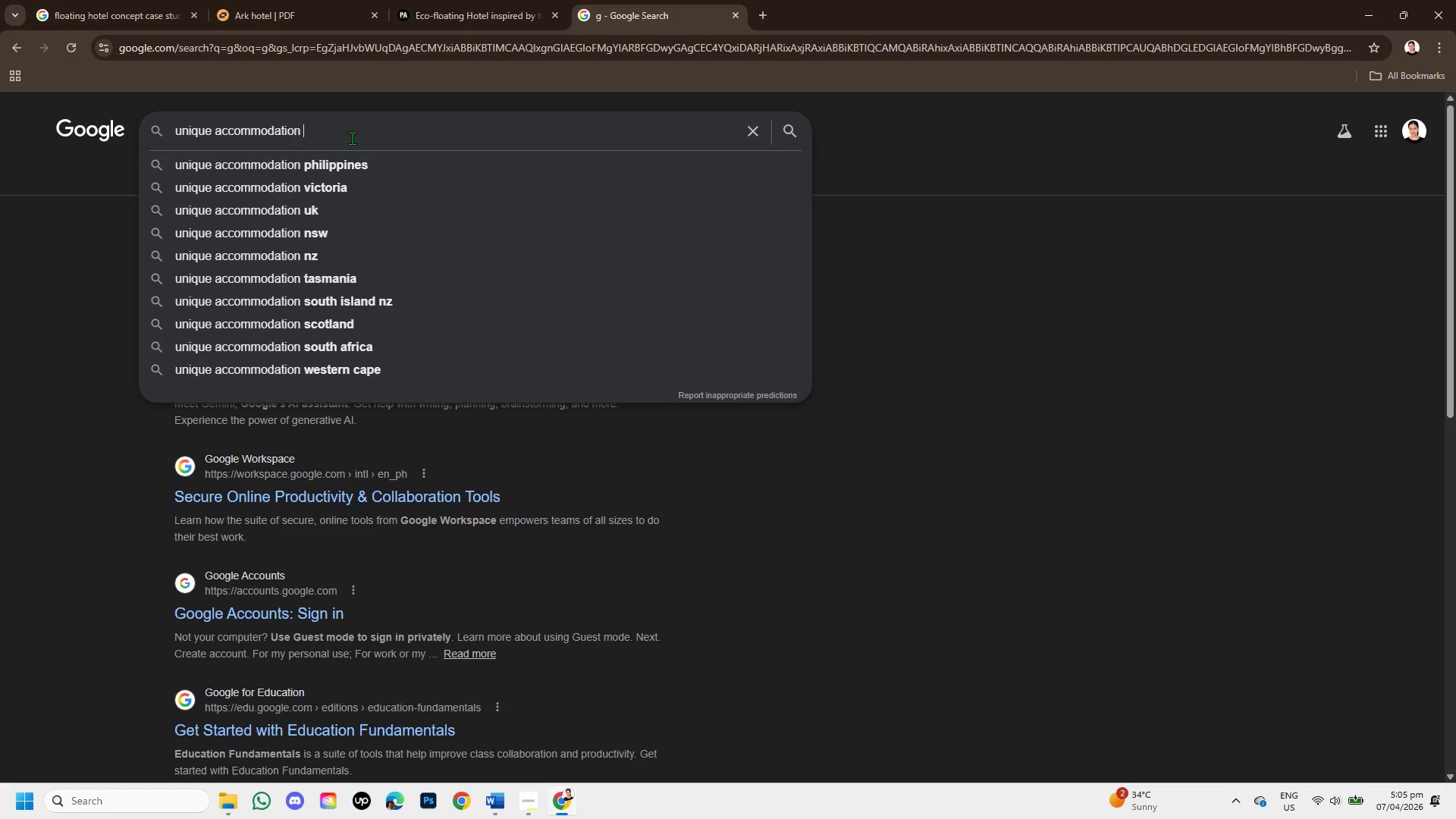 
type(trends Airnbnb glamping )
 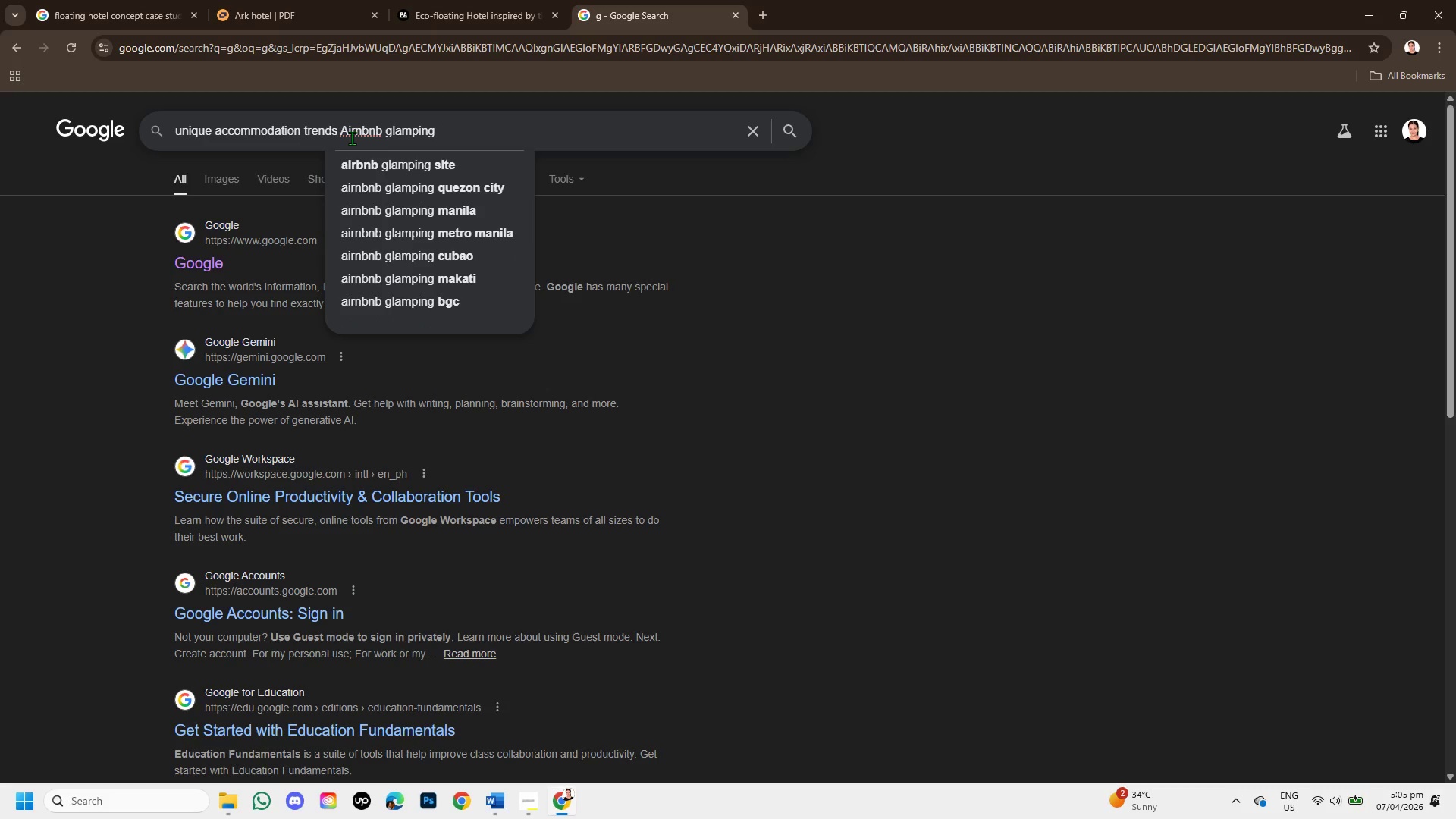 
key(Enter)
 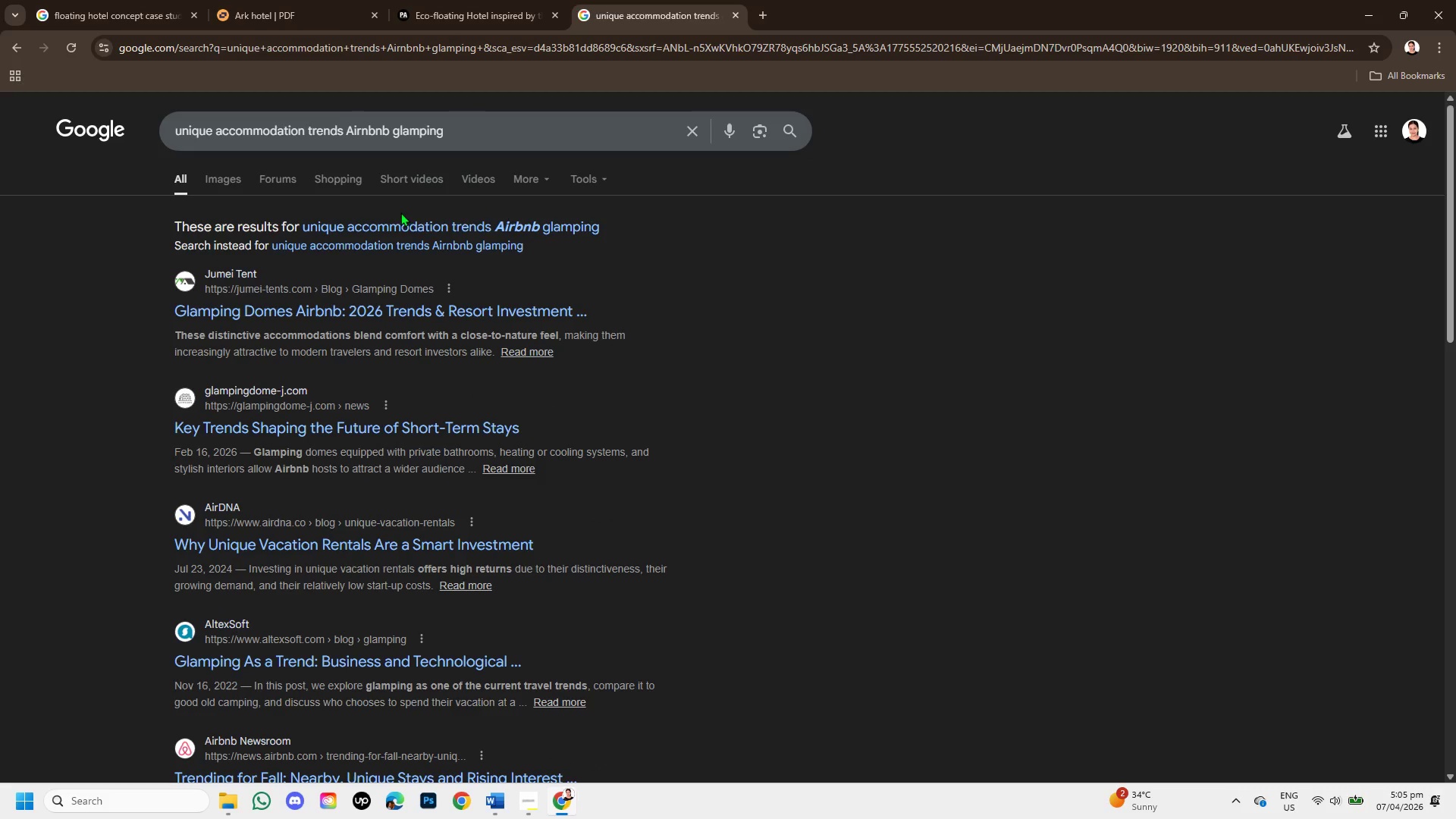 
left_click([405, 220])
 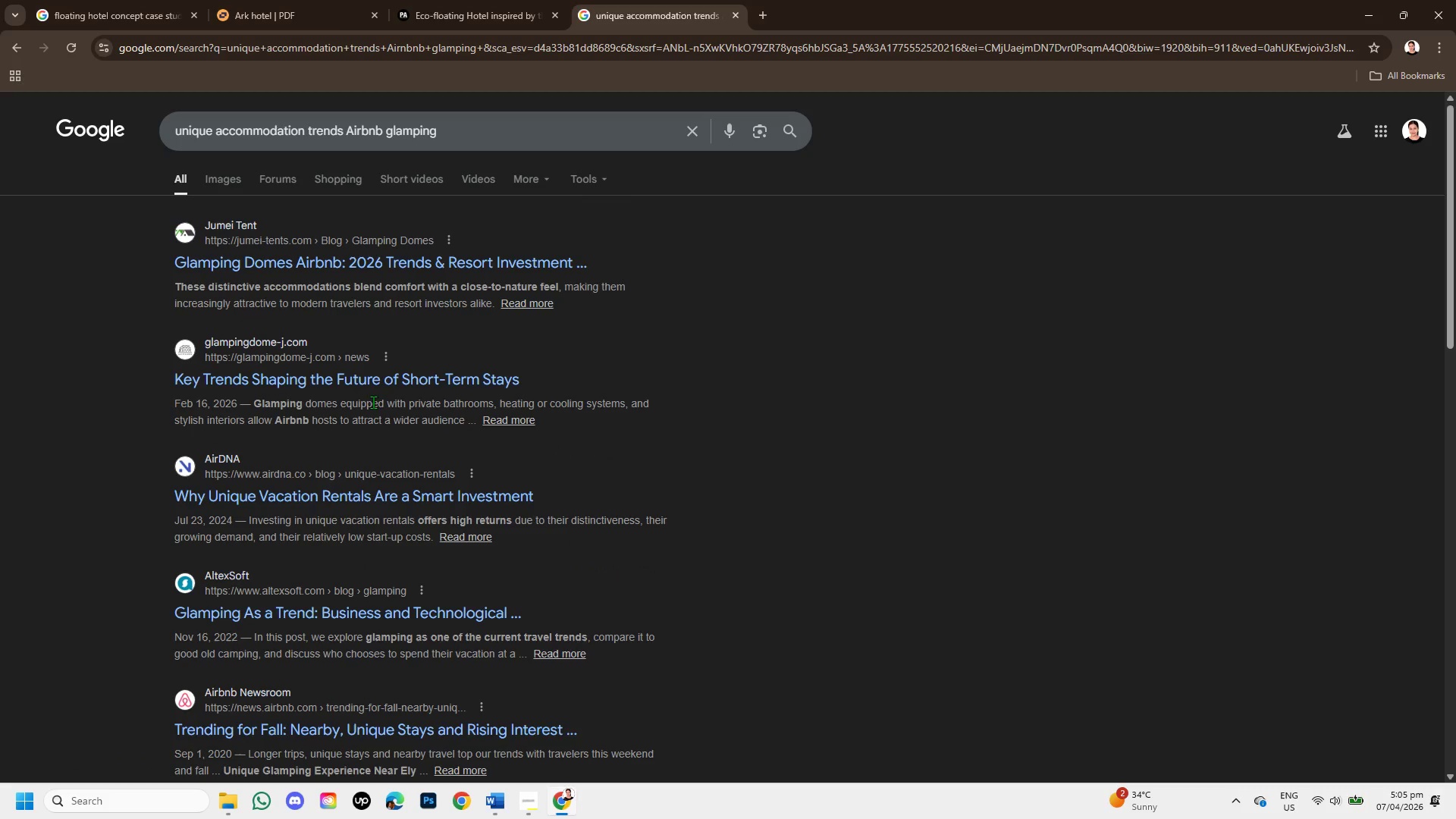 
scroll: coordinate [370, 410], scroll_direction: down, amount: 1.0
 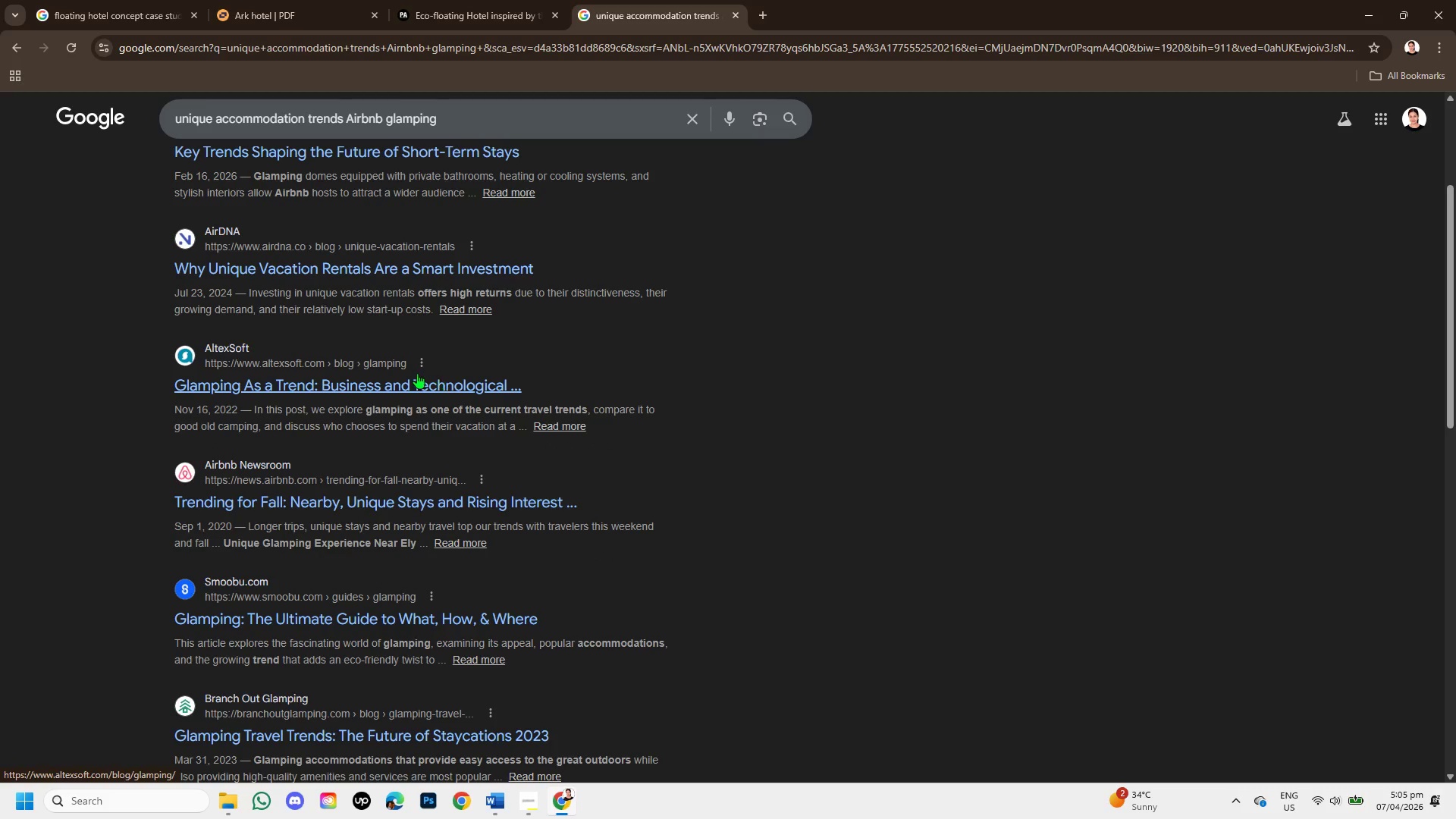 
right_click([413, 384])
 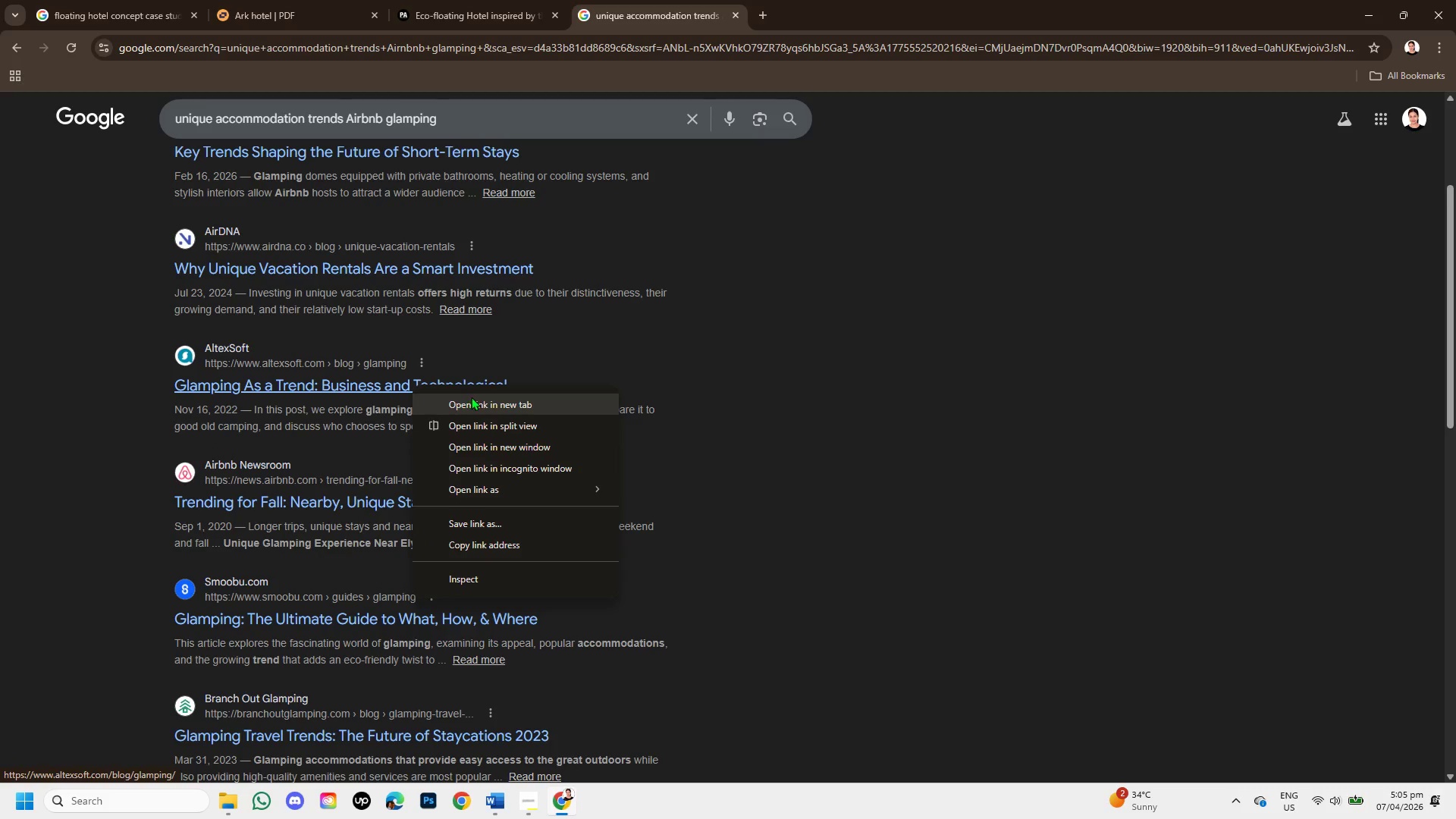 
left_click([471, 397])
 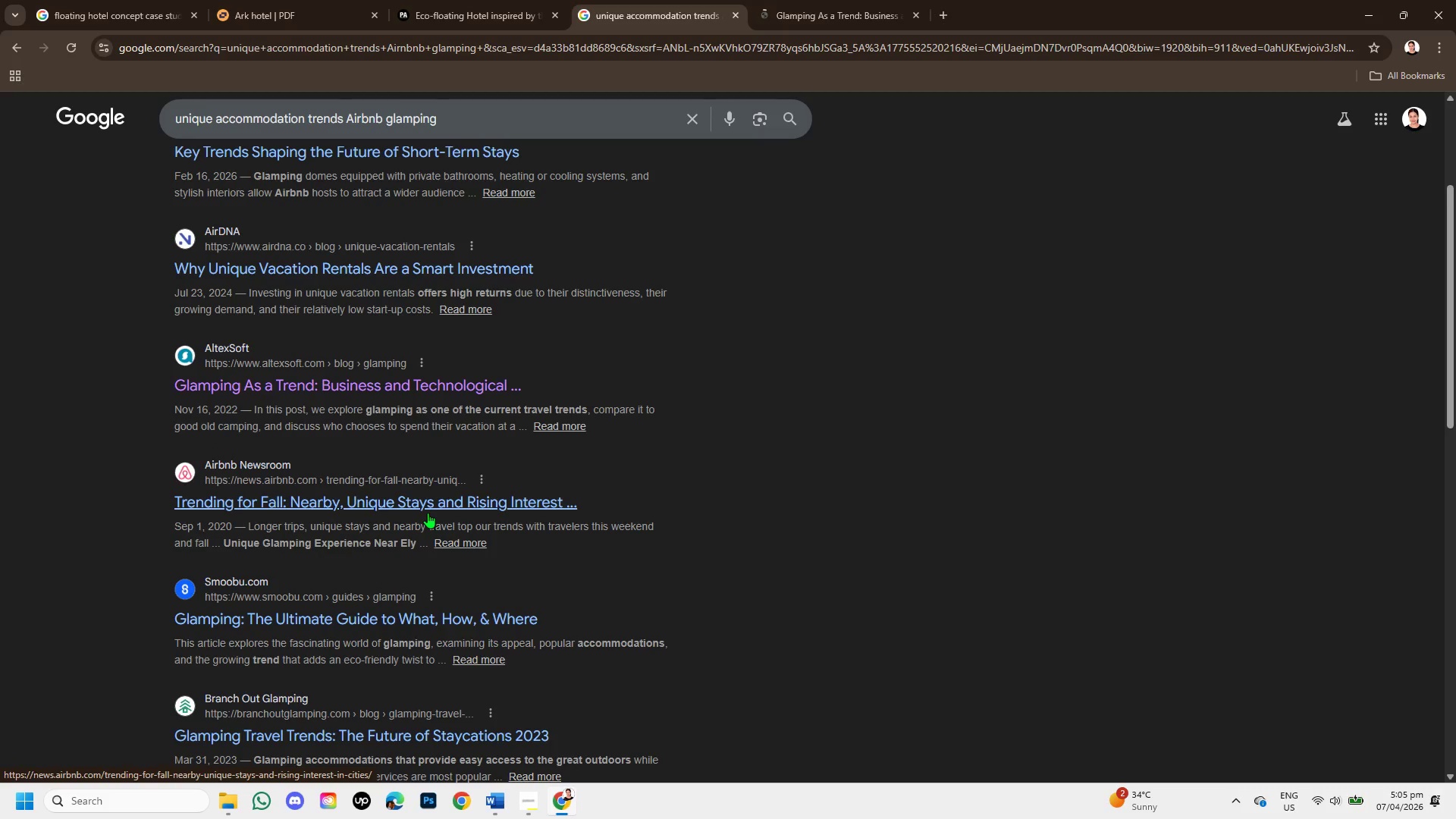 
scroll: coordinate [428, 513], scroll_direction: down, amount: 2.0
 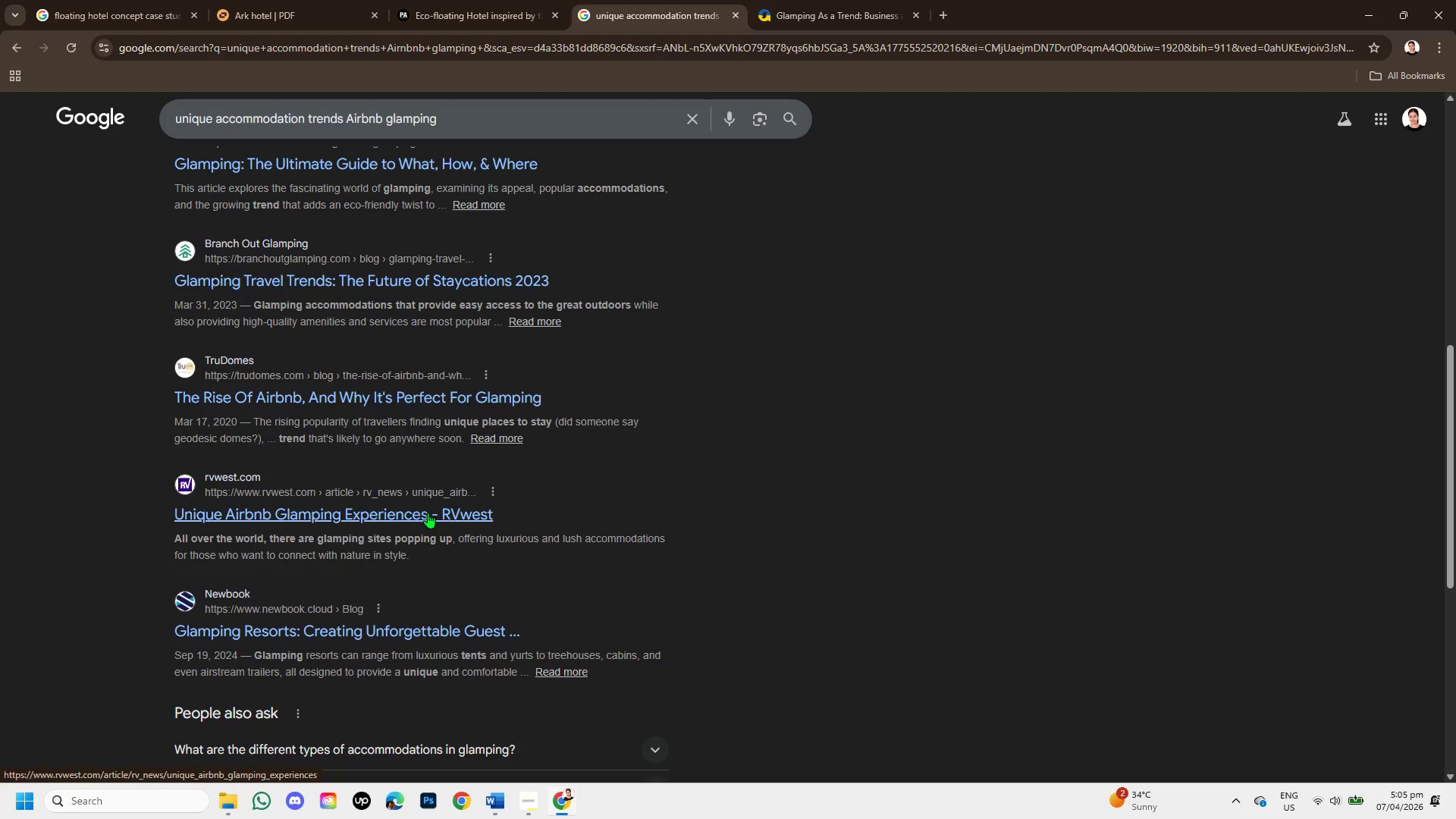 
right_click([428, 513])
 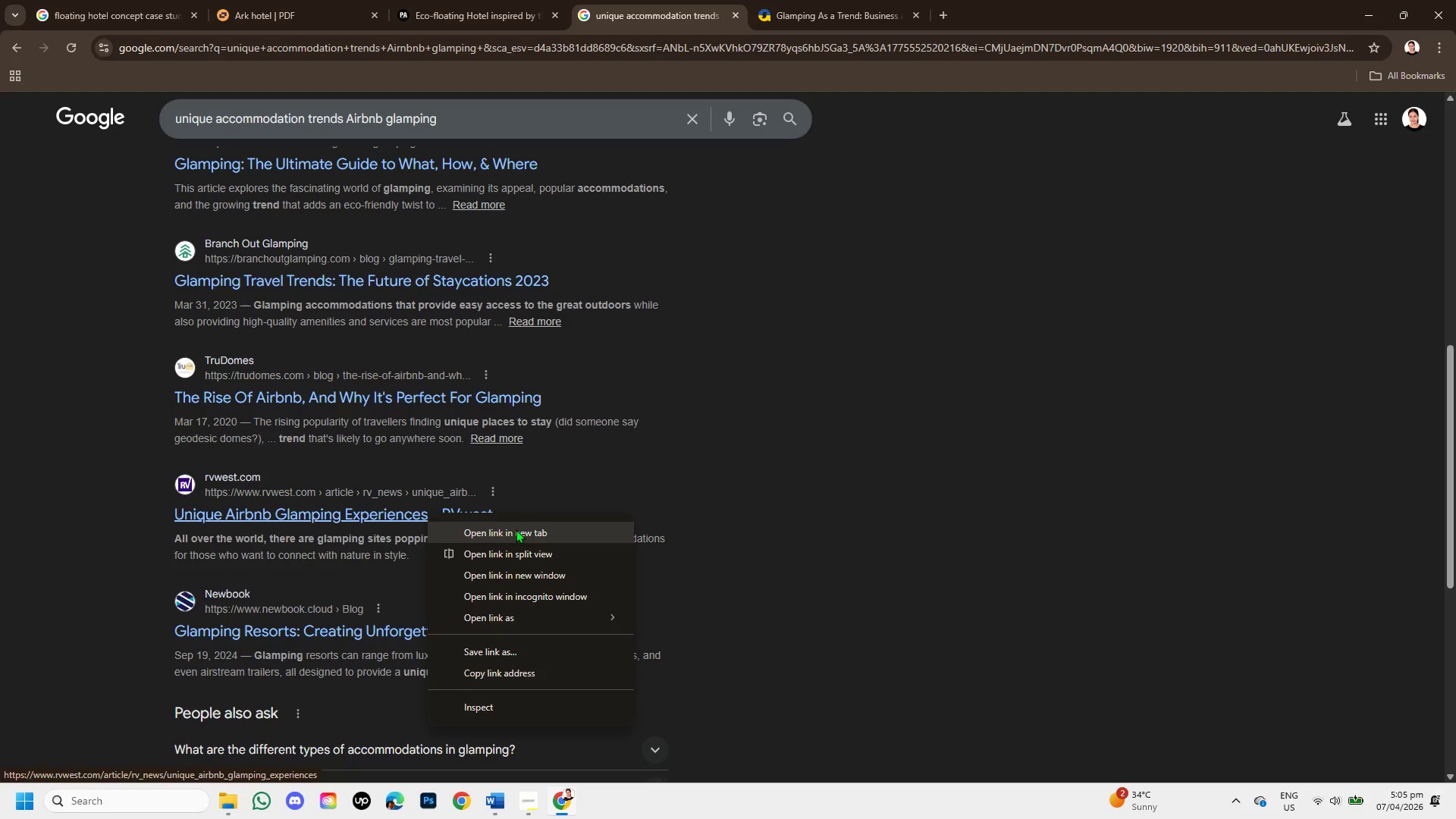 
left_click([516, 529])
 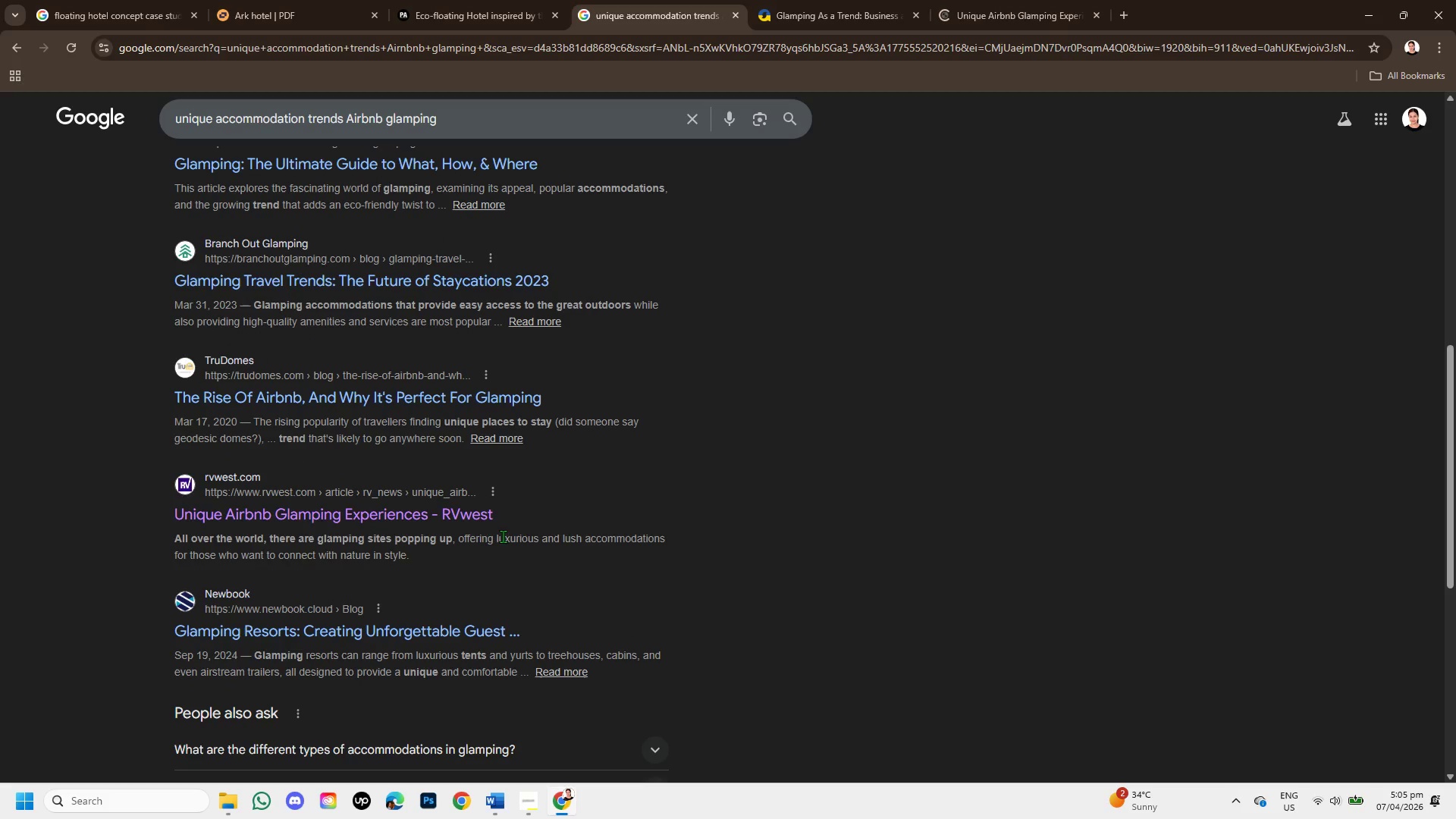 
scroll: coordinate [495, 541], scroll_direction: down, amount: 1.0
 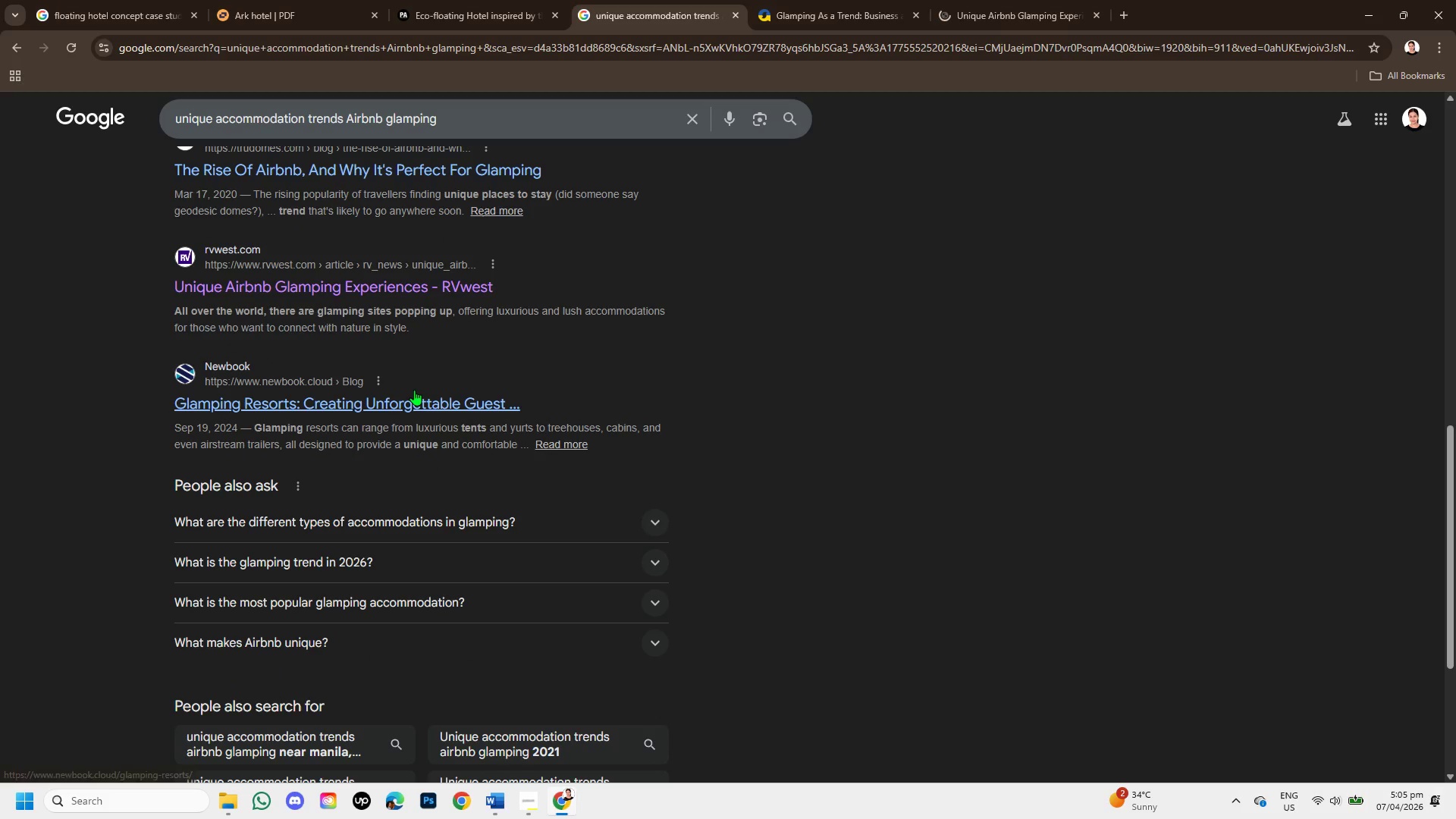 
right_click([416, 401])
 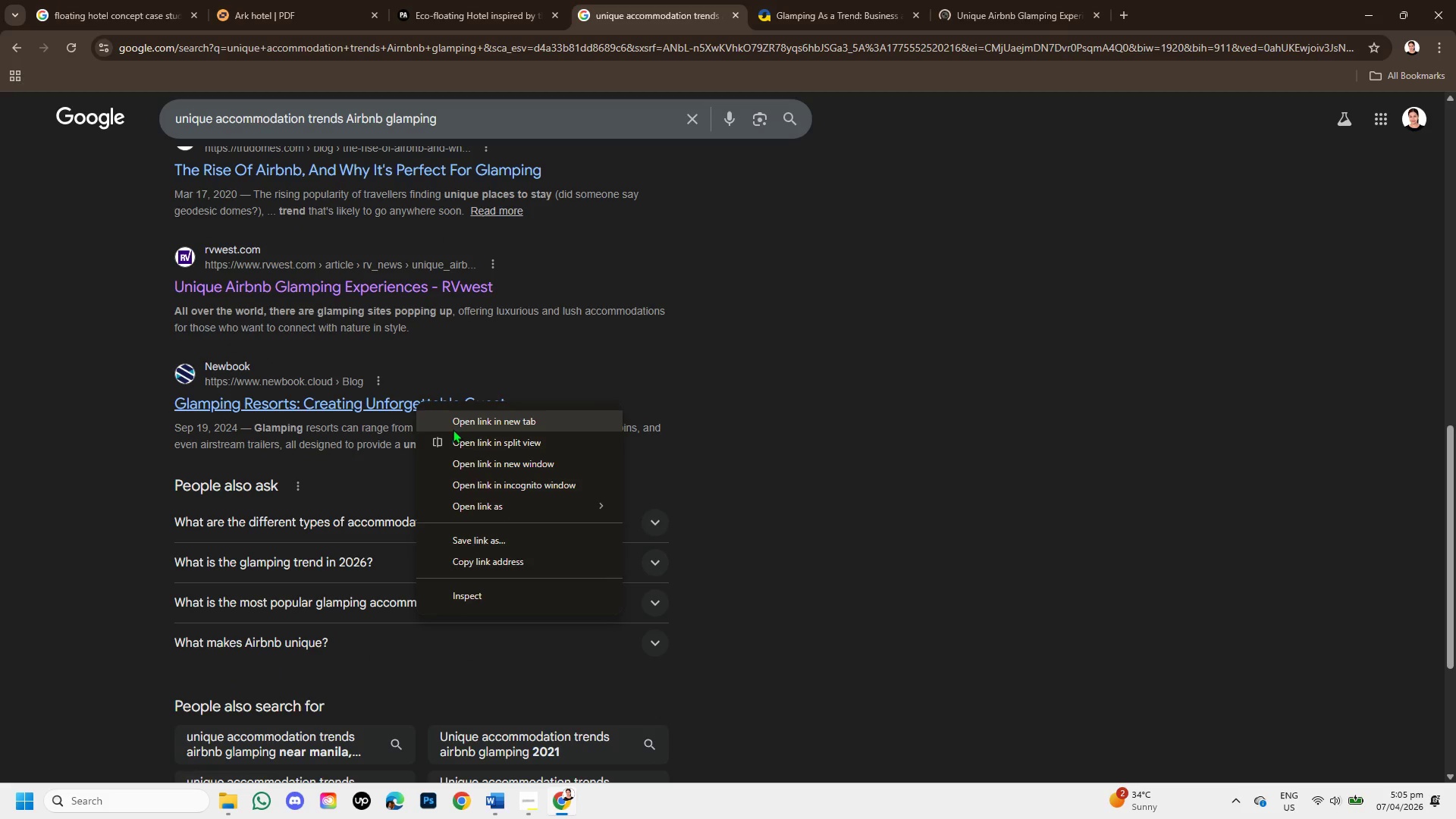 
left_click([457, 428])
 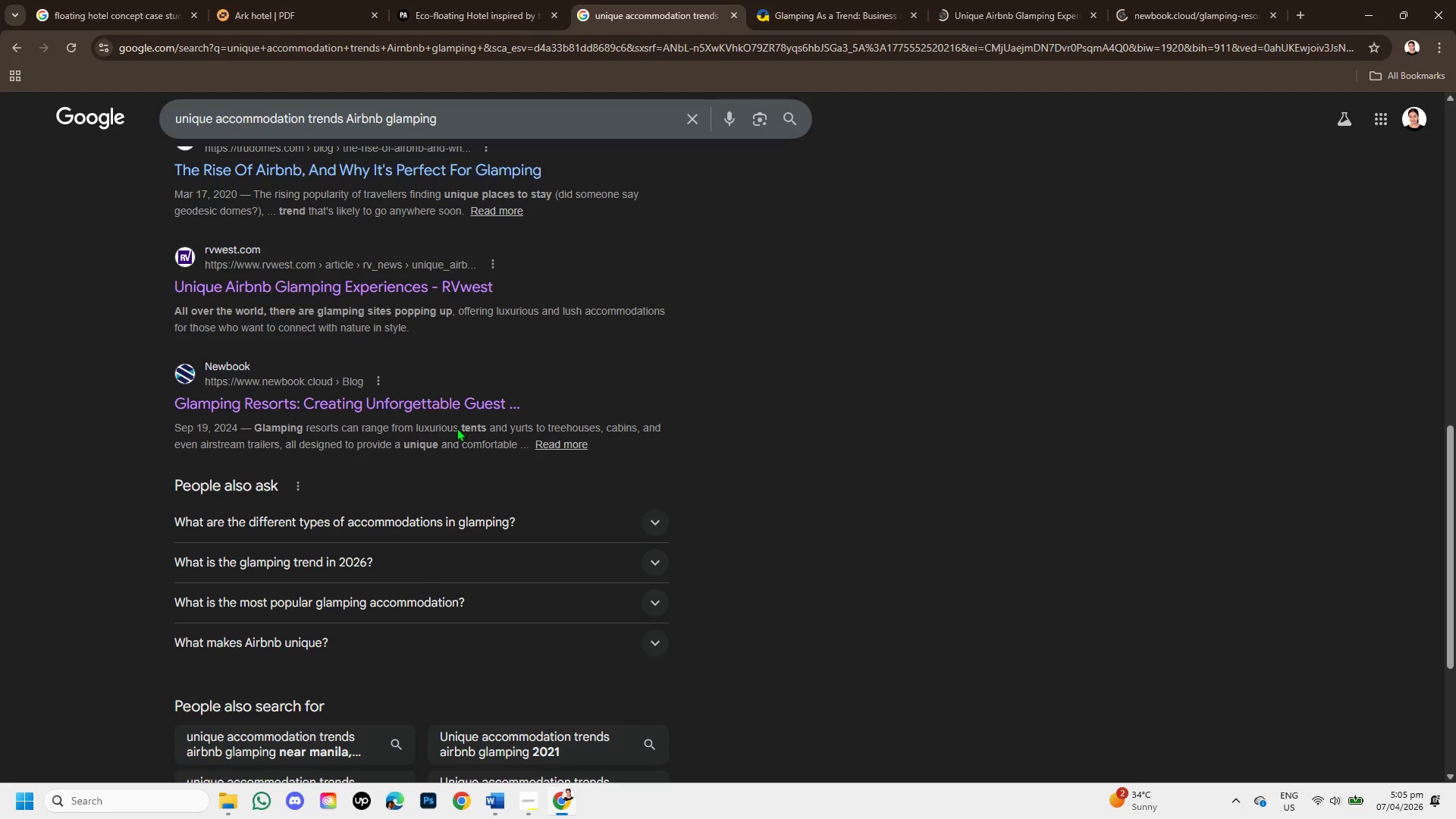 
scroll: coordinate [456, 428], scroll_direction: down, amount: 1.0
 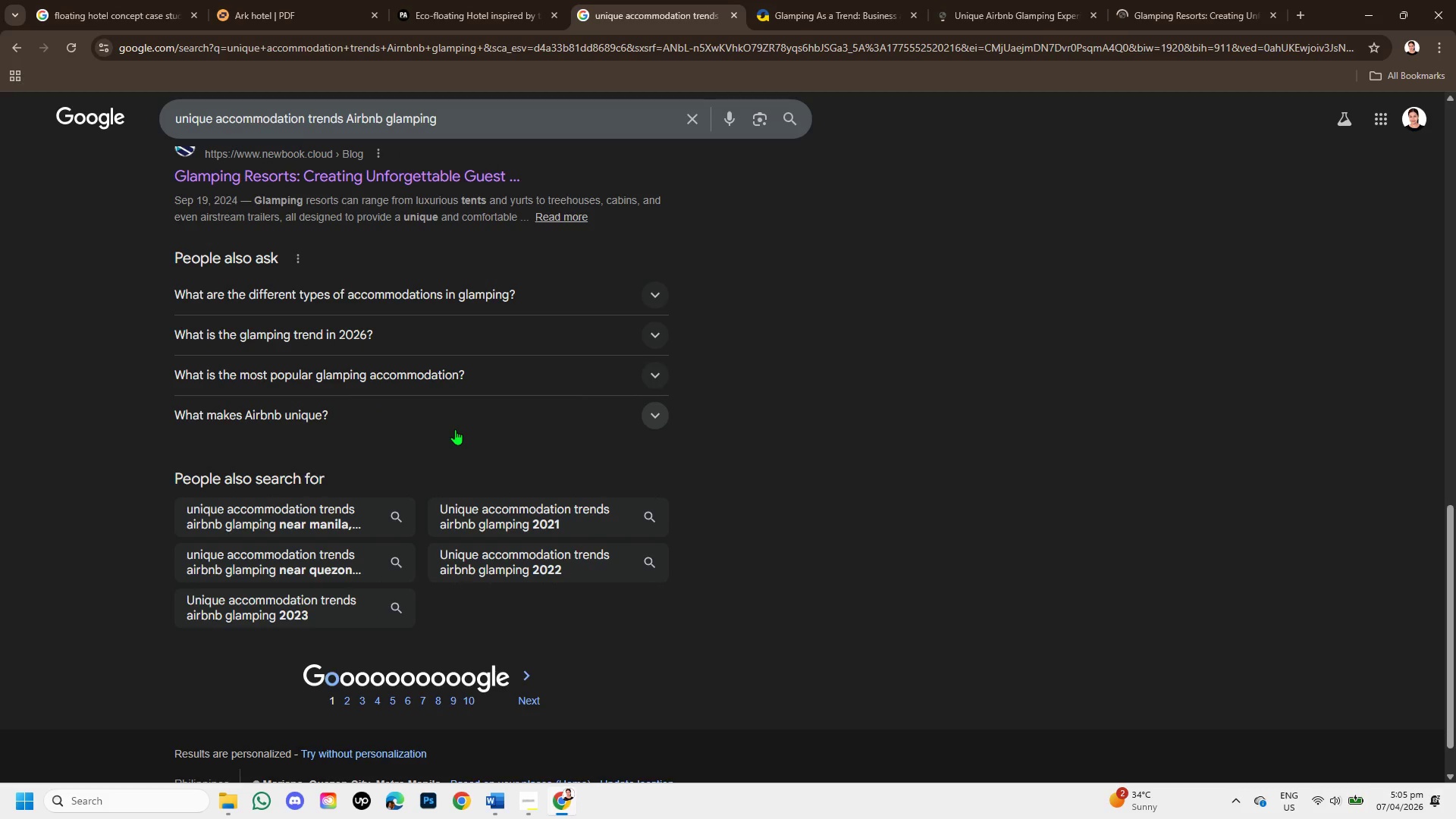 
scroll: coordinate [469, 338], scroll_direction: up, amount: 4.0
 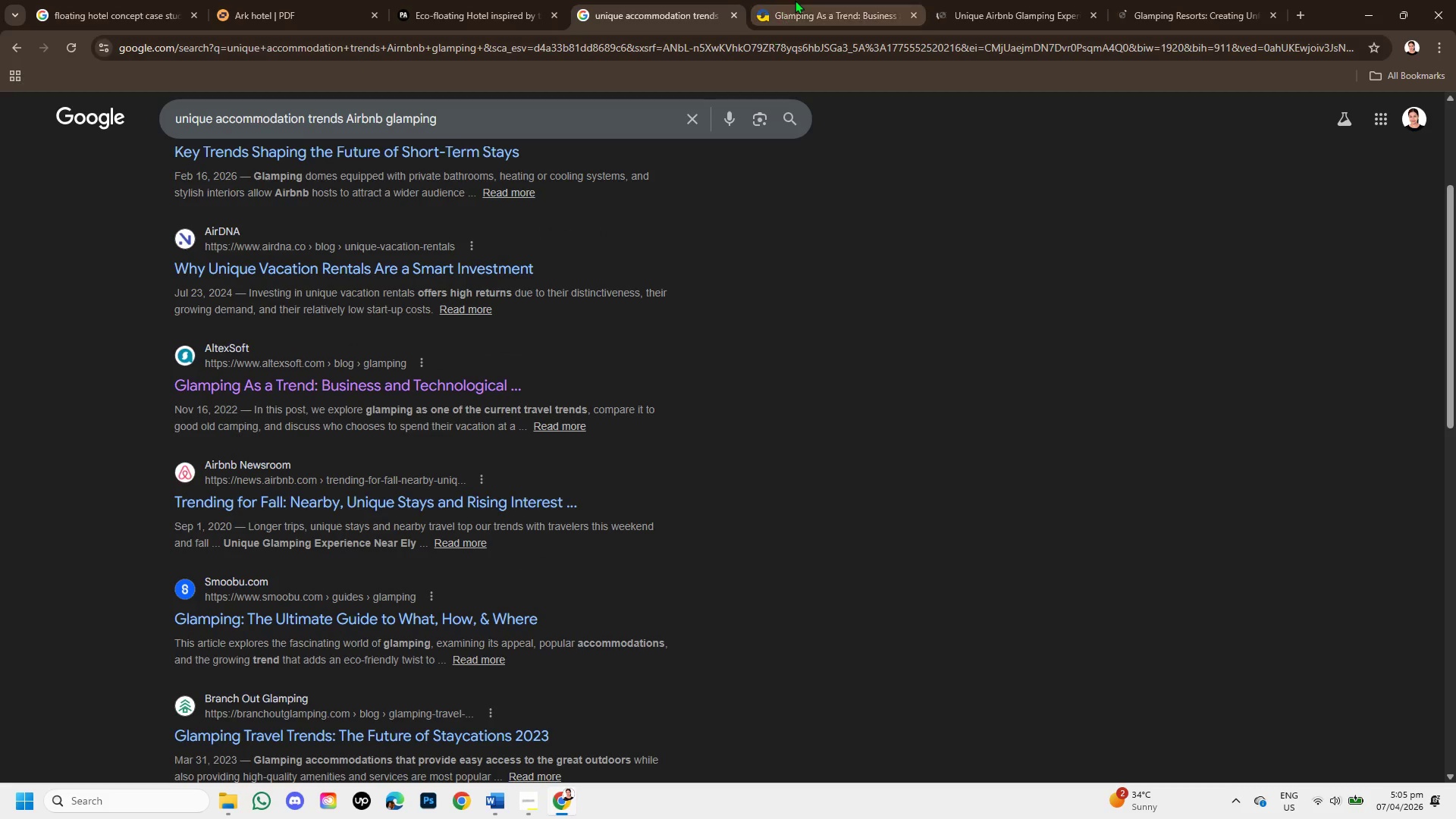 
left_click([795, 0])
 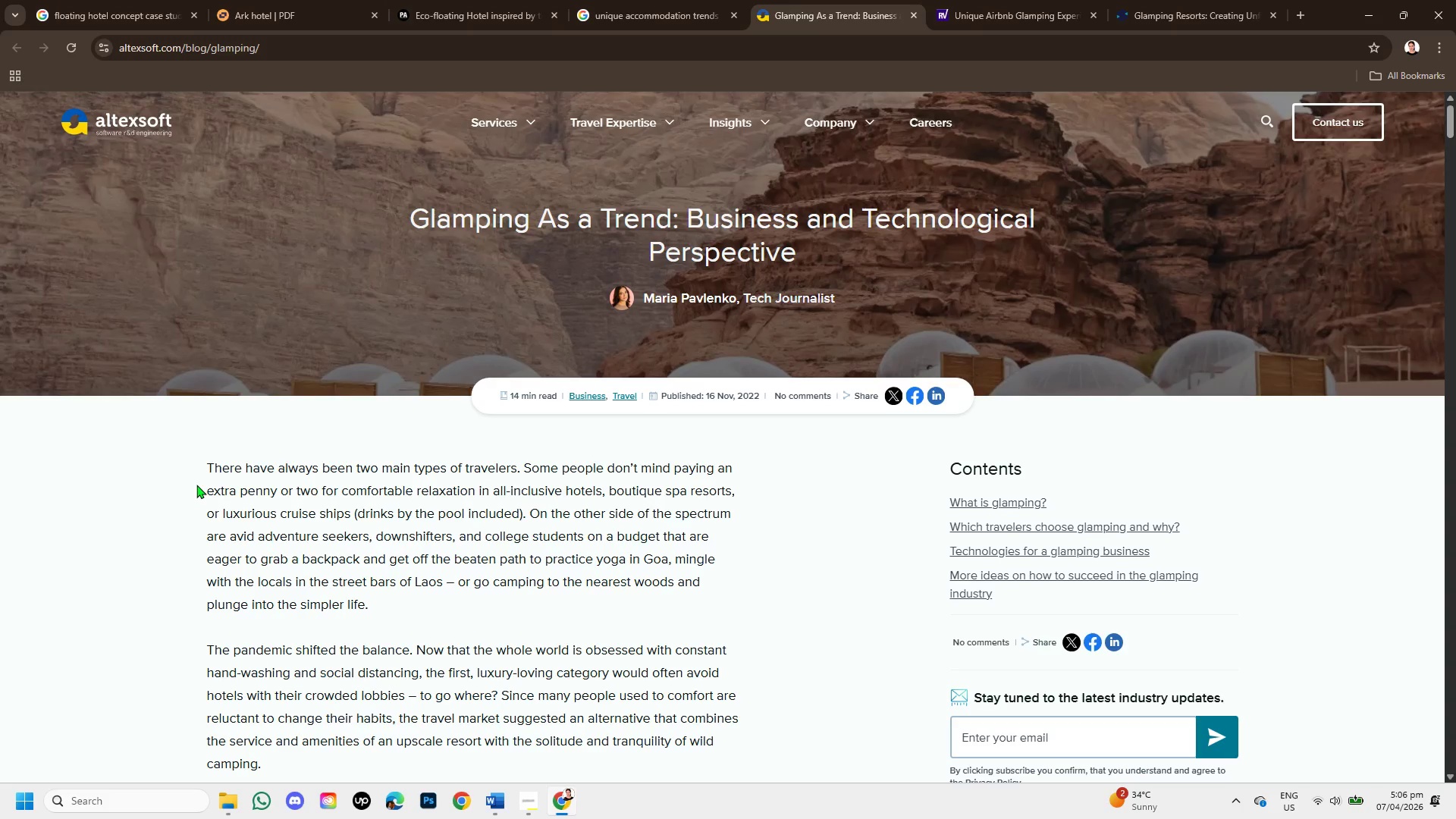 
wait(16.06)
 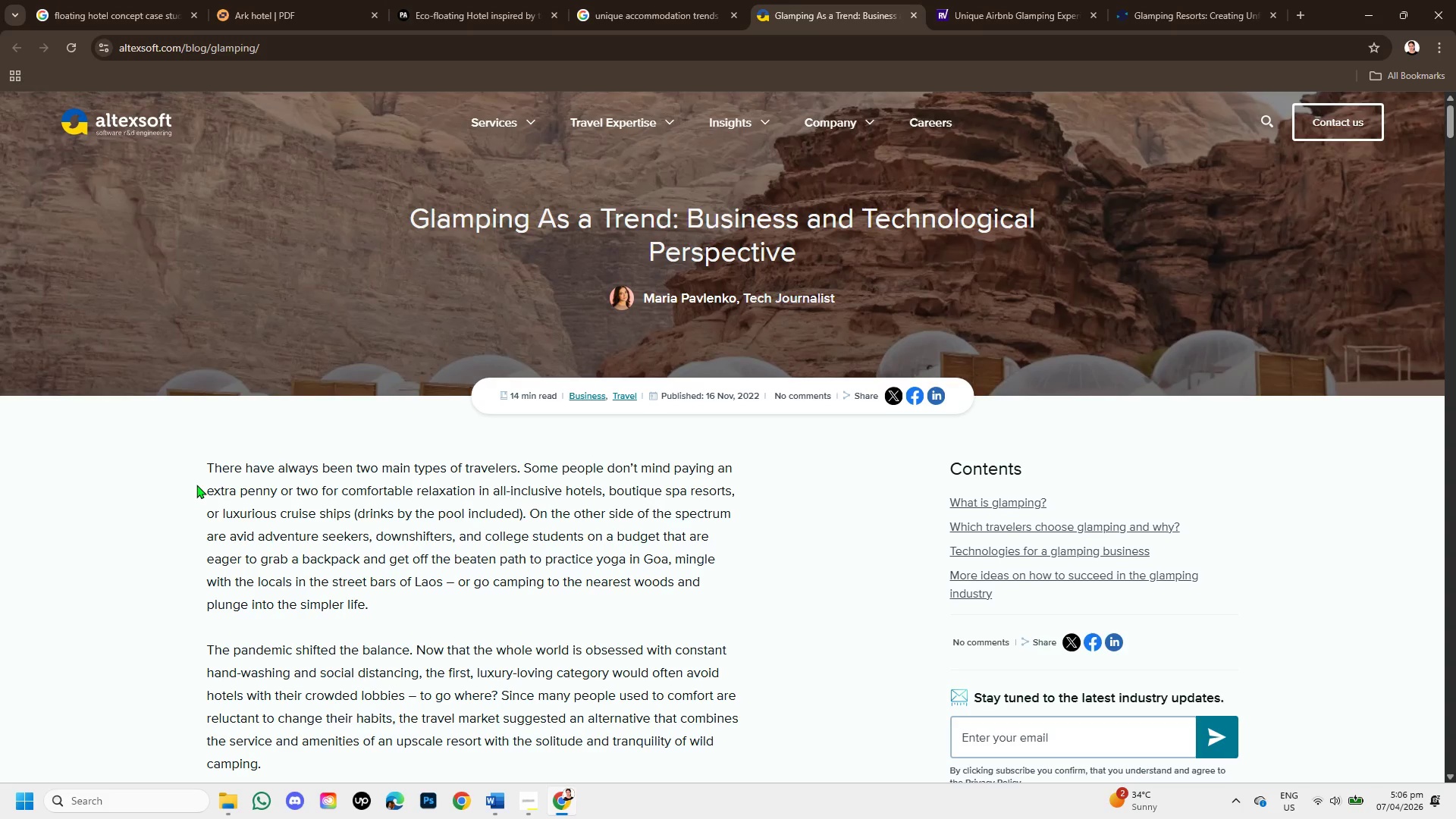 
scroll: coordinate [614, 476], scroll_direction: down, amount: 5.0
 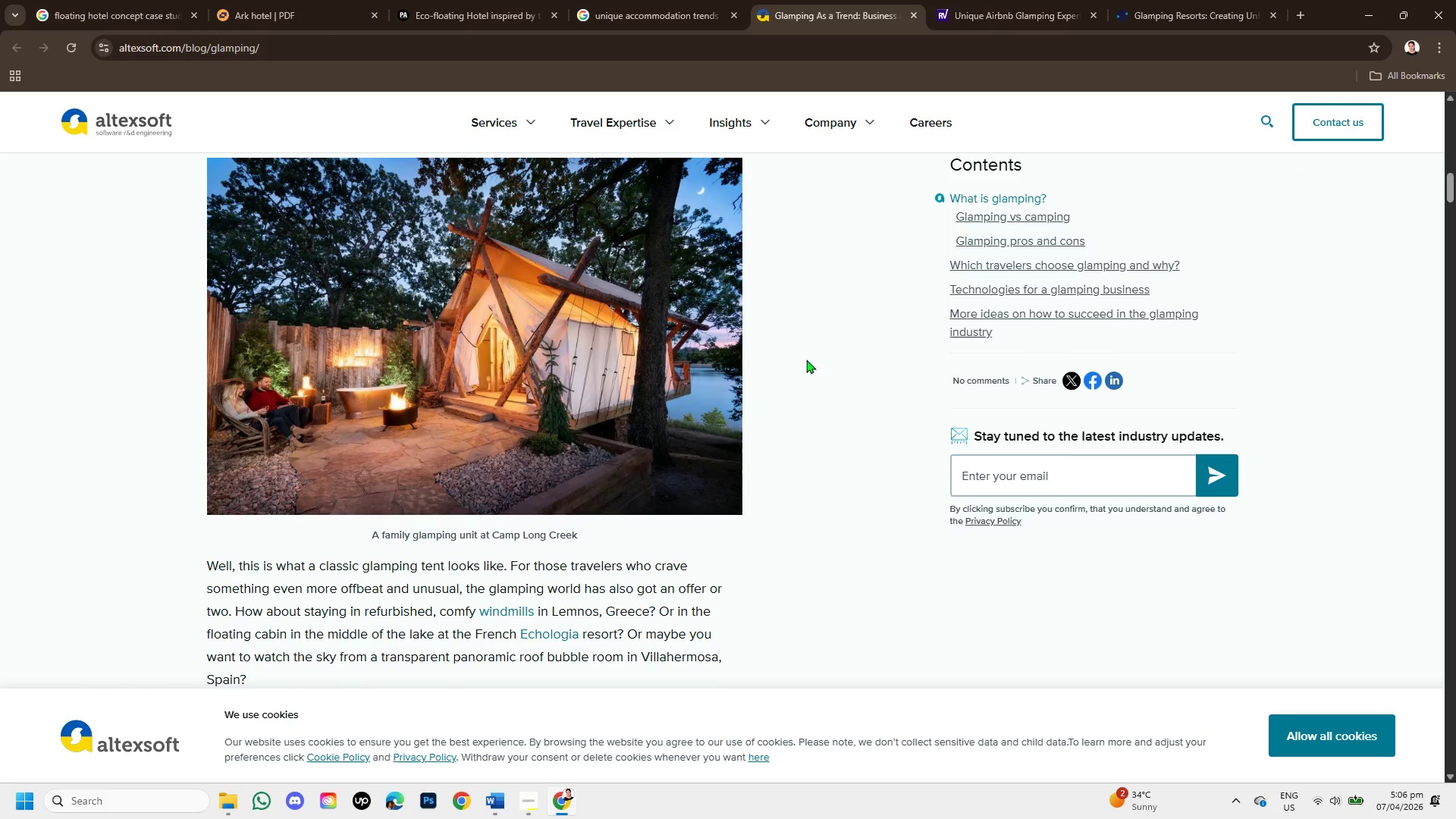 
scroll: coordinate [544, 420], scroll_direction: down, amount: 10.0
 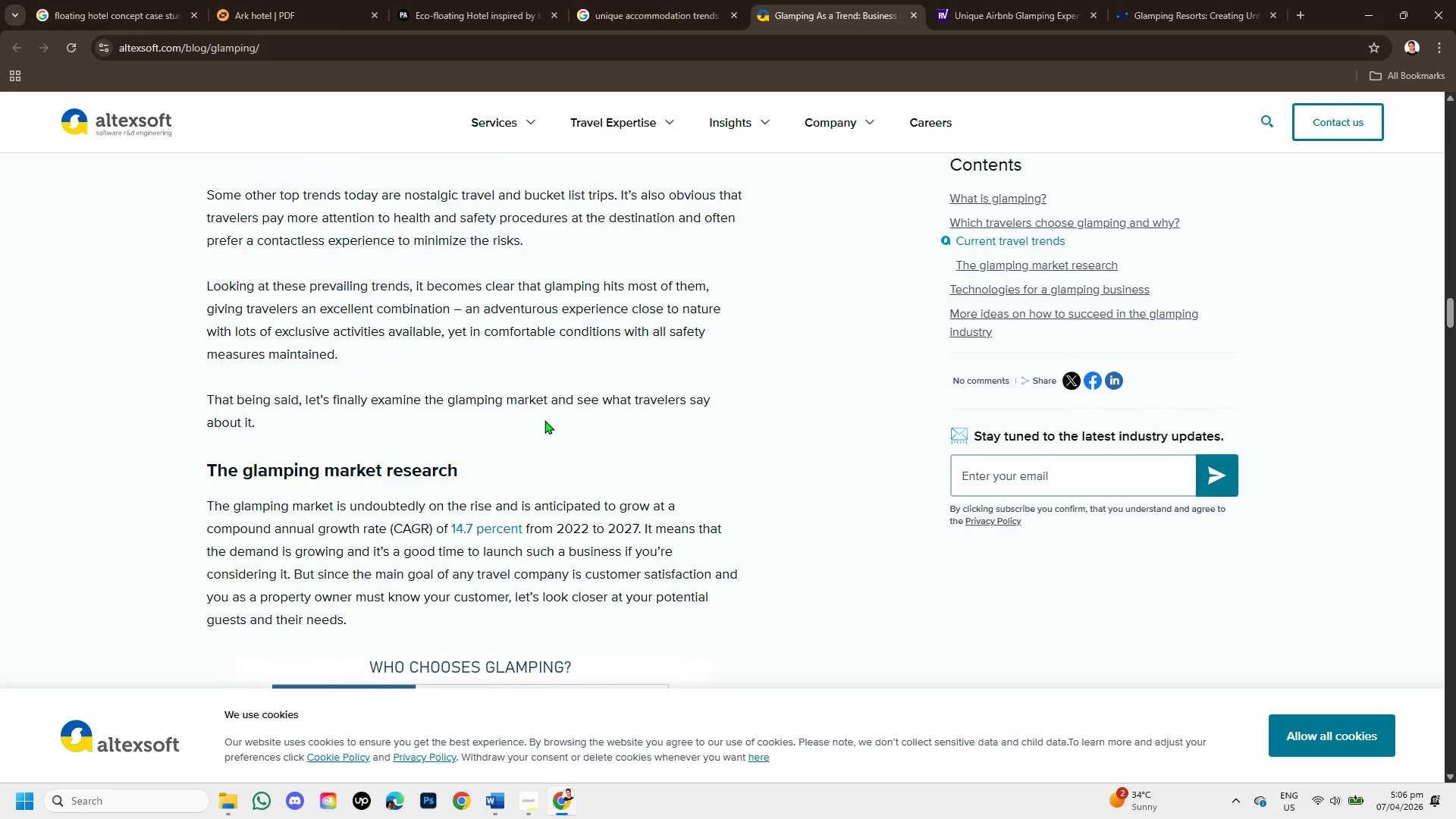 
scroll: coordinate [544, 420], scroll_direction: down, amount: 4.0
 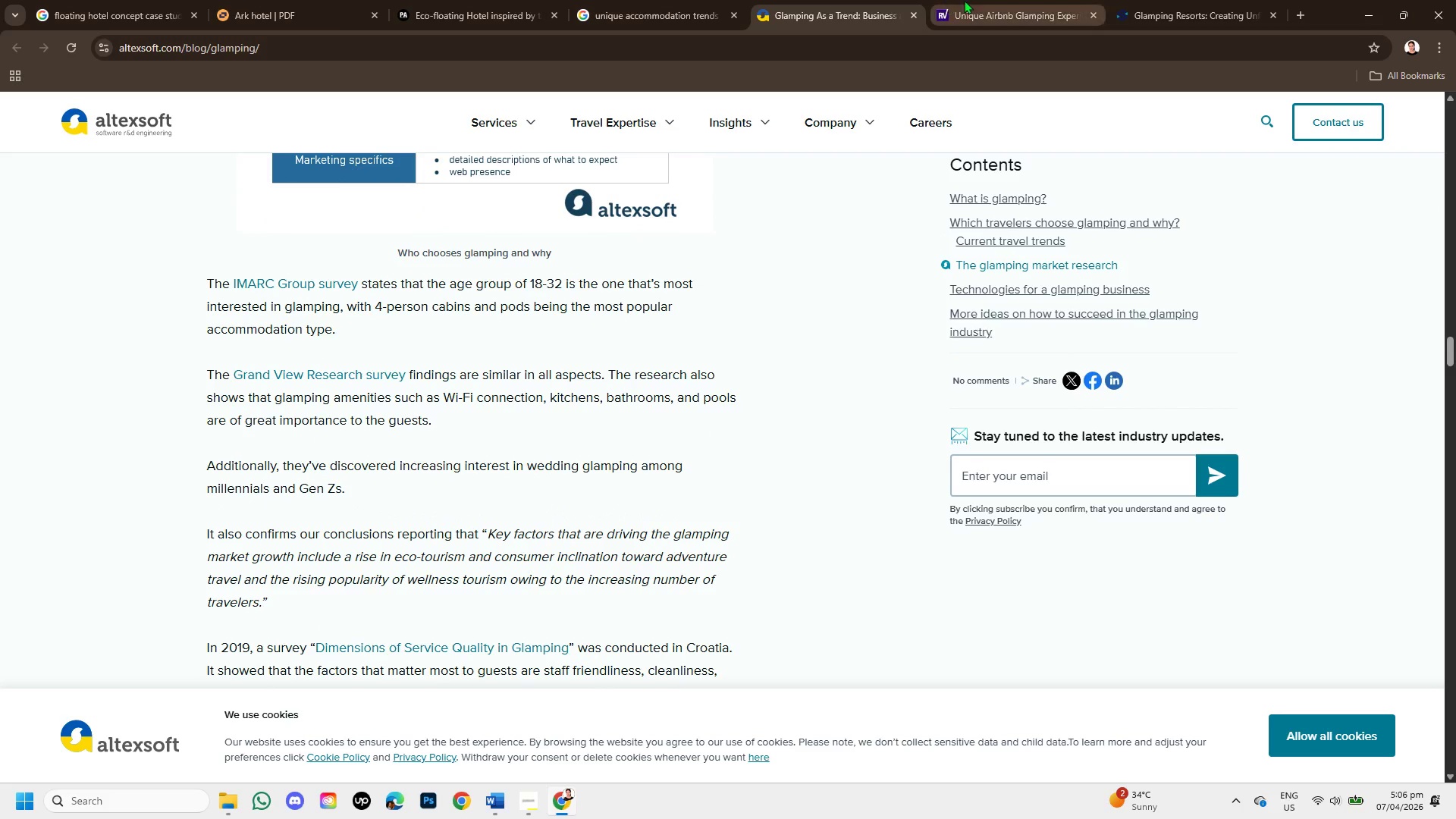 
left_click([986, 0])
 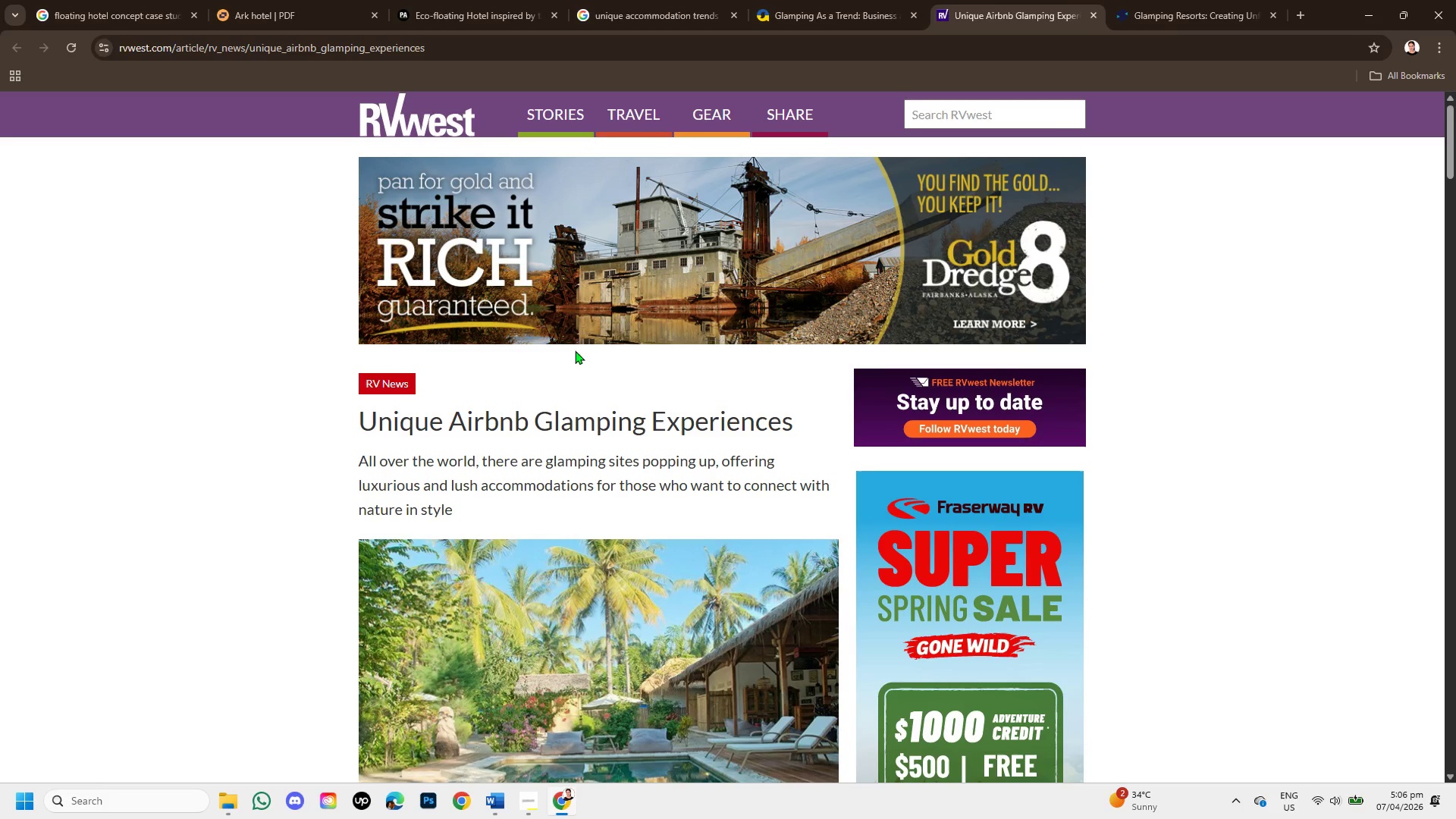 
scroll: coordinate [556, 430], scroll_direction: down, amount: 8.0
 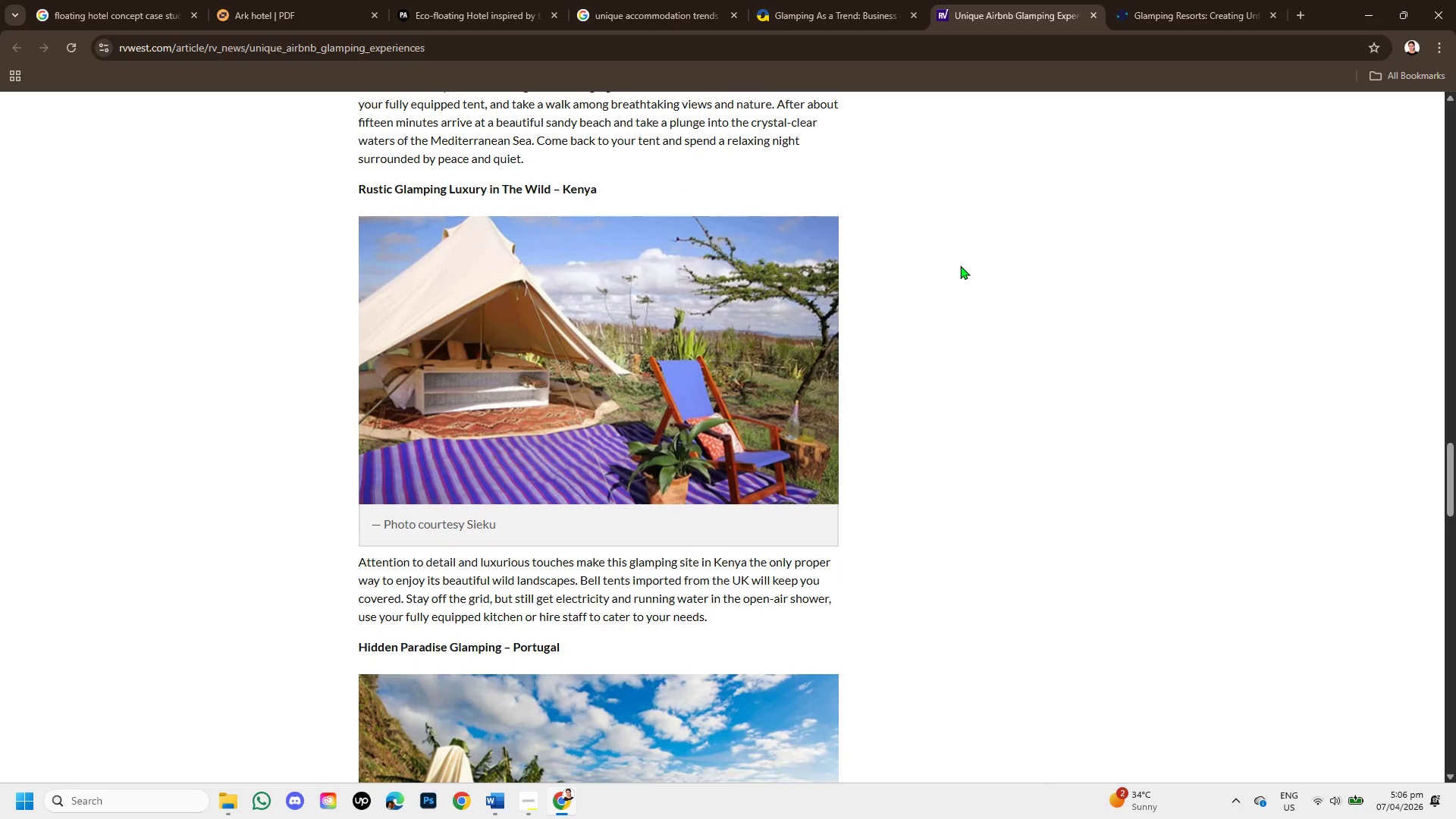 
left_click([1206, 0])
 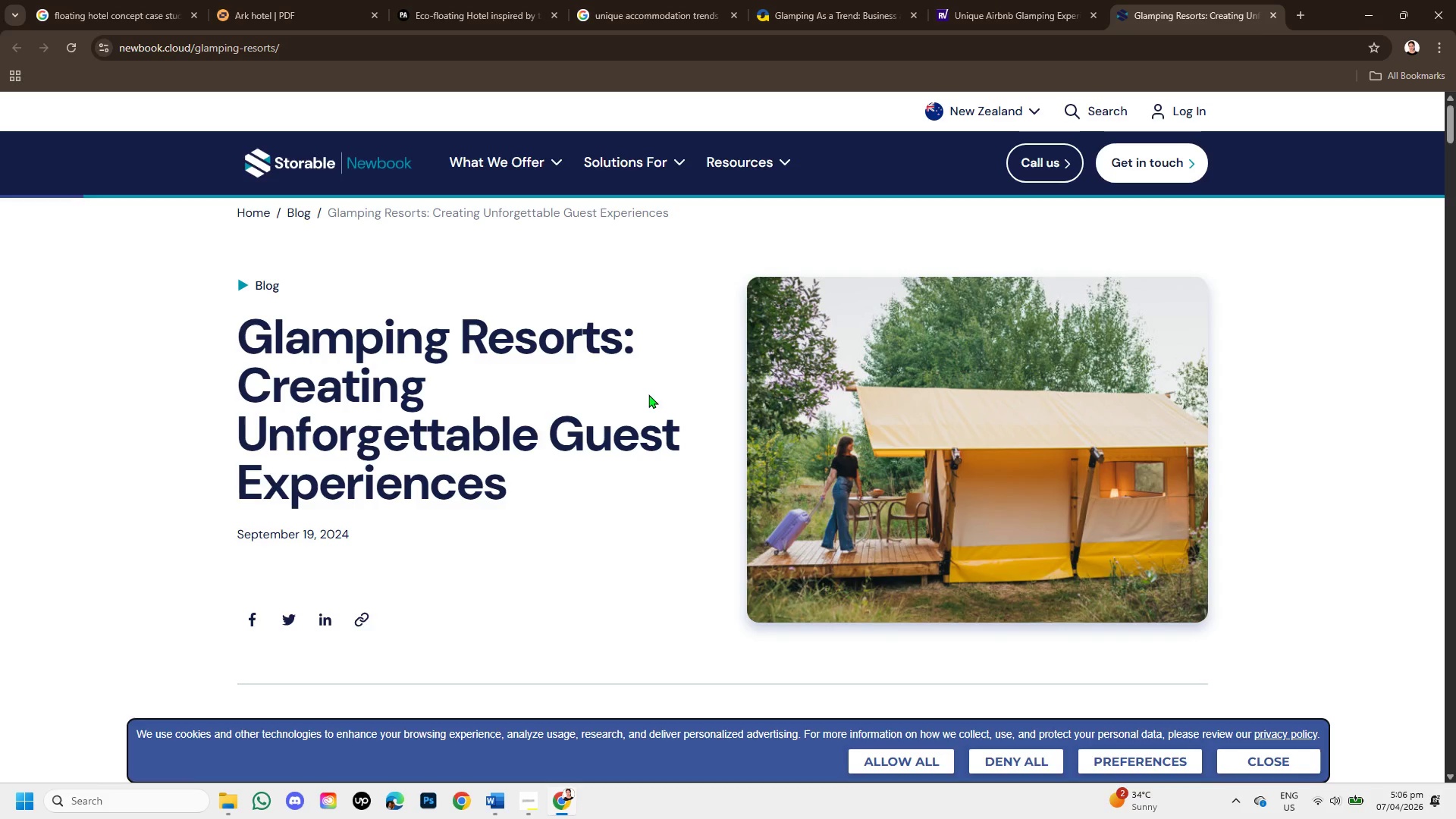 
scroll: coordinate [585, 449], scroll_direction: down, amount: 2.0
 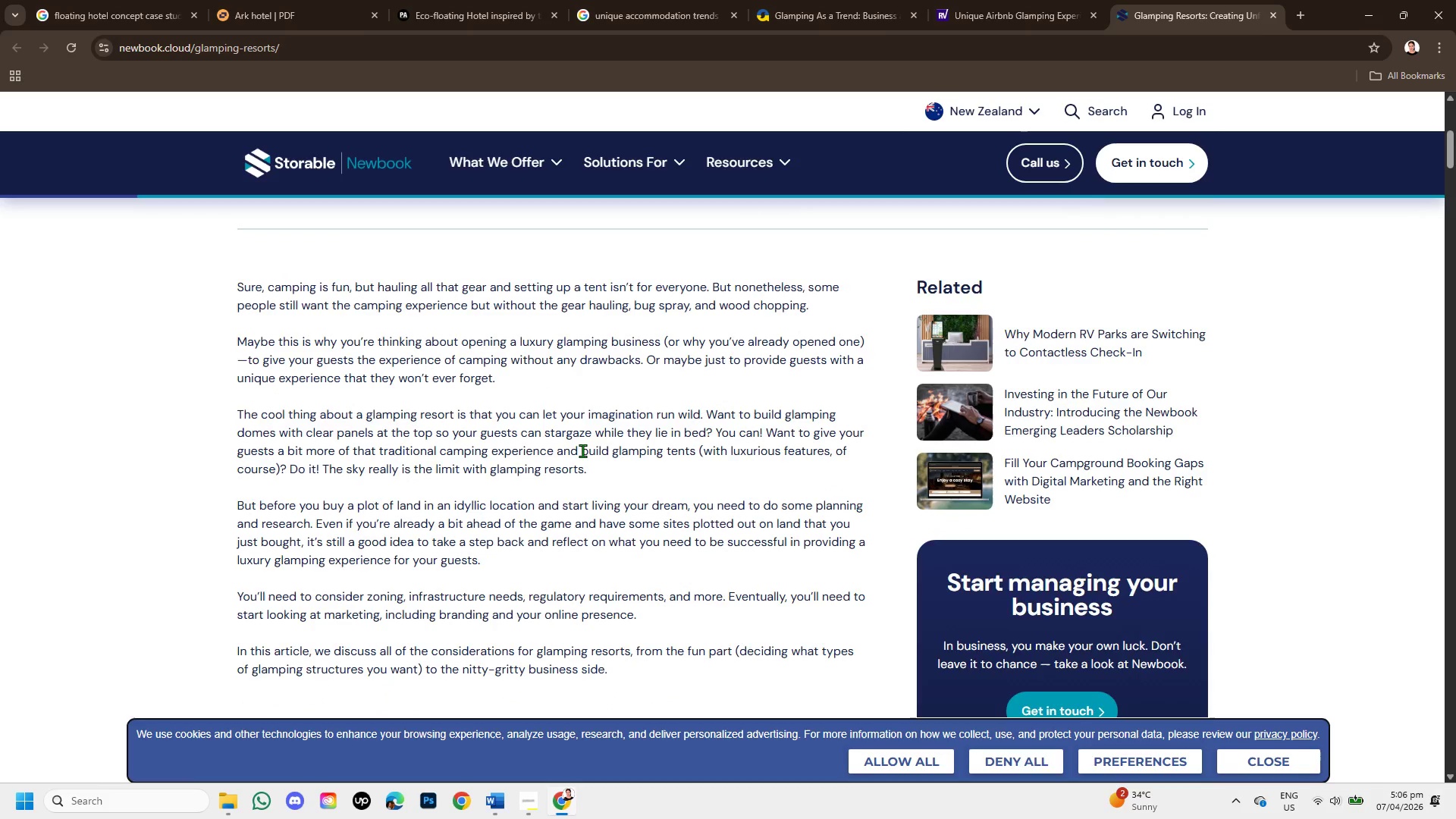 
scroll: coordinate [582, 450], scroll_direction: up, amount: 2.0
 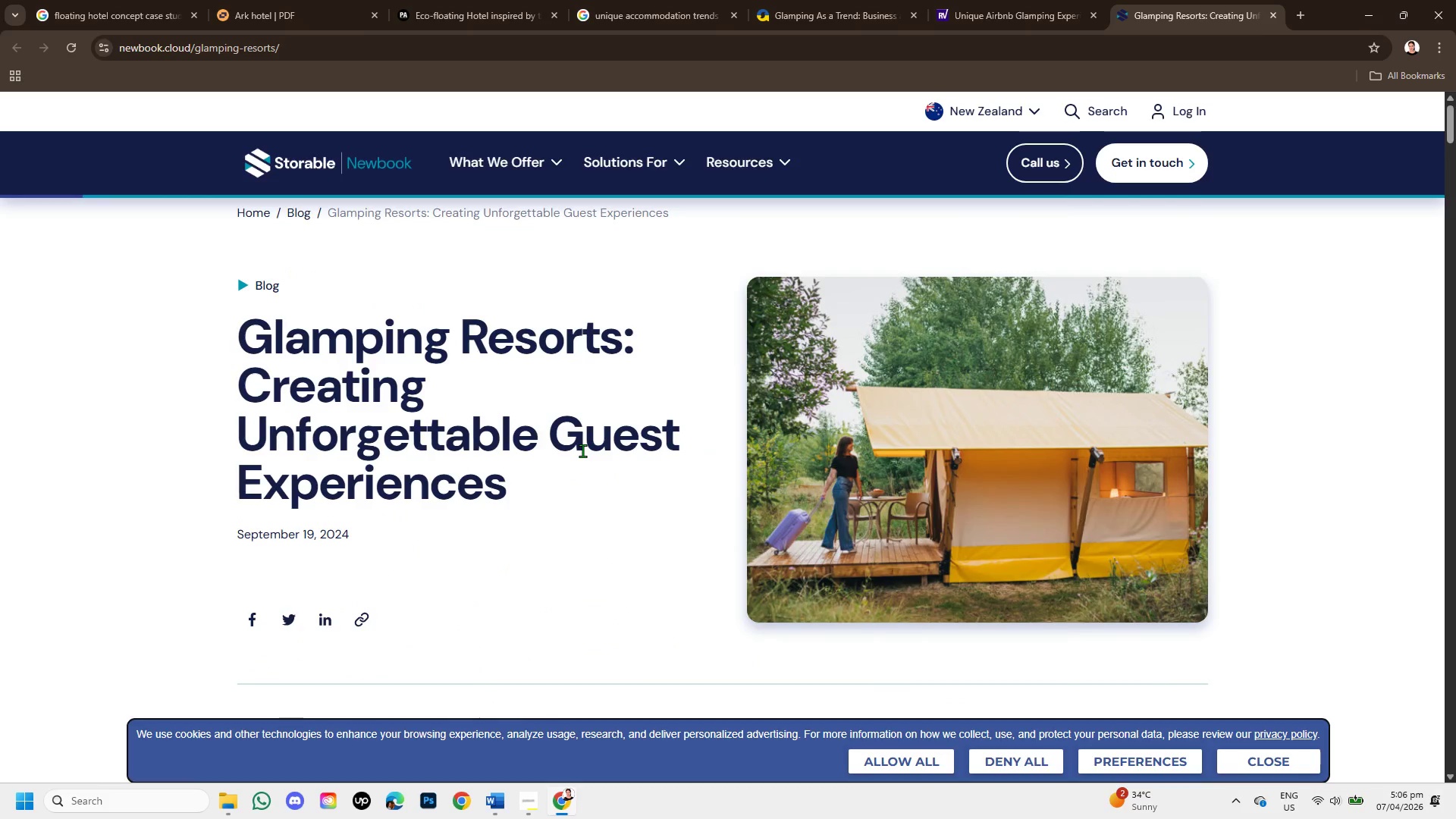 
scroll: coordinate [582, 450], scroll_direction: down, amount: 7.0
 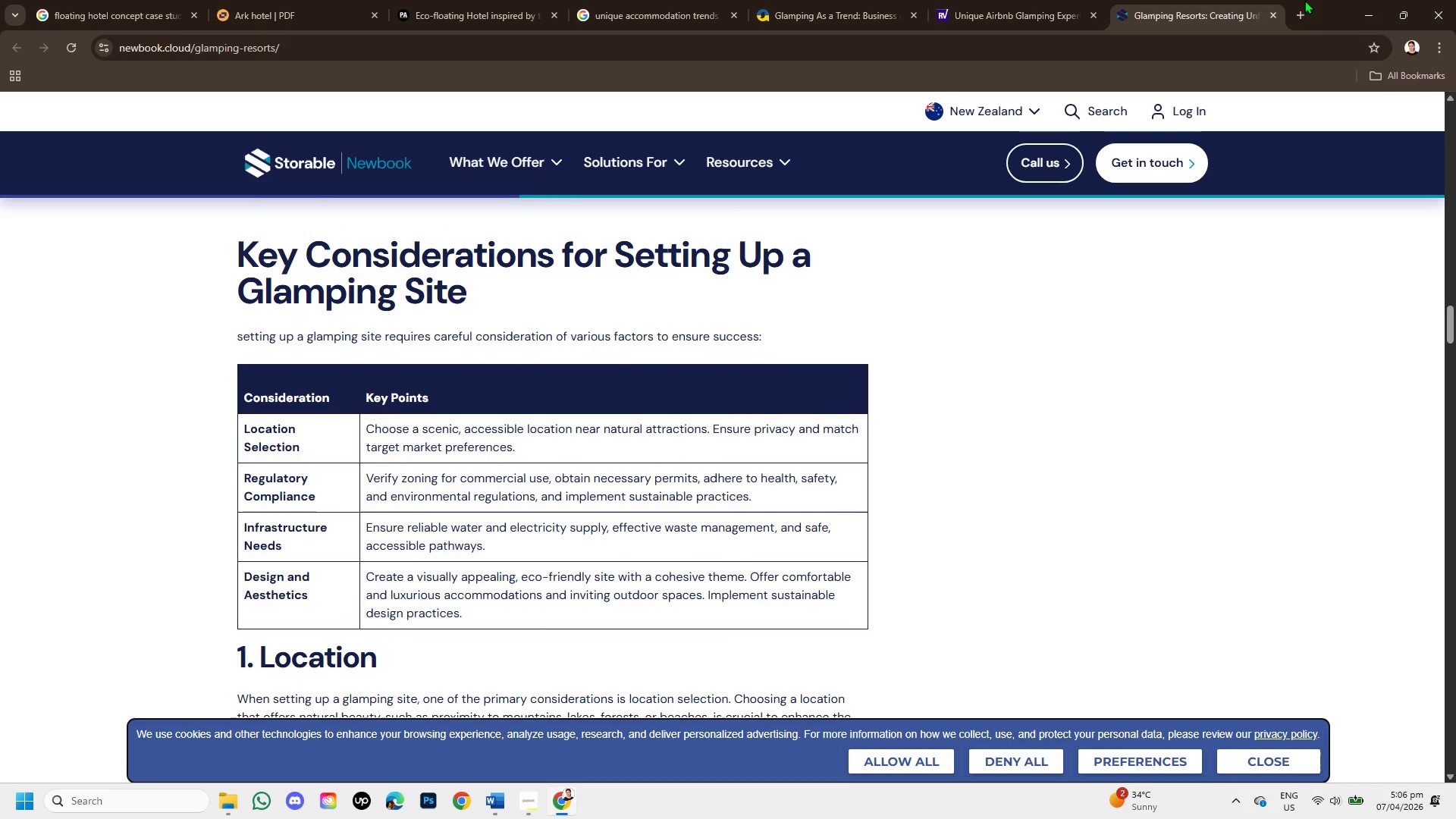 
left_click([1297, 17])
 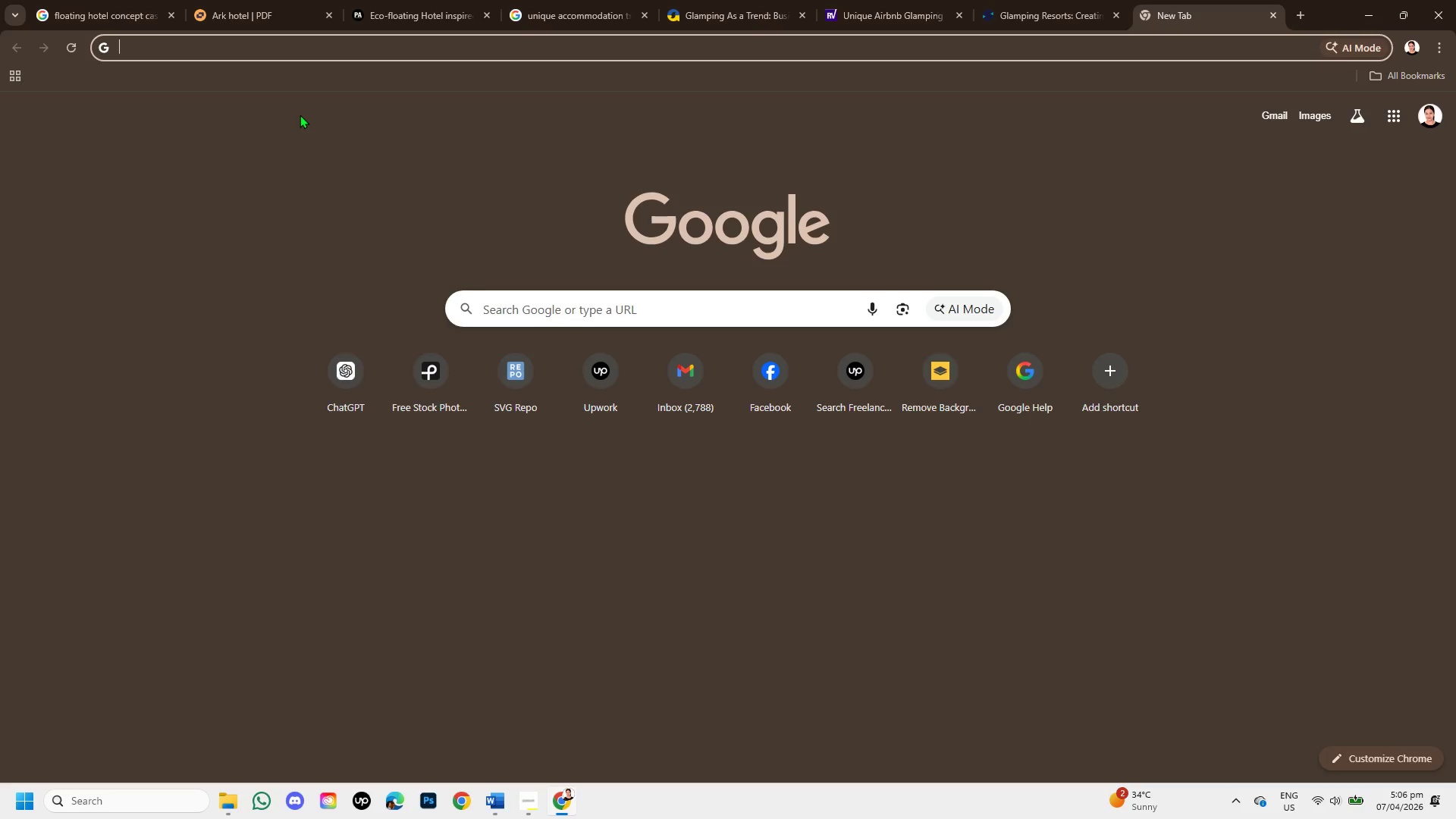 
key(G)
 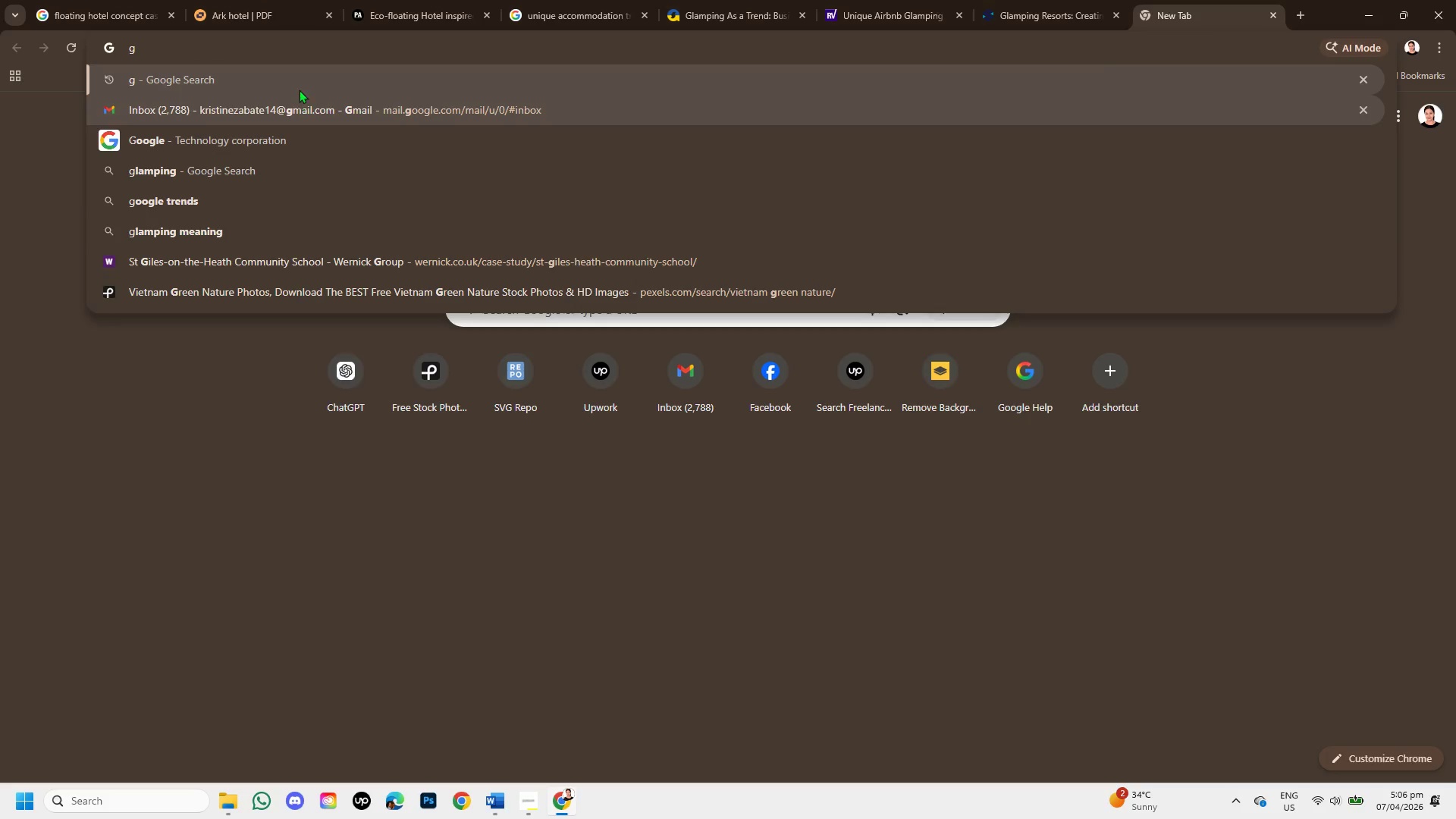 
left_click([299, 88])
 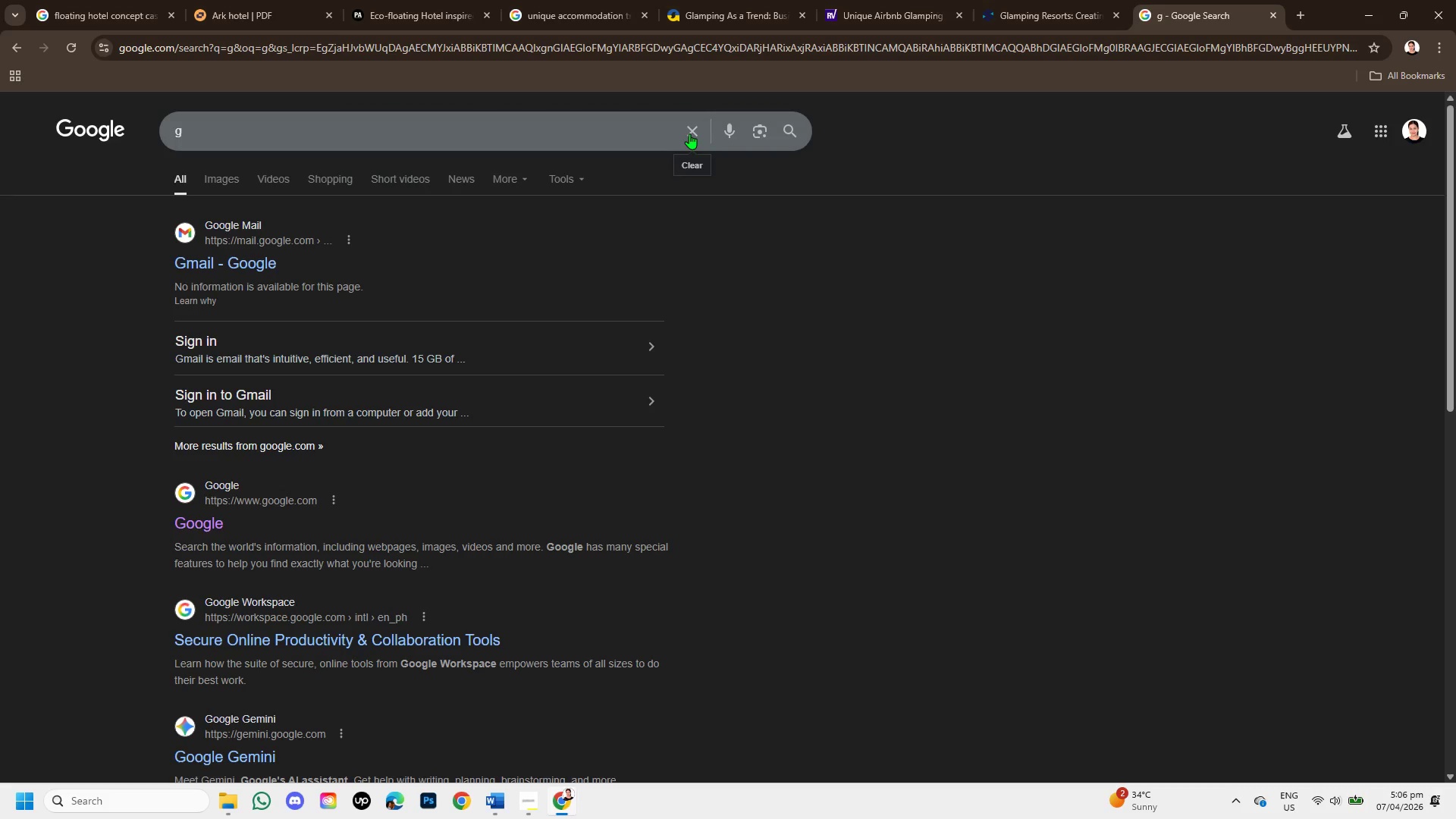 
left_click([691, 128])
 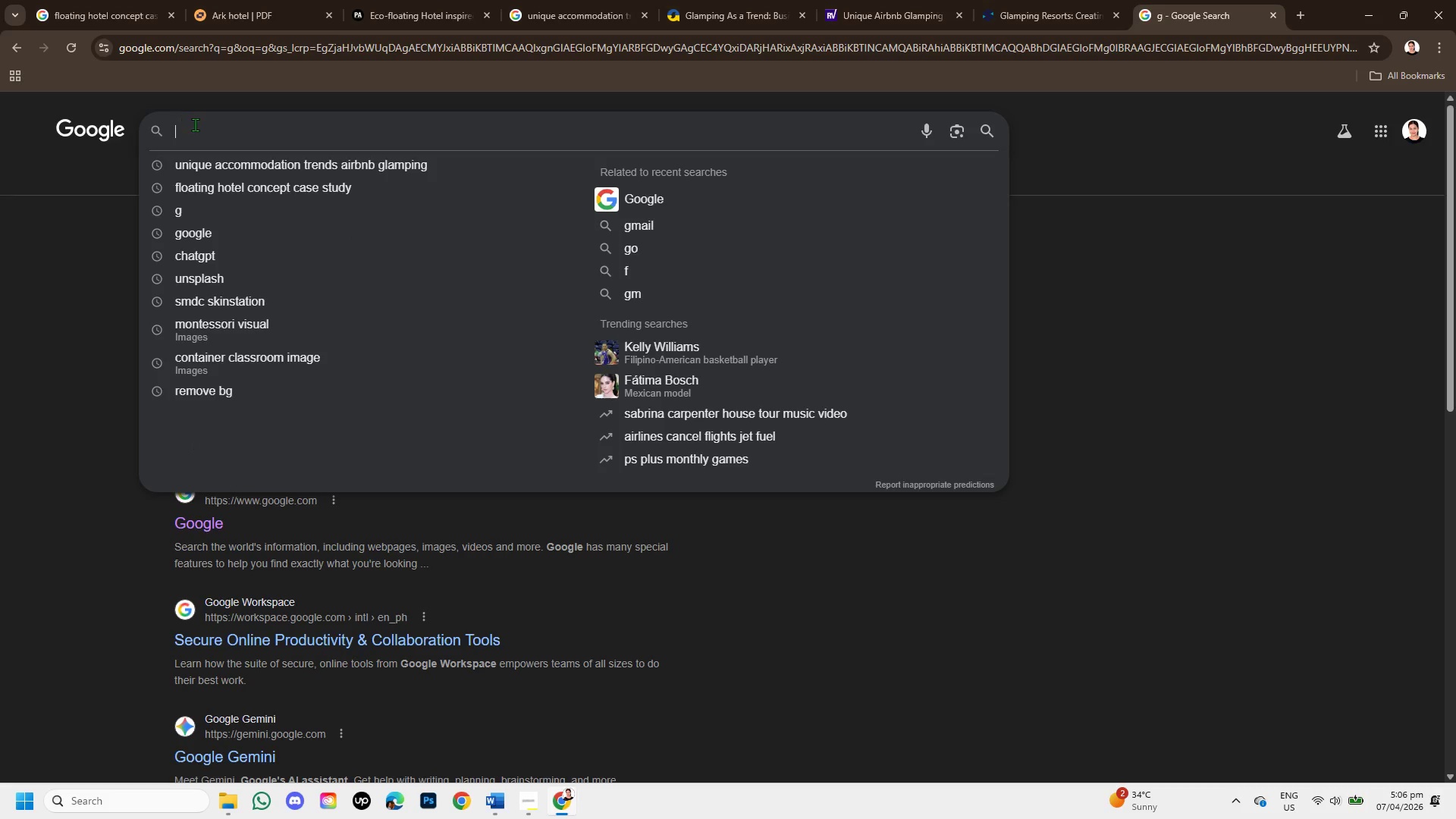 
left_click([195, 124])
 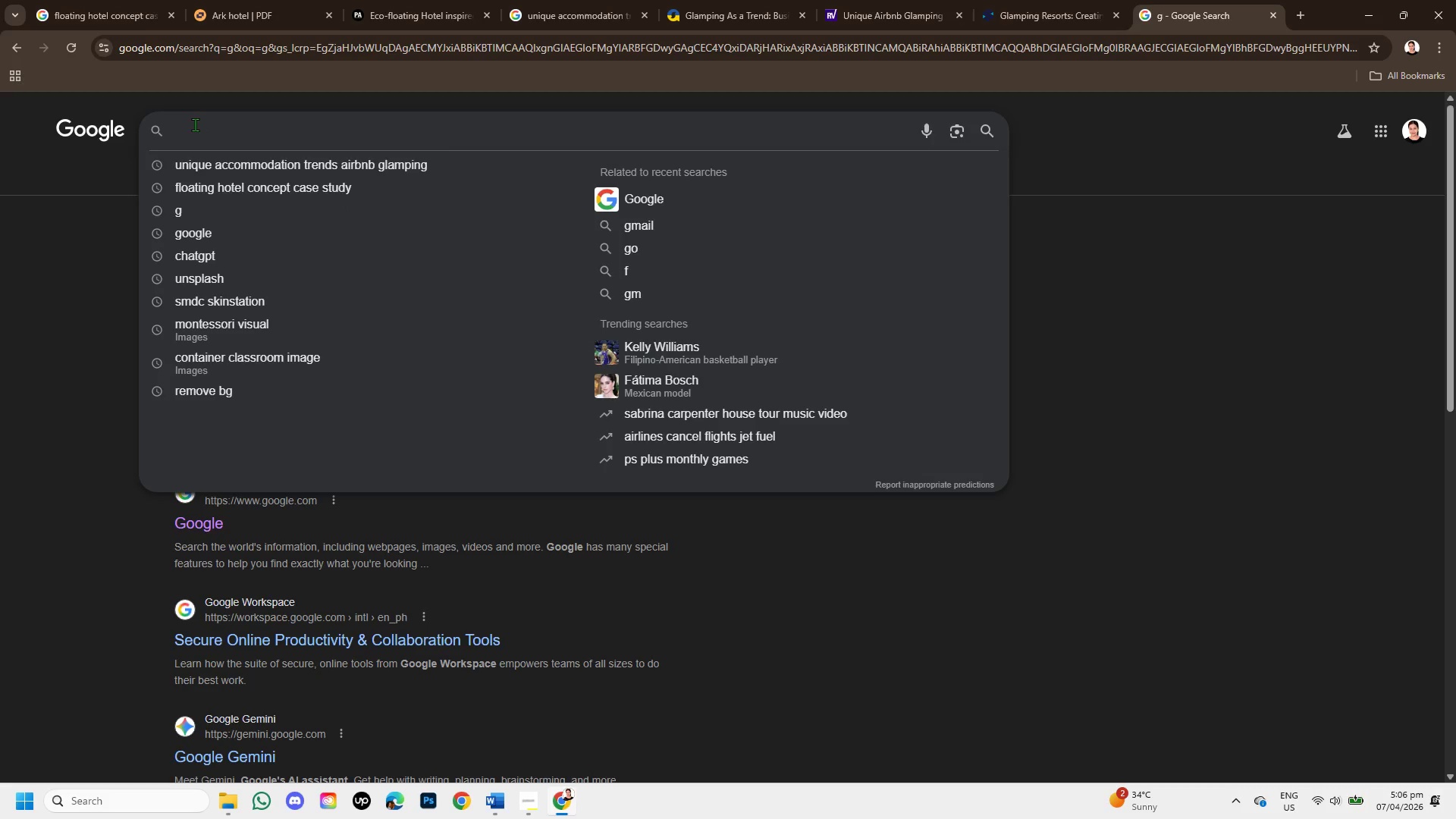 
type(luxury pitch deck design example minimalist )
 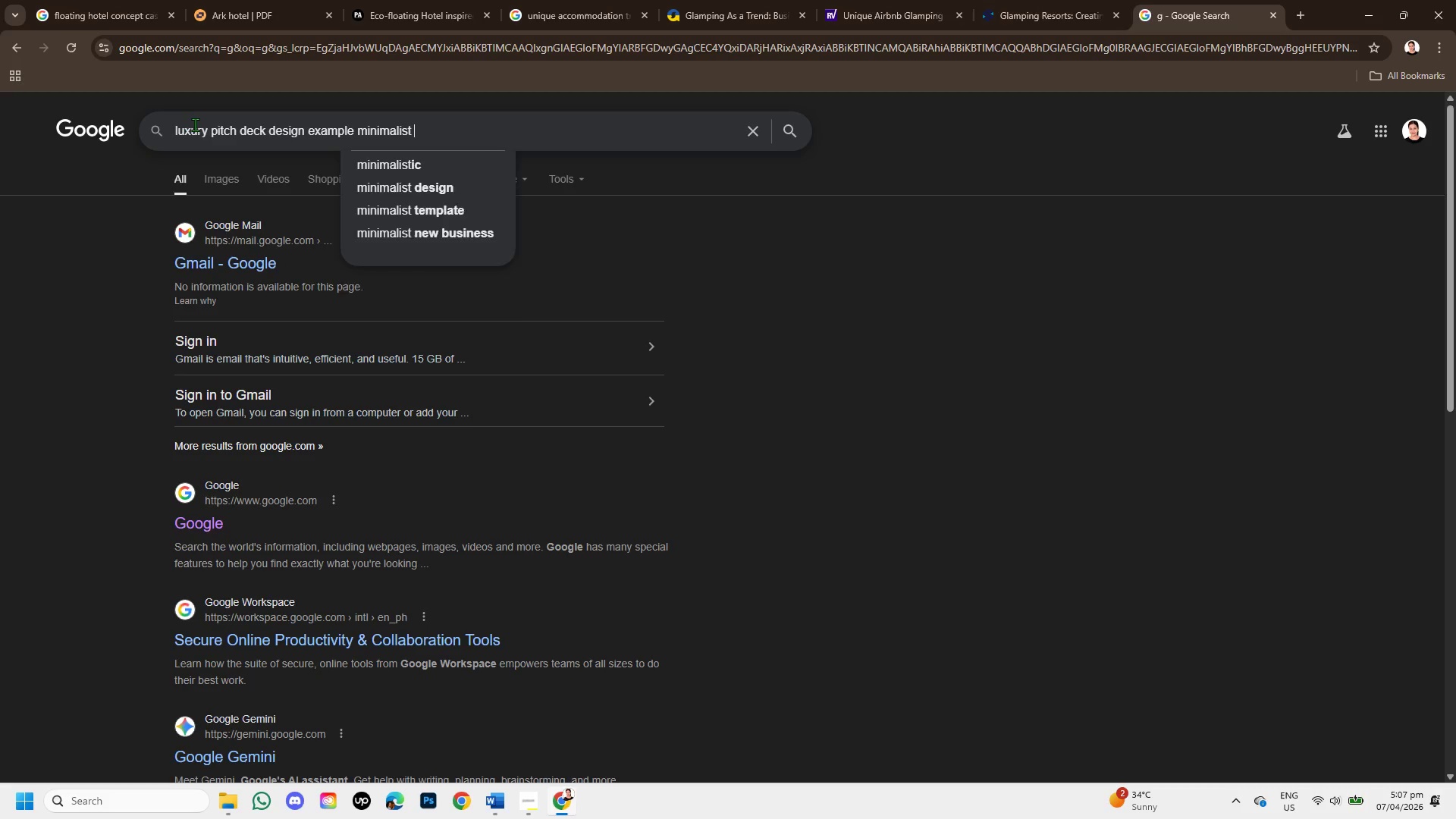 
key(Enter)
 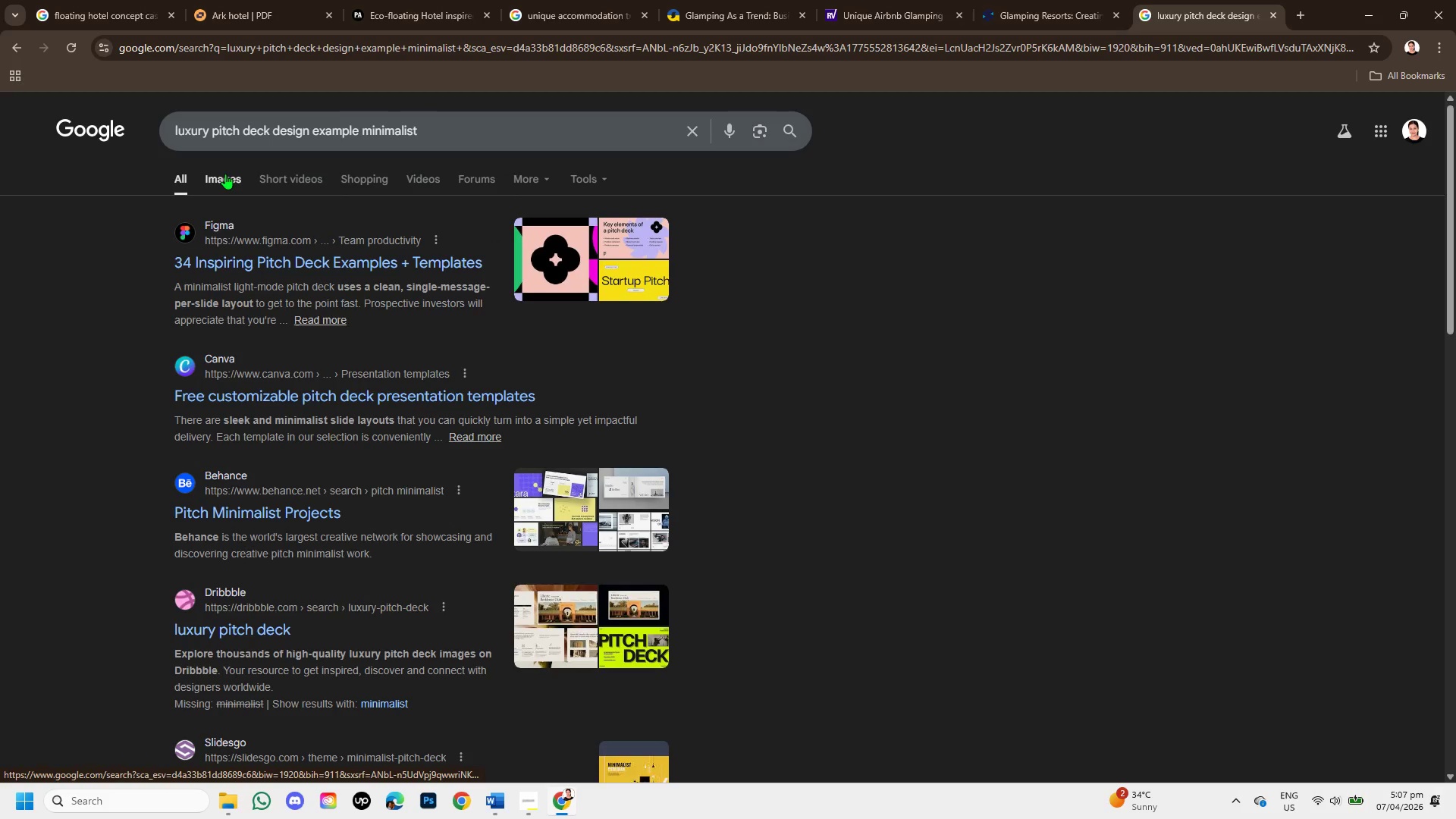 
left_click([225, 174])
 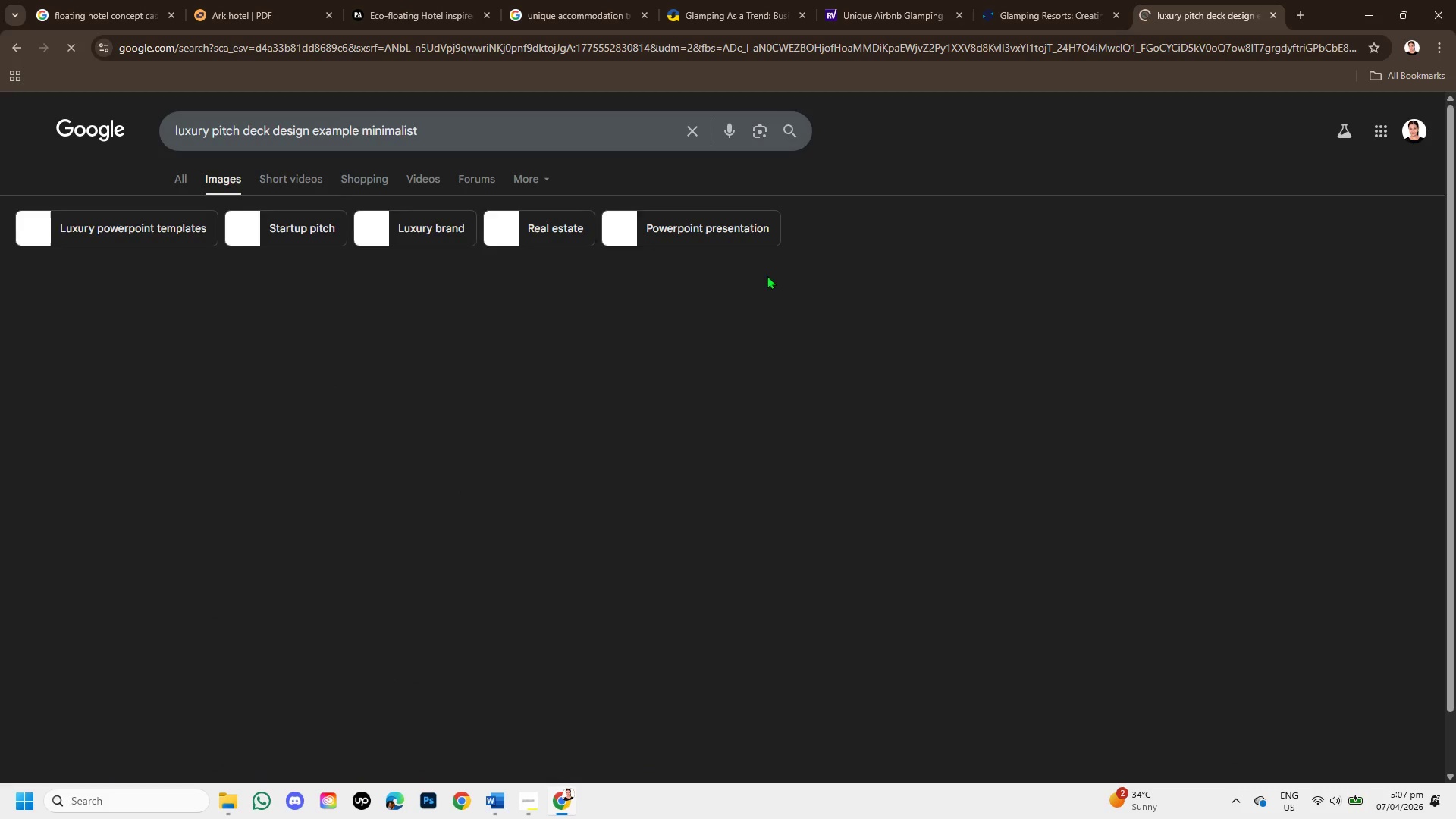 
mouse_move([868, 344])
 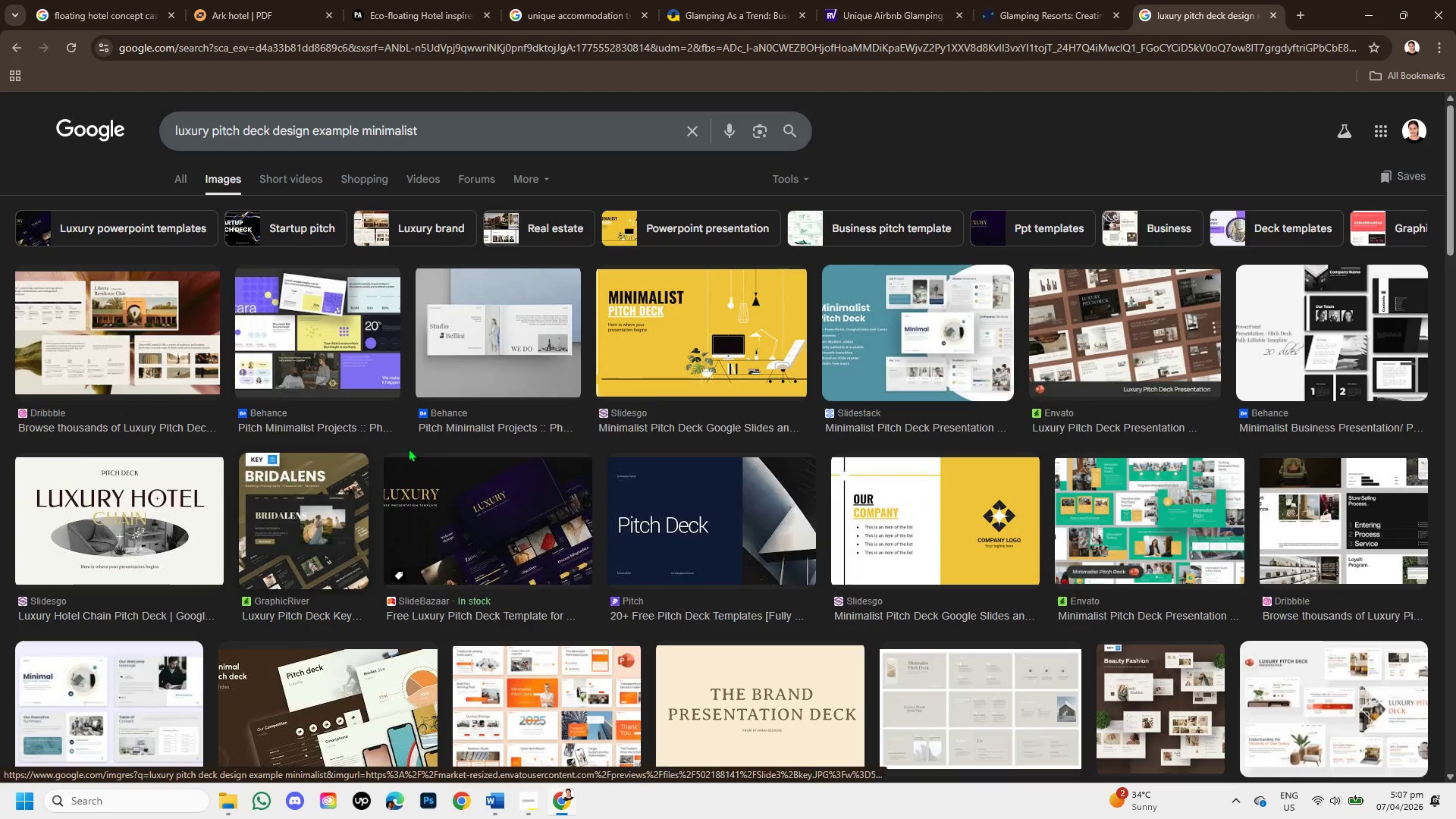 
scroll: coordinate [516, 469], scroll_direction: down, amount: 7.0
 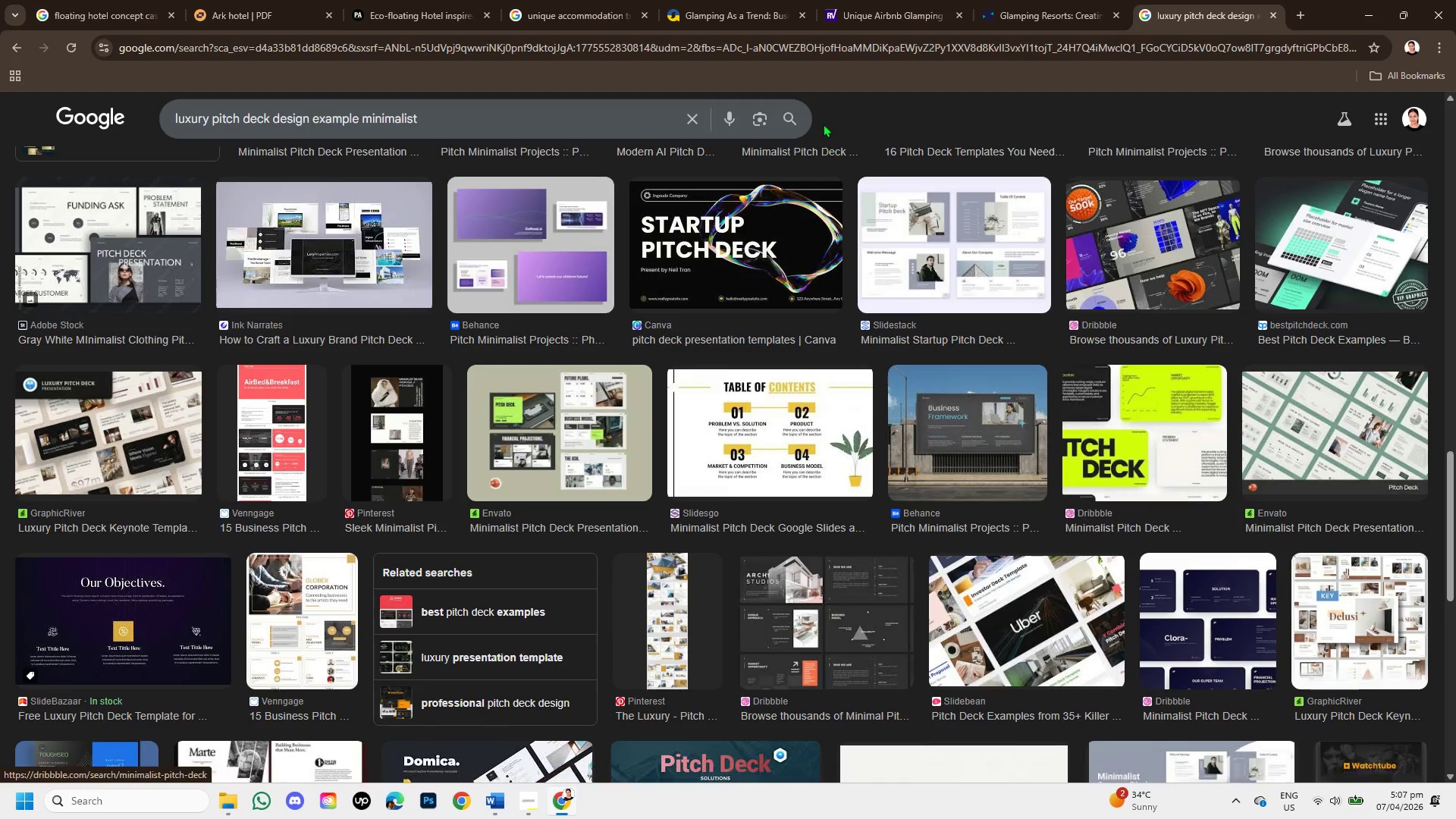 
left_click([692, 118])
 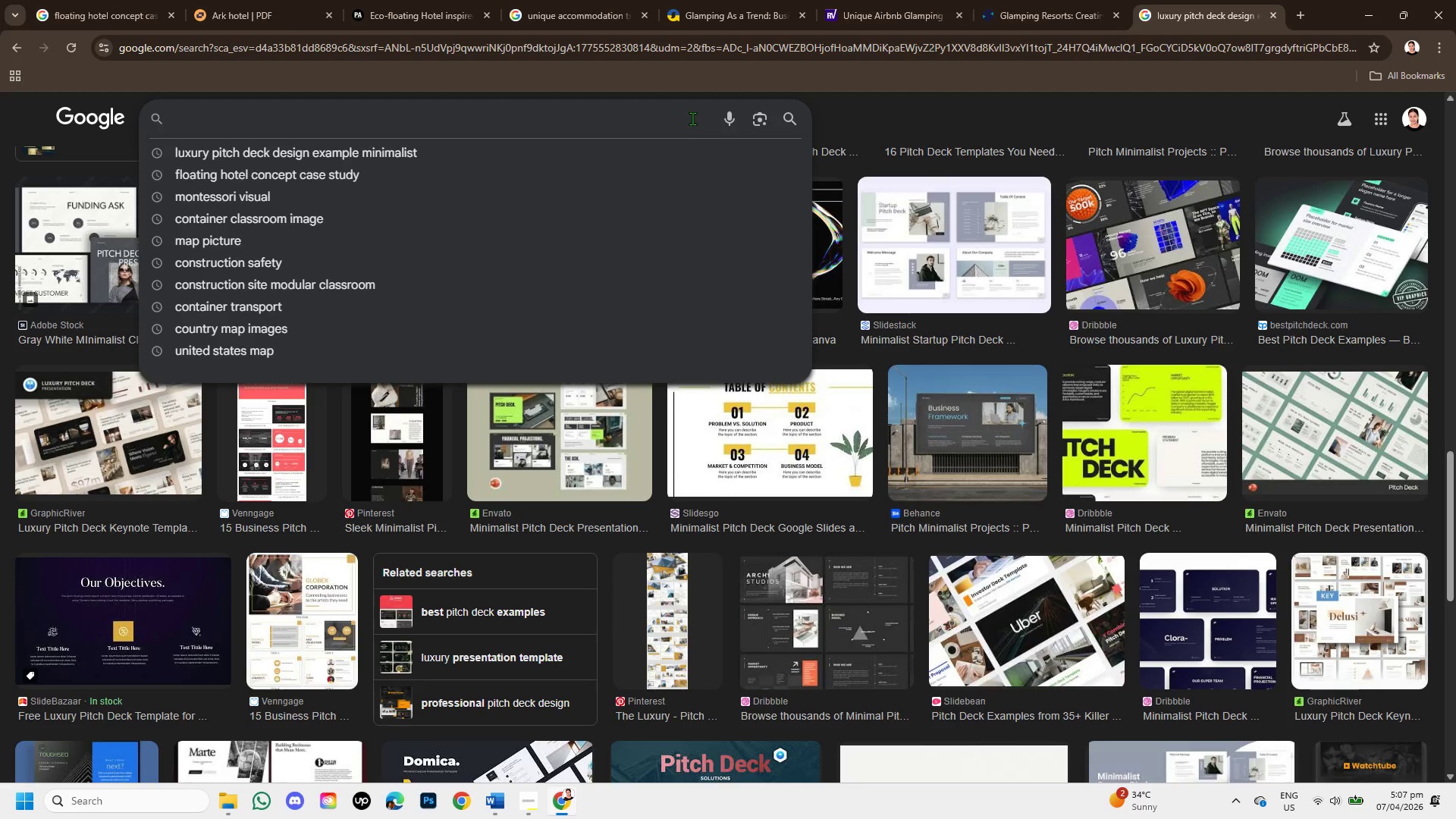 
type(investor picth )
key(Backspace)
key(Backspace)
key(Backspace)
key(Backspace)
type(tch decl)
key(Backspace)
type(k layout clean modern )
 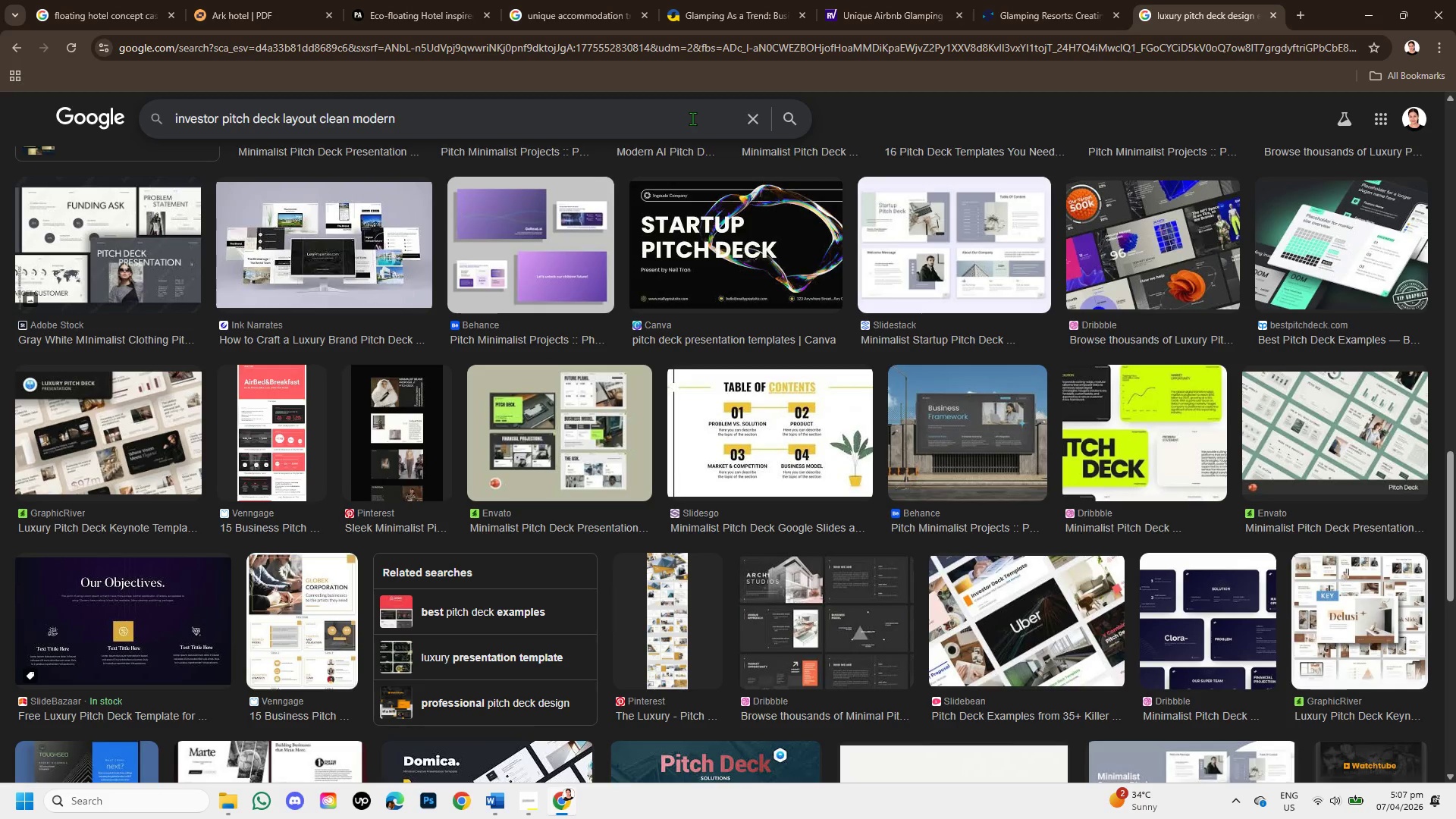 
key(Enter)
 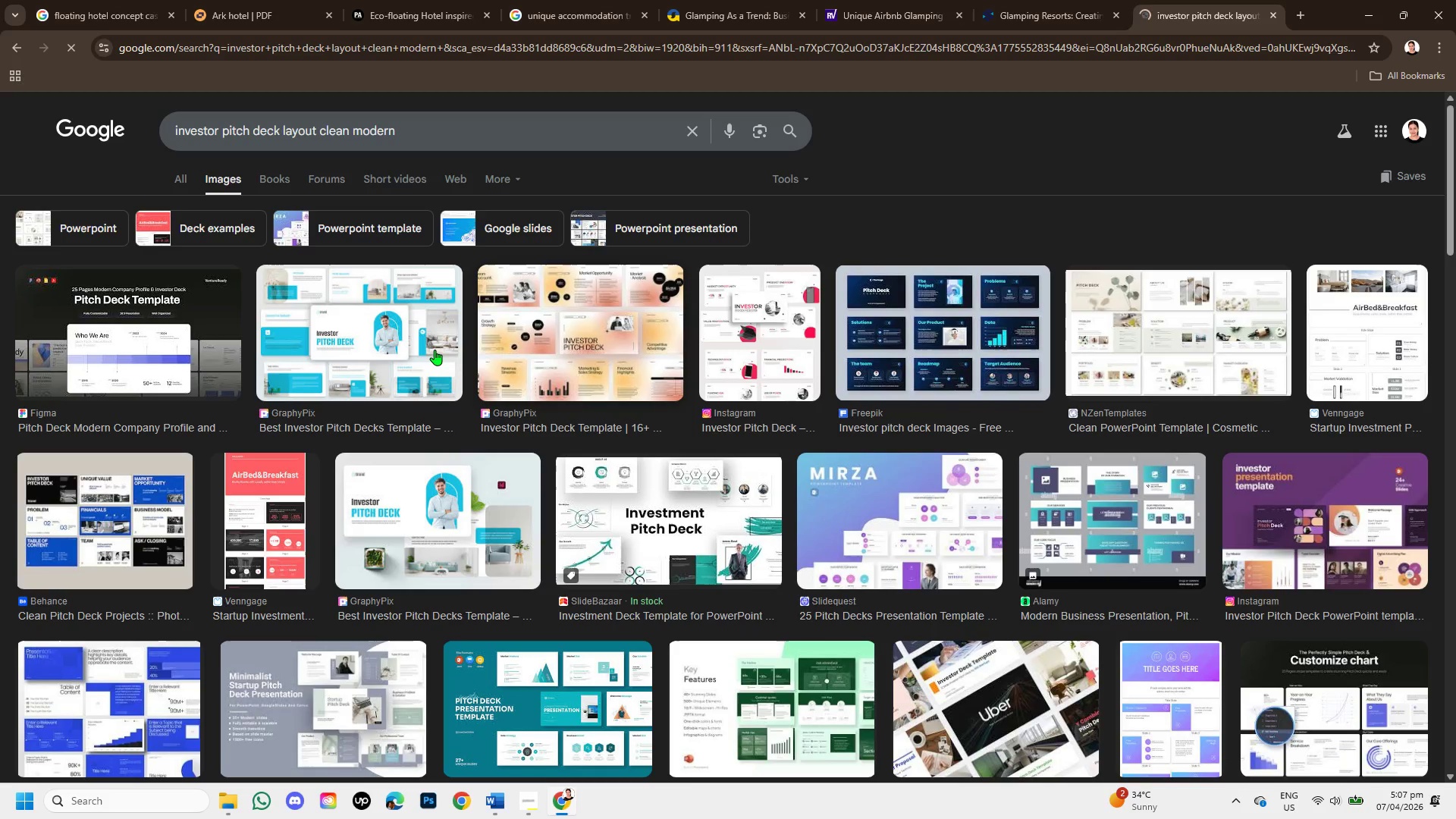 
scroll: coordinate [664, 592], scroll_direction: down, amount: 1.0
 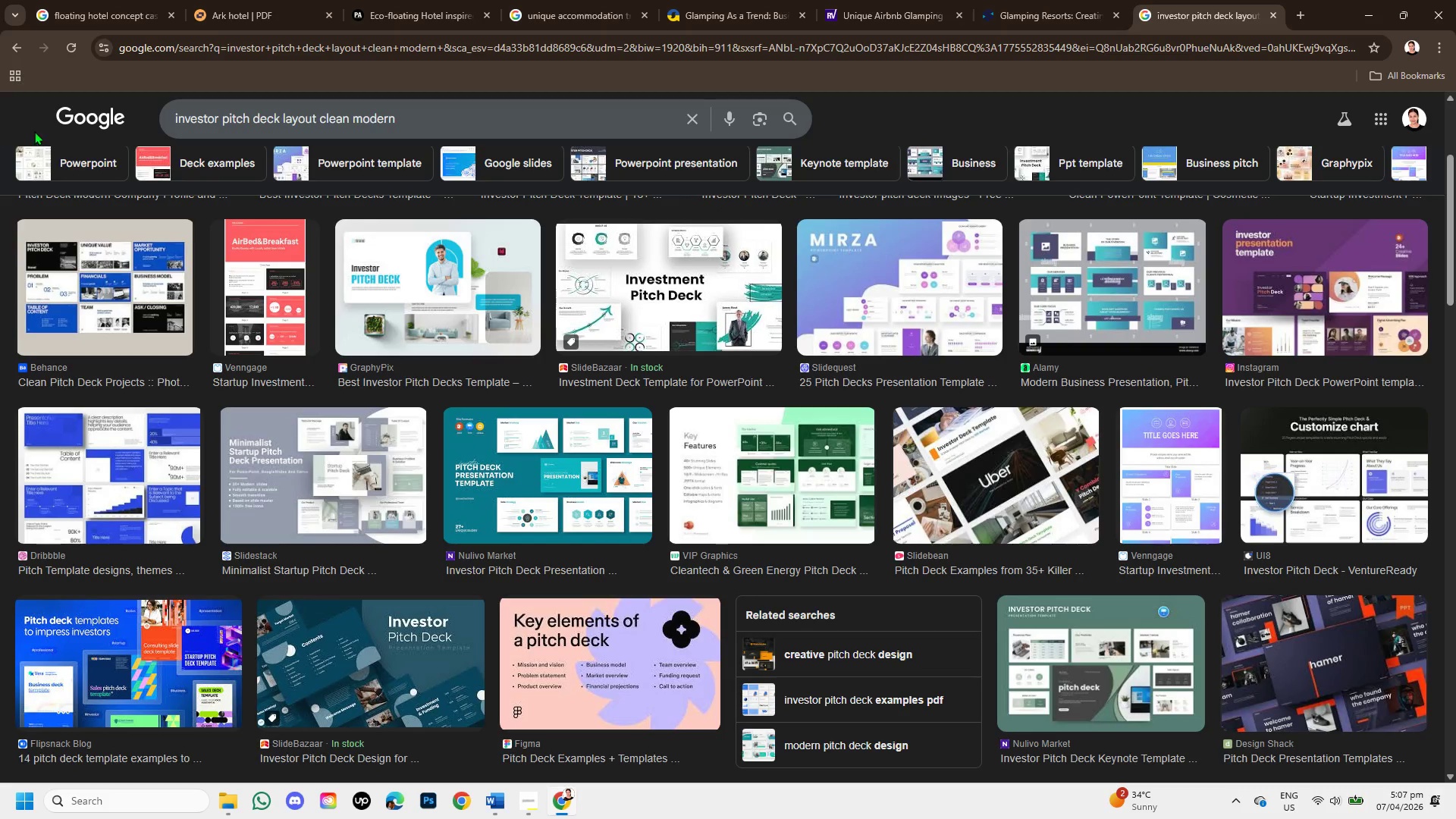 
scroll: coordinate [196, 207], scroll_direction: up, amount: 4.0
 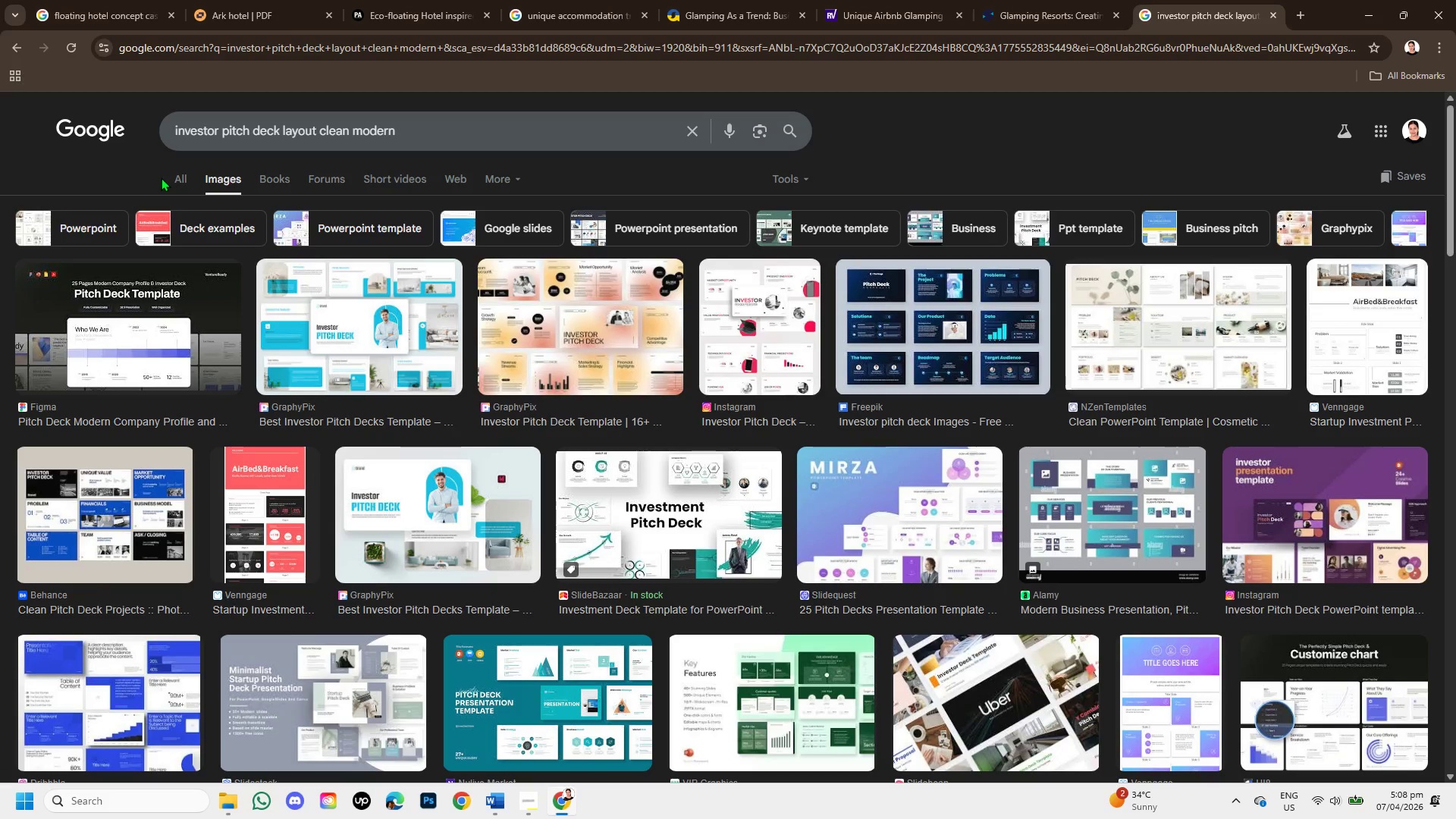 
left_click([177, 177])
 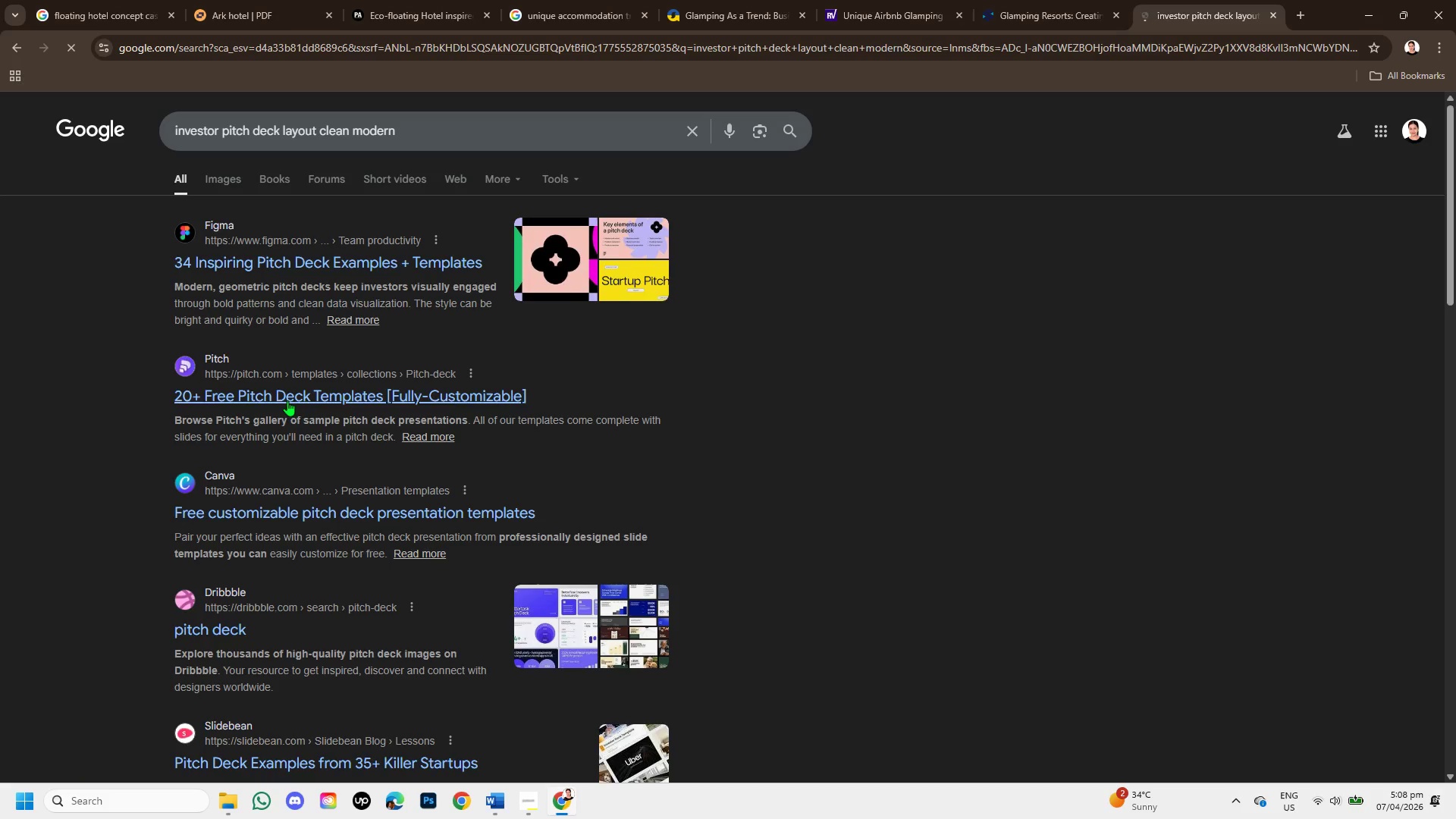 
scroll: coordinate [296, 438], scroll_direction: down, amount: 2.0
 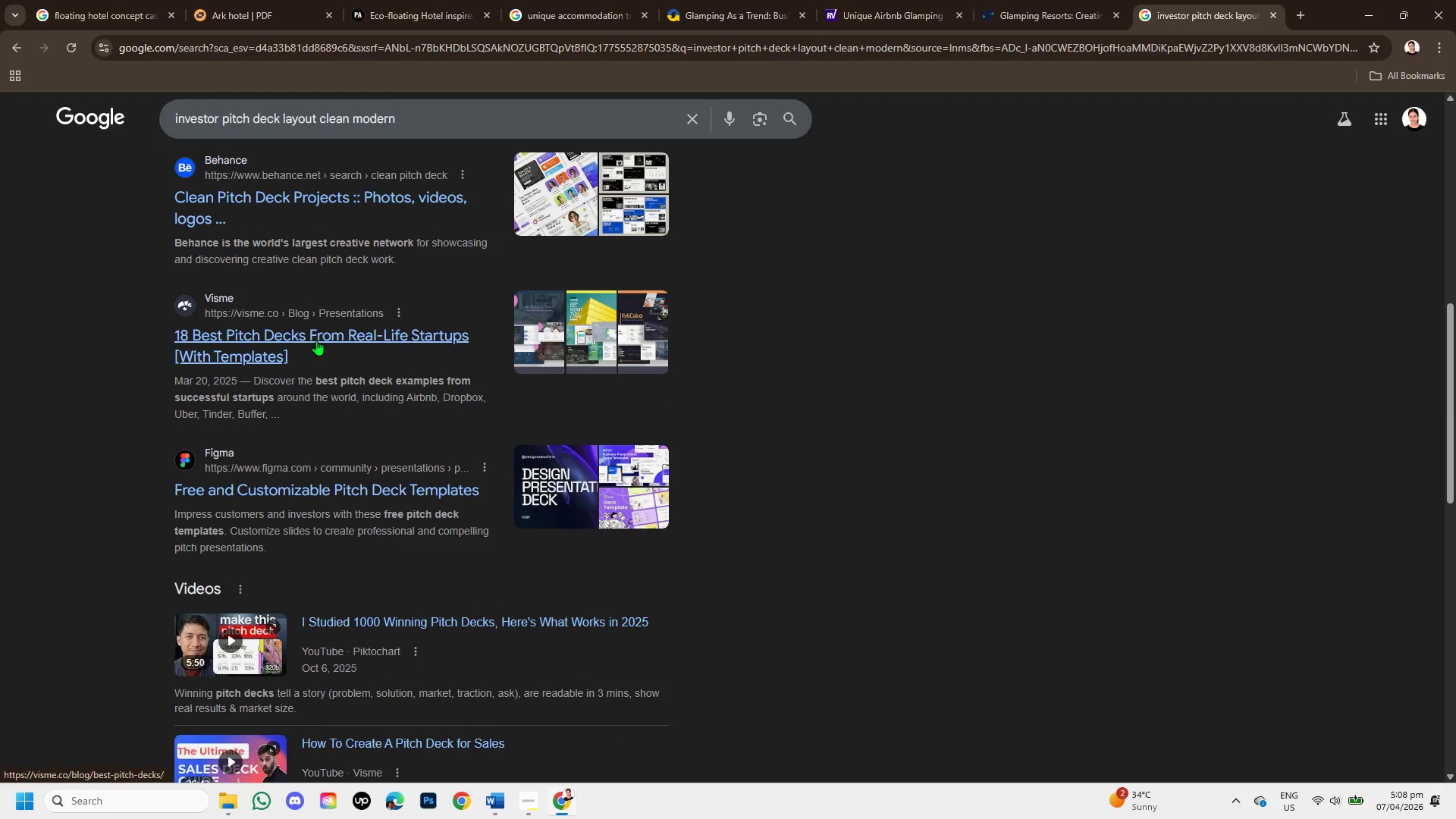 
left_click([316, 340])
 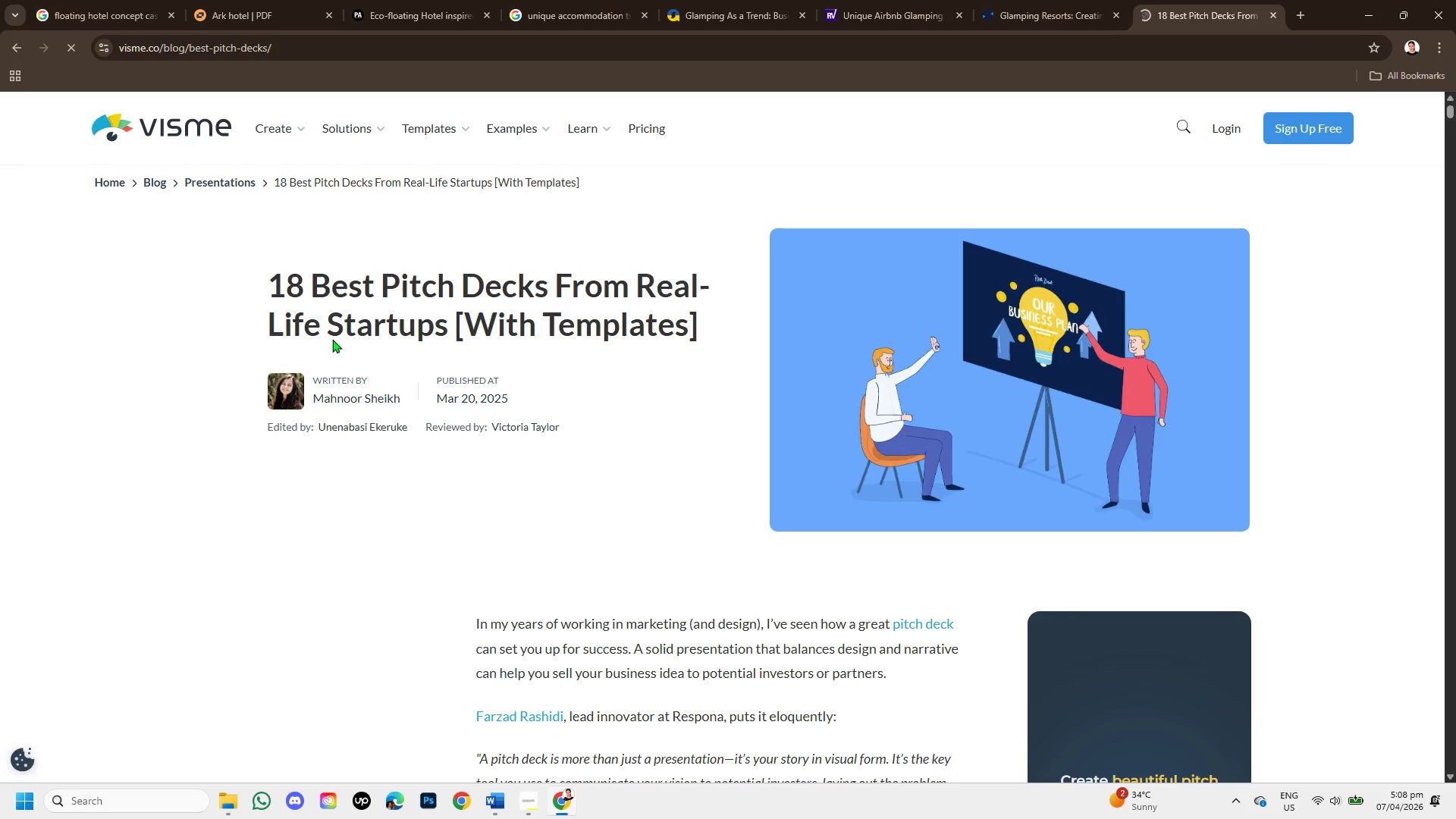 
scroll: coordinate [585, 391], scroll_direction: down, amount: 6.0
 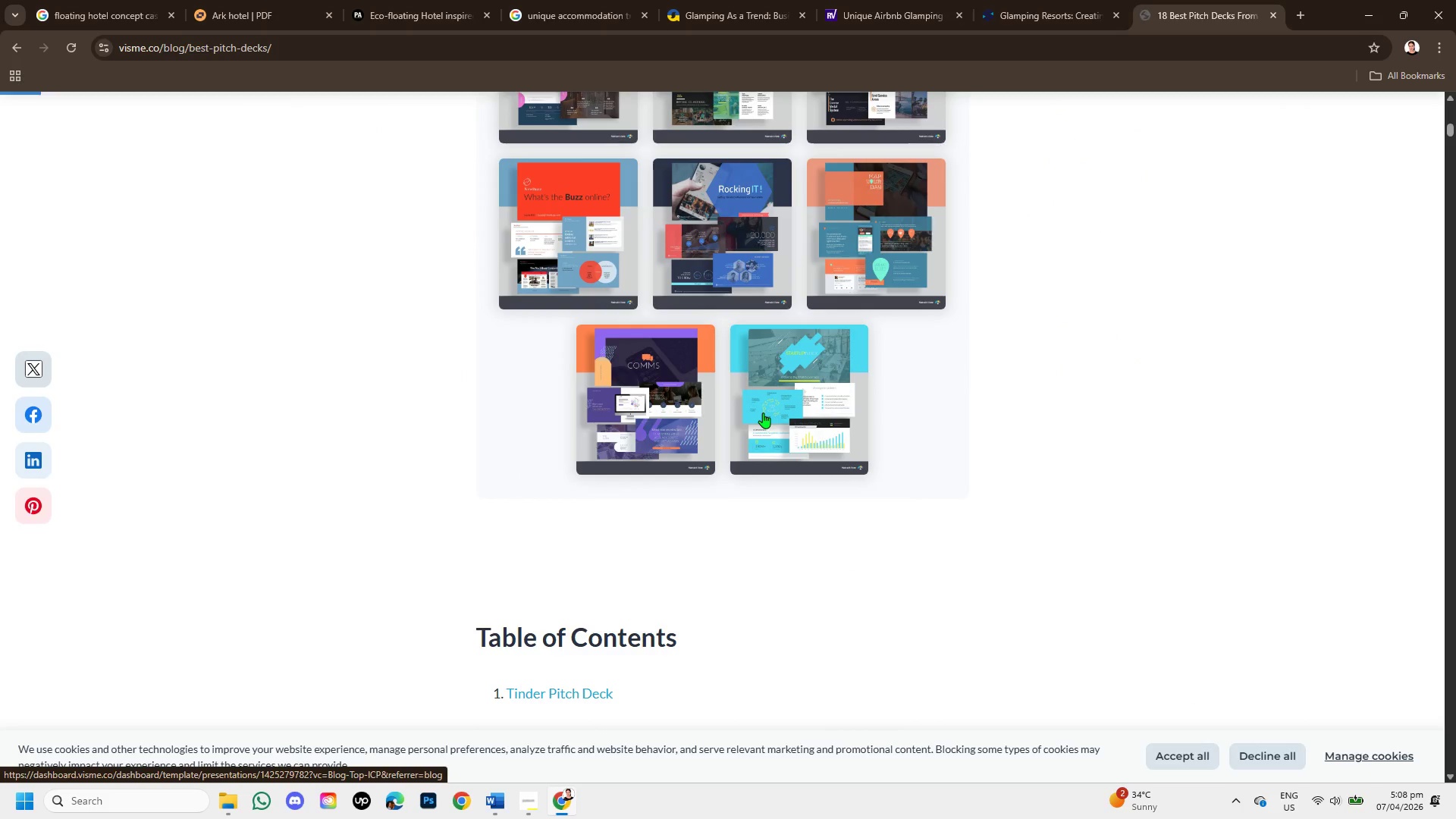 
scroll: coordinate [767, 413], scroll_direction: up, amount: 1.0
 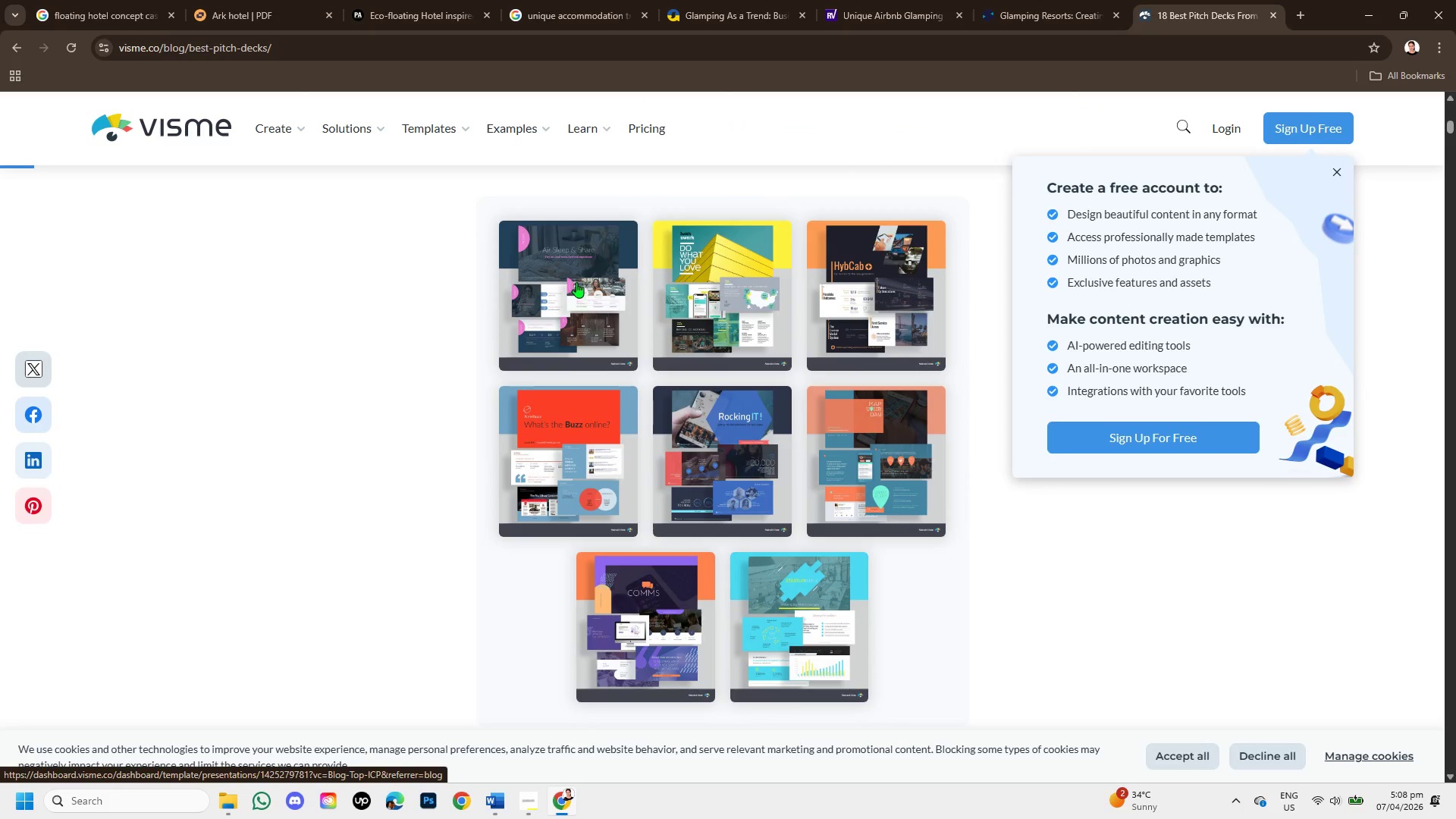 
left_click([576, 282])
 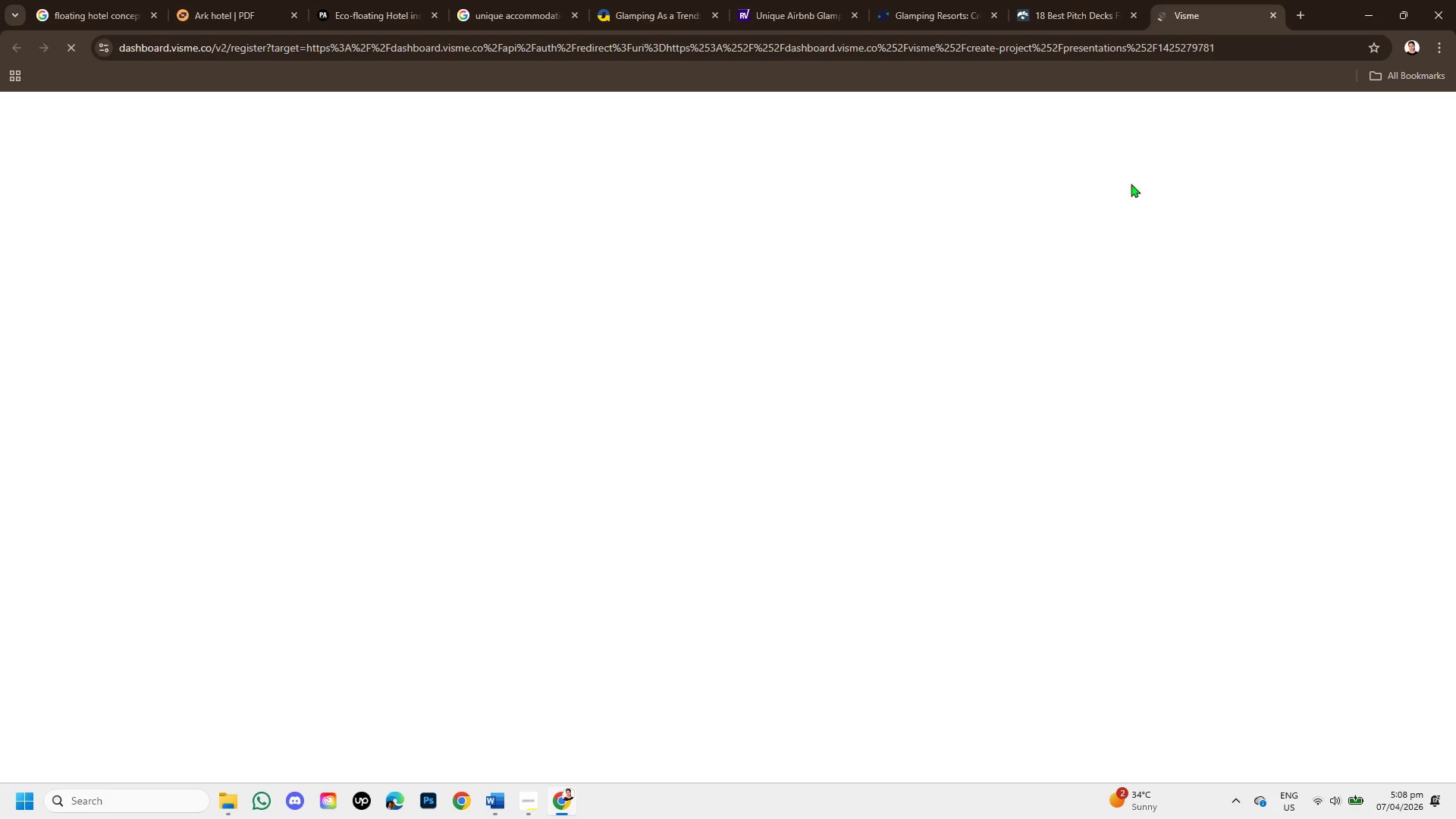 
wait(9.12)
 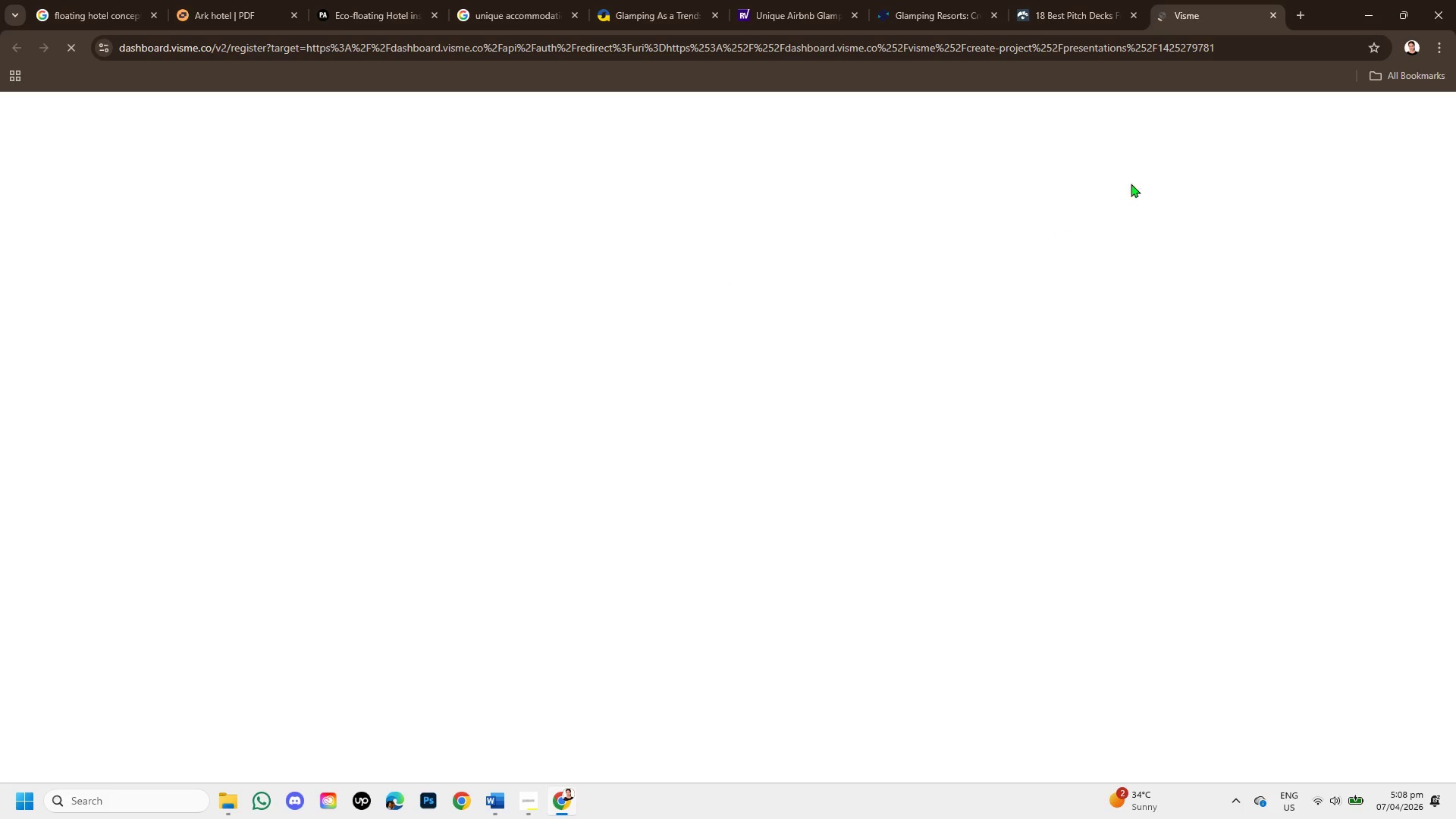 
left_click([1274, 16])
 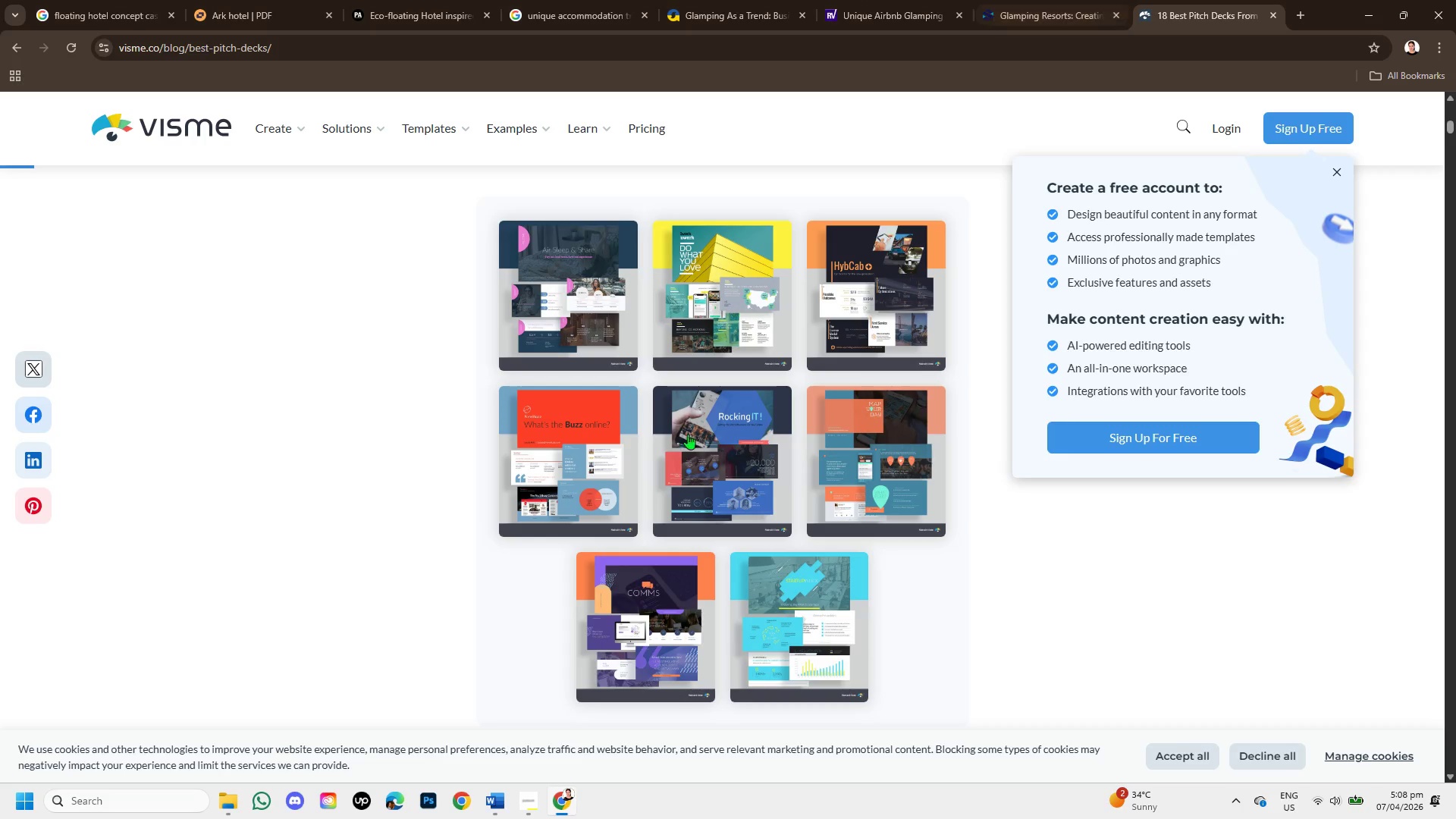 
scroll: coordinate [667, 488], scroll_direction: down, amount: 4.0
 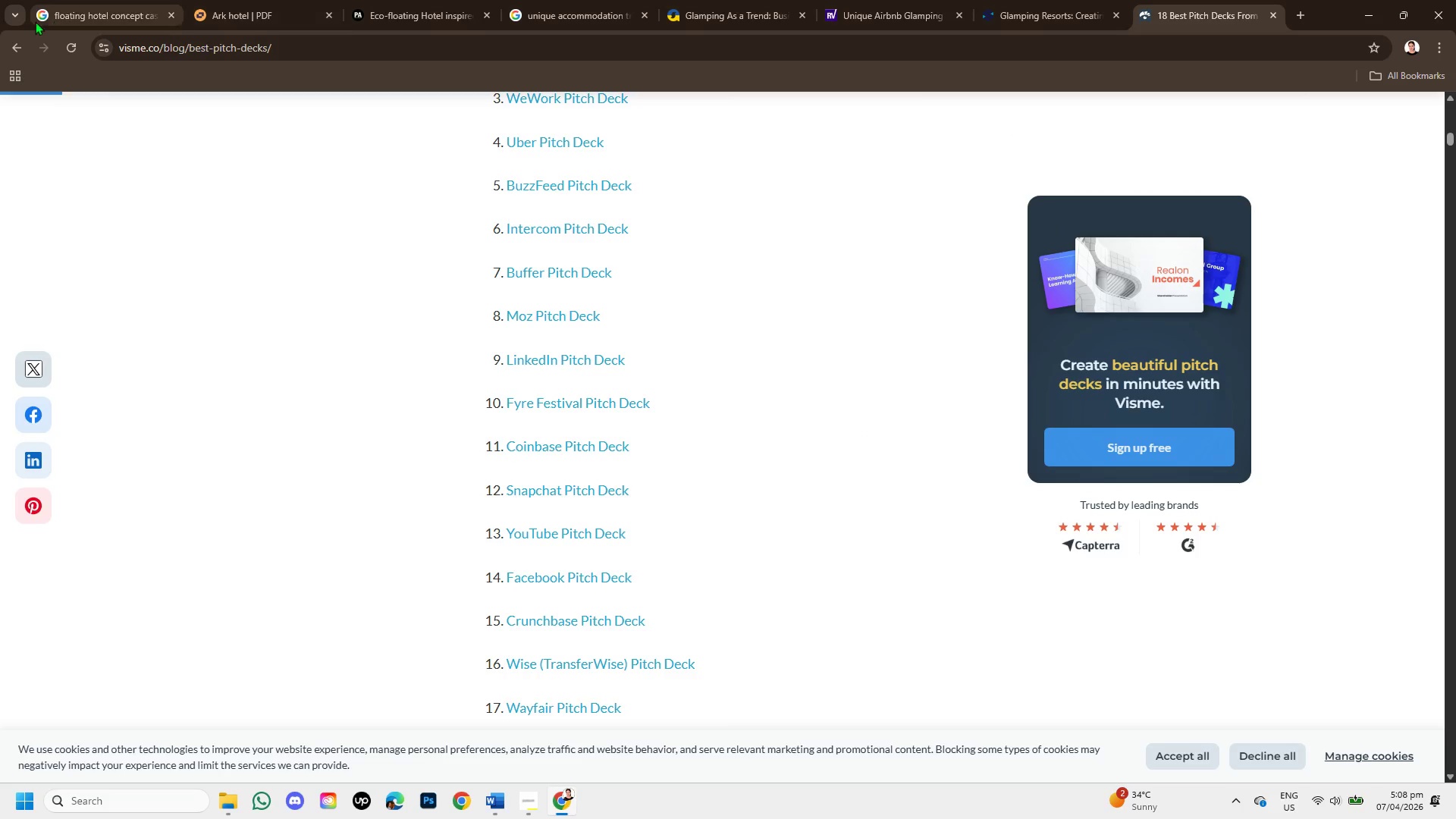 
left_click([17, 44])
 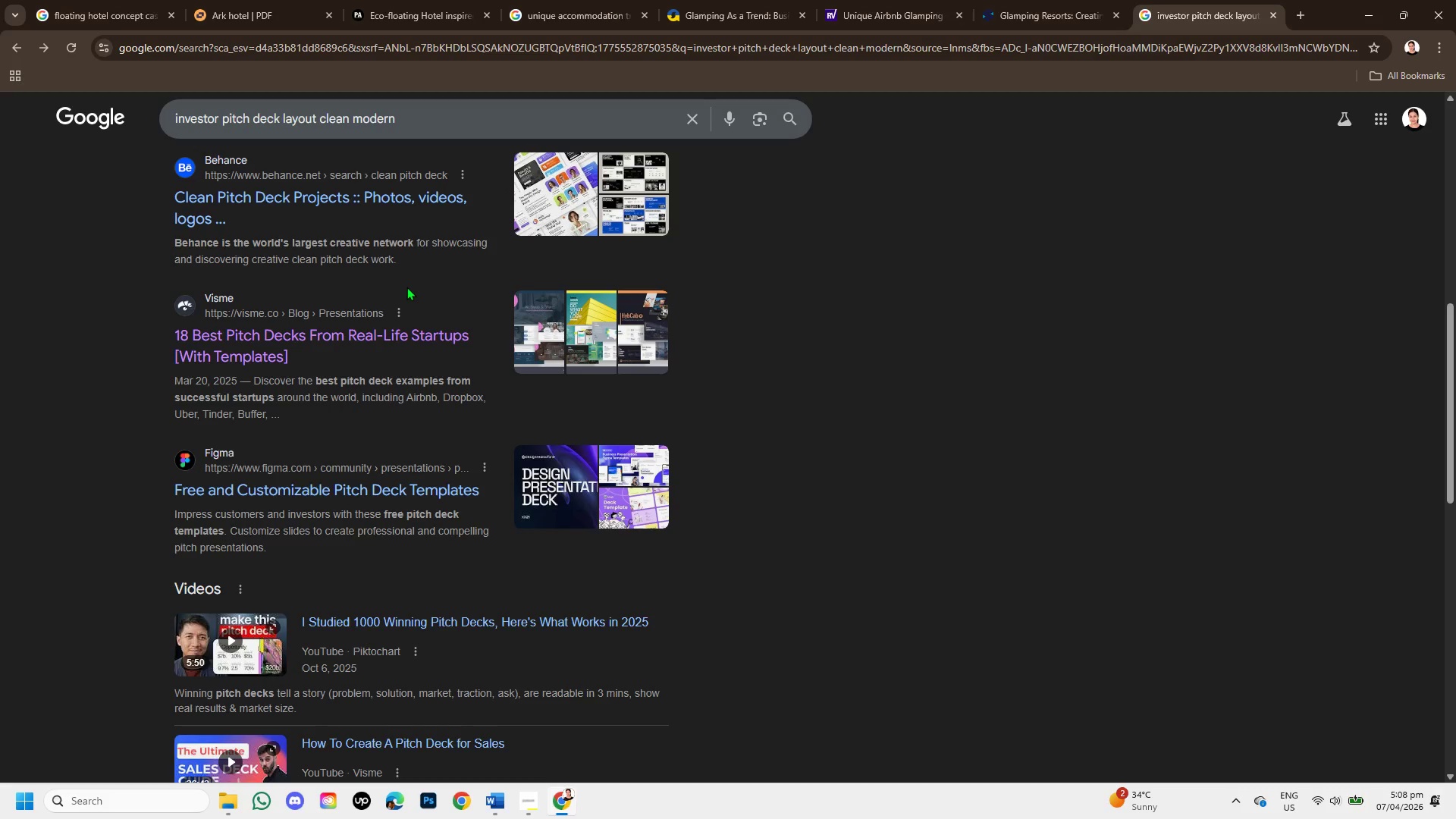 
scroll: coordinate [435, 372], scroll_direction: down, amount: 4.0
 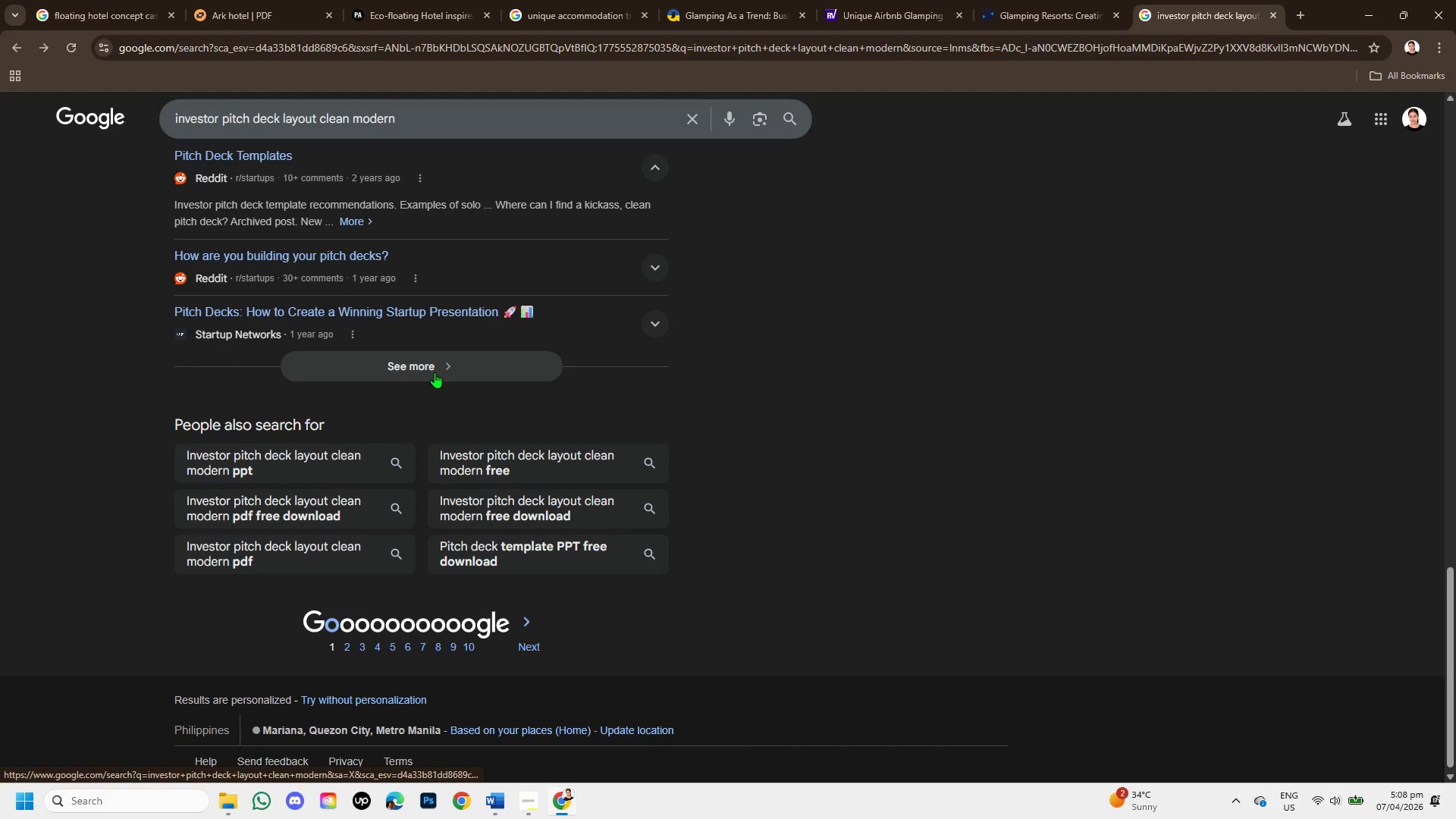 
scroll: coordinate [369, 268], scroll_direction: up, amount: 13.0
 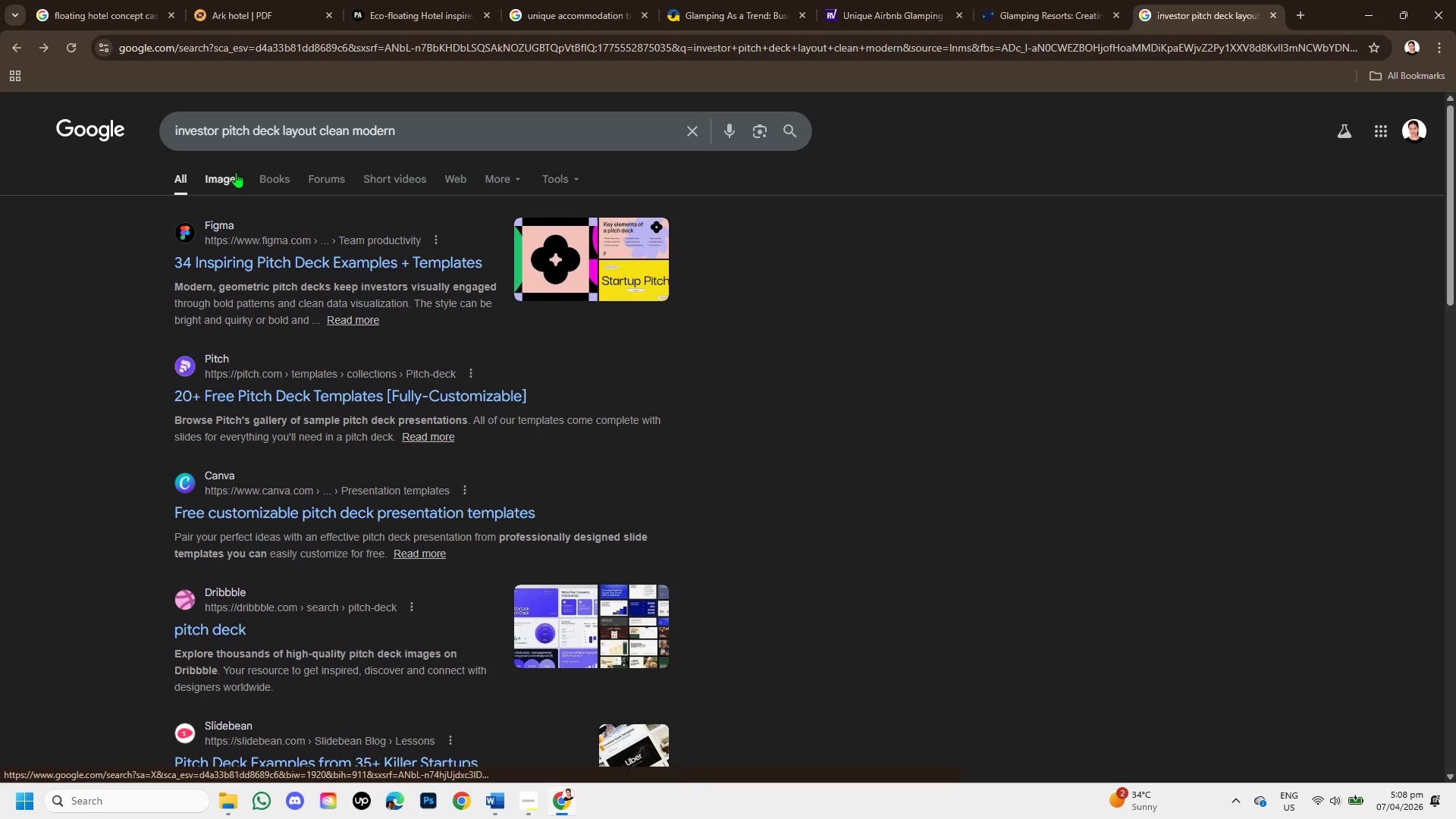 
left_click([239, 257])
 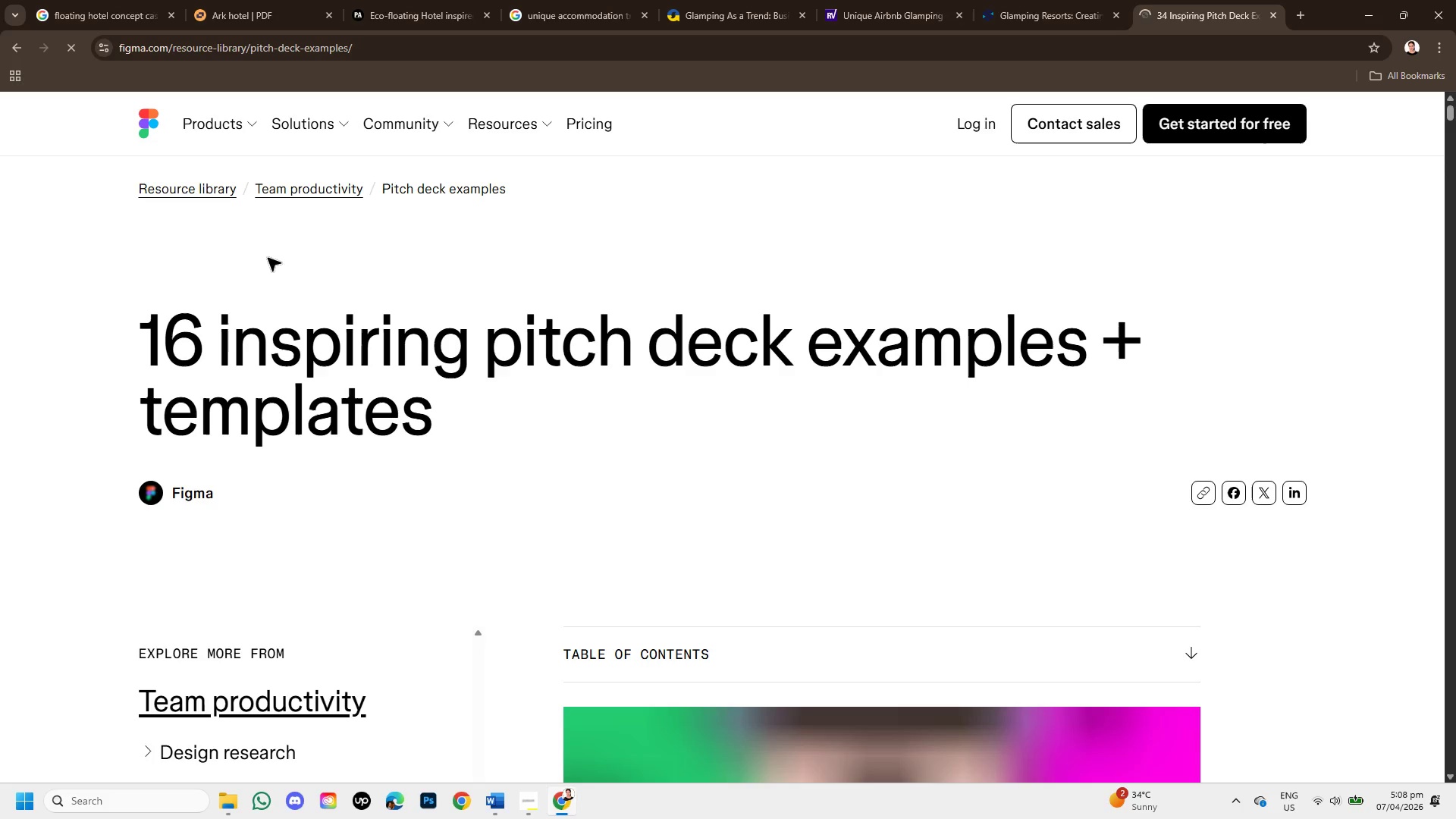 
scroll: coordinate [782, 468], scroll_direction: down, amount: 7.0
 